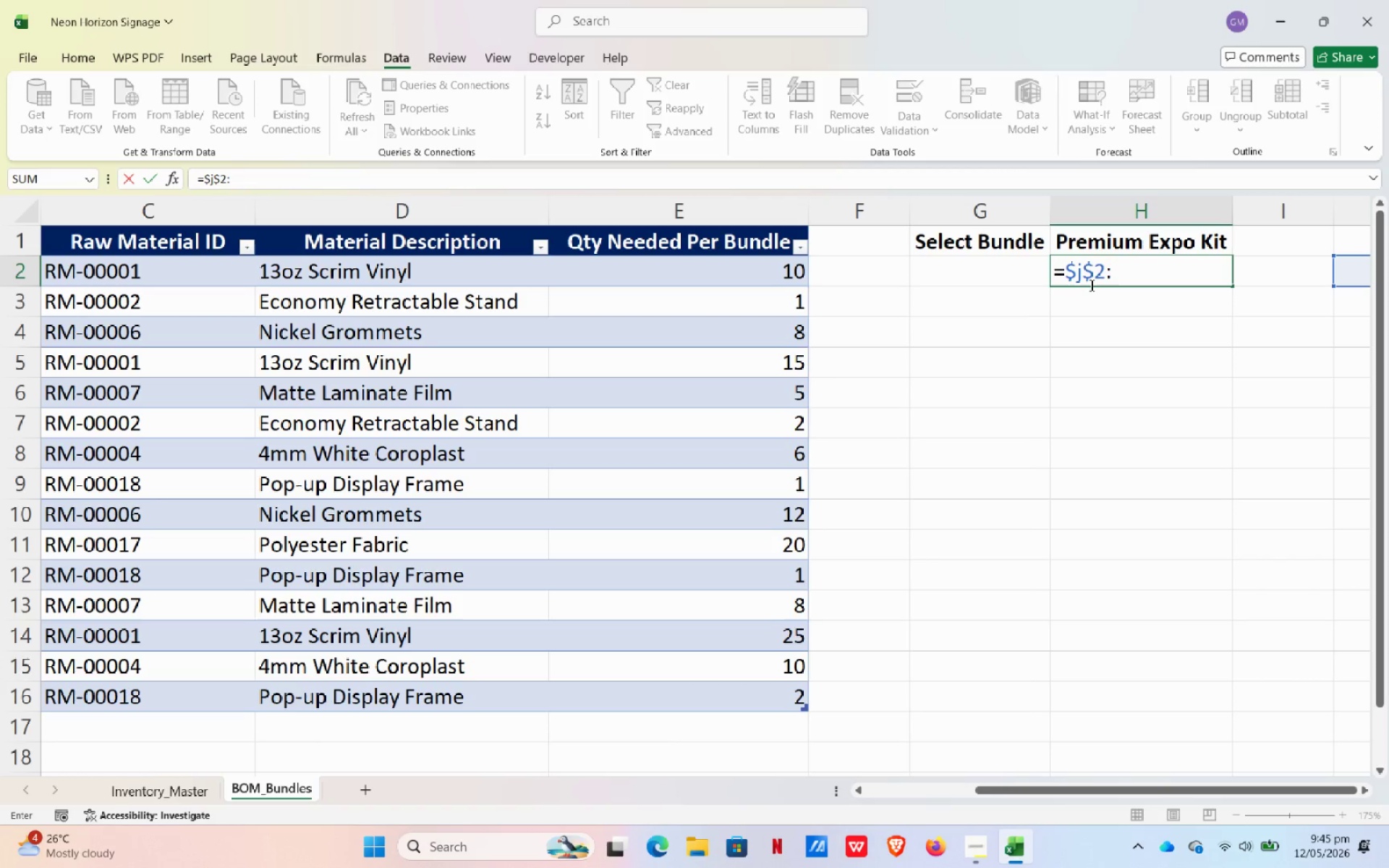 
hold_key(key=ShiftLeft, duration=1.01)
 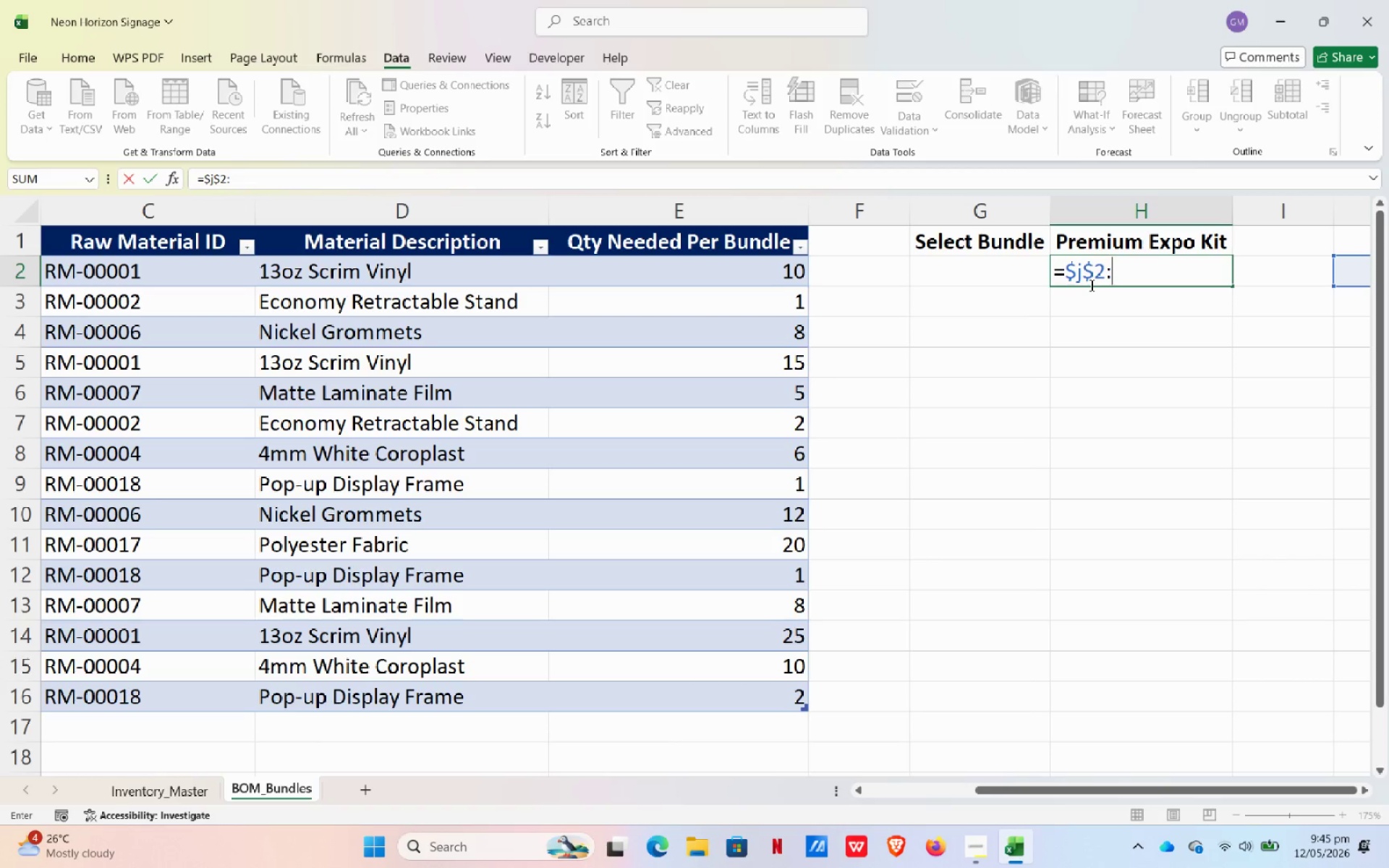 
type($j)
key(Backspace)
type(J)
 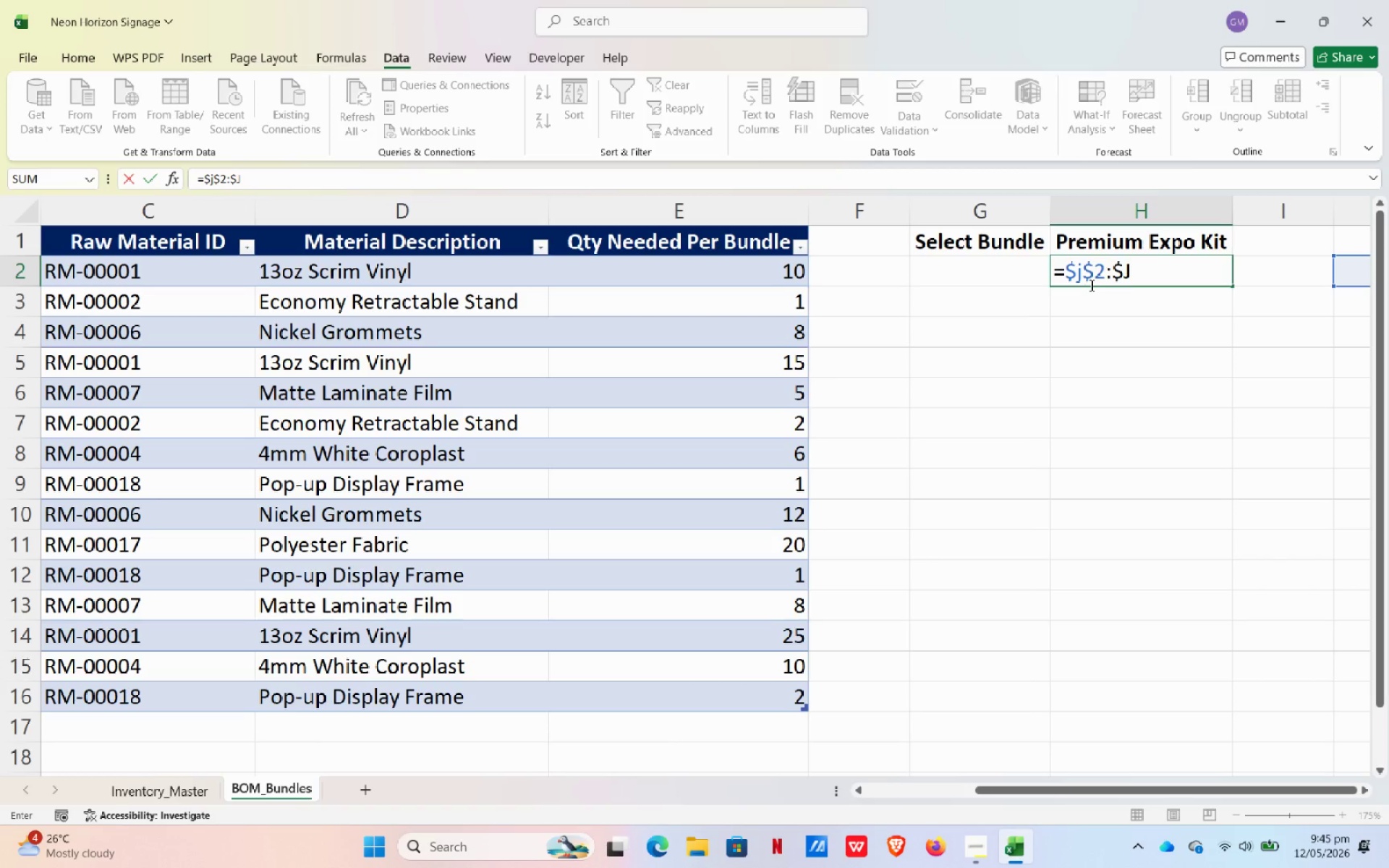 
hold_key(key=ShiftLeft, duration=0.52)
 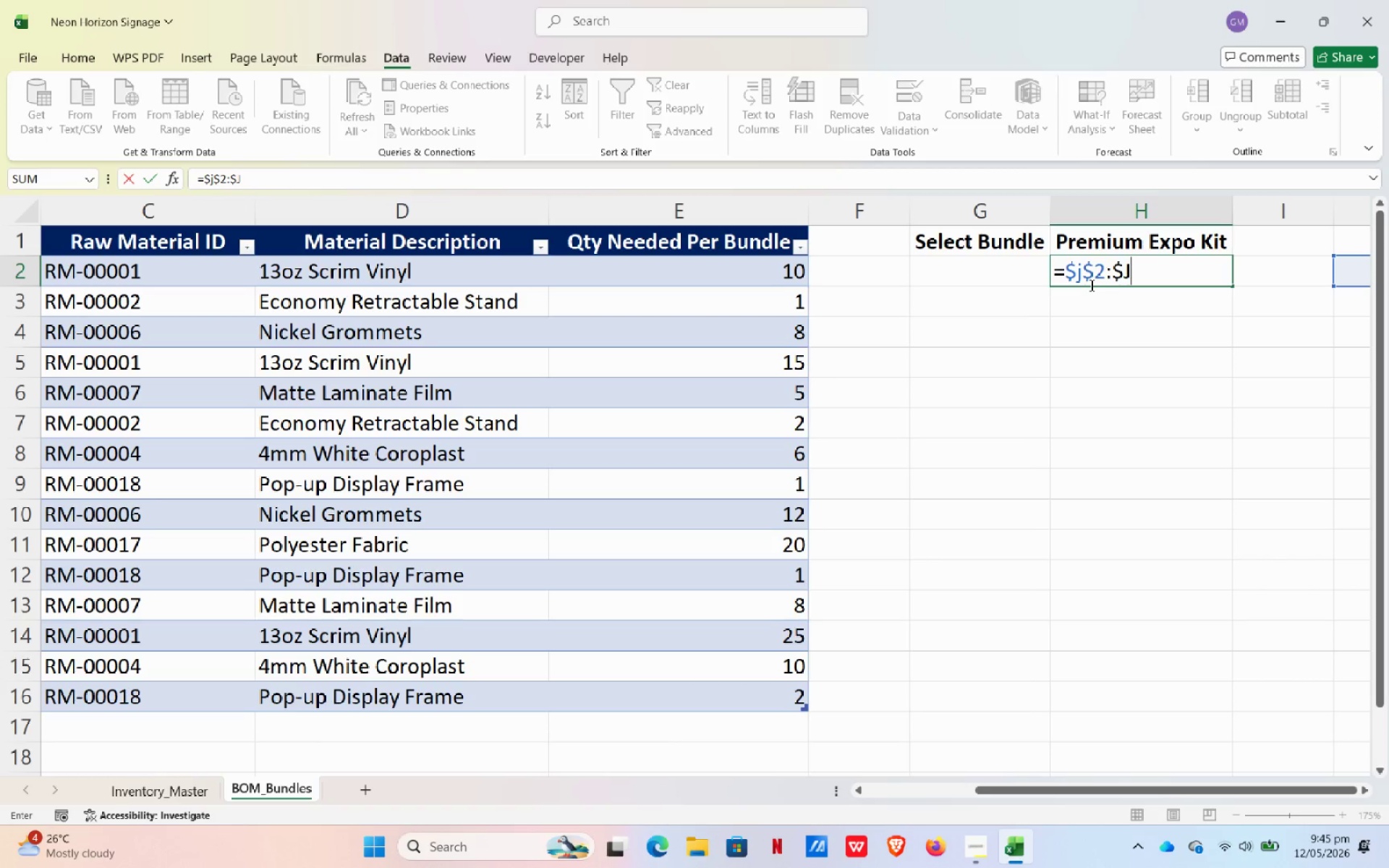 
type($6)
key(NumpadEnter)
 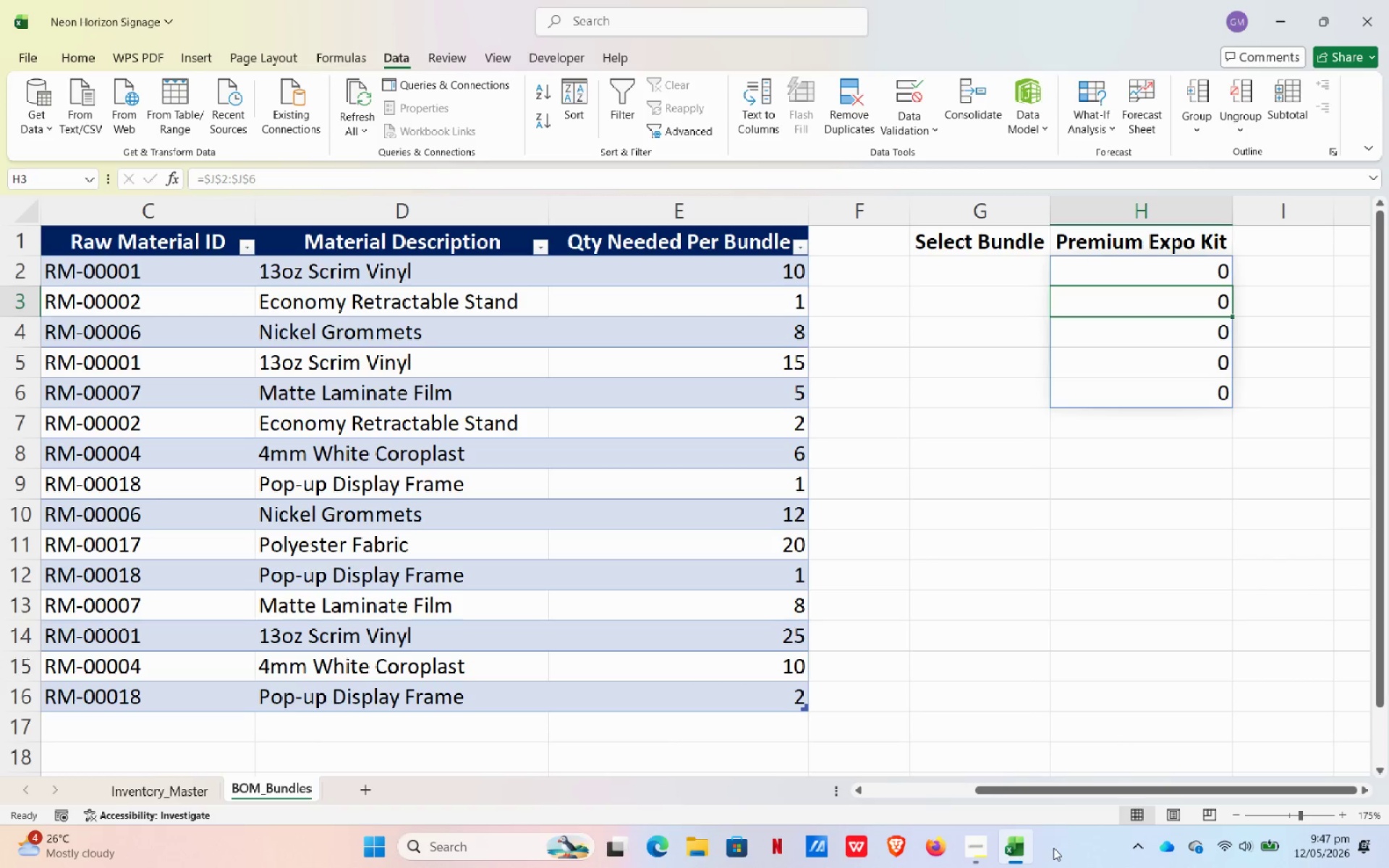 
wait(113.25)
 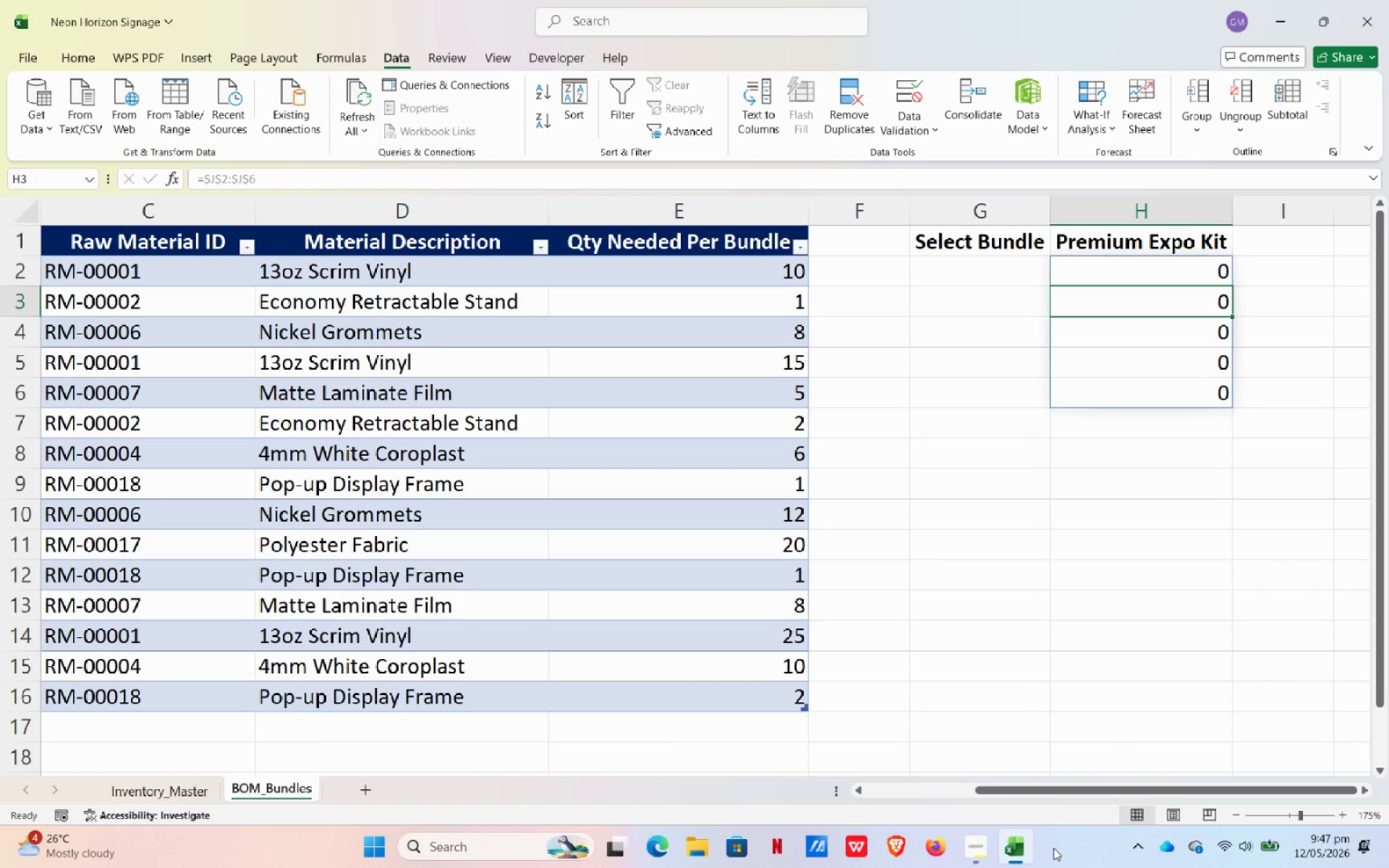 
left_click([1304, 250])
 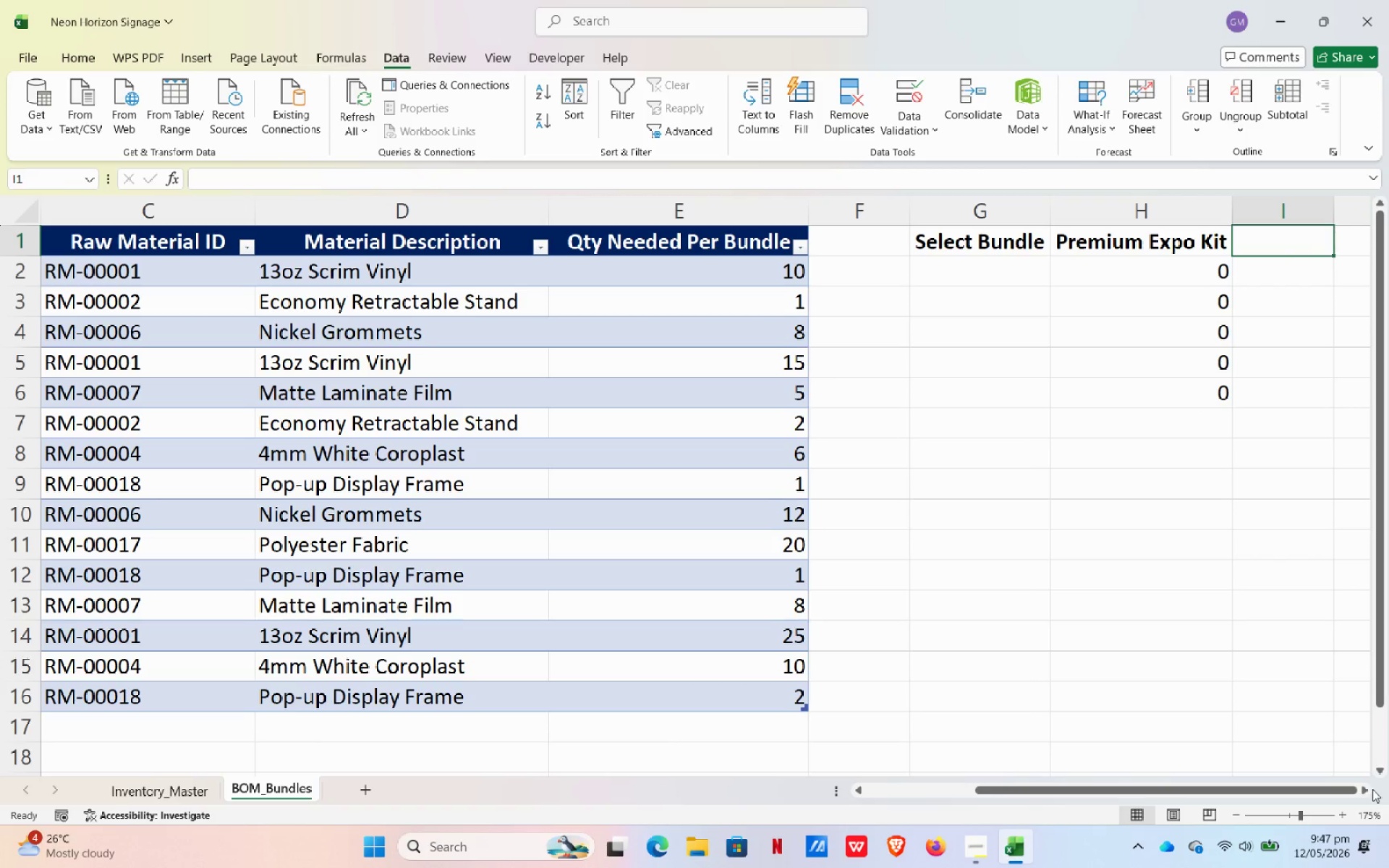 
double_click([1369, 790])
 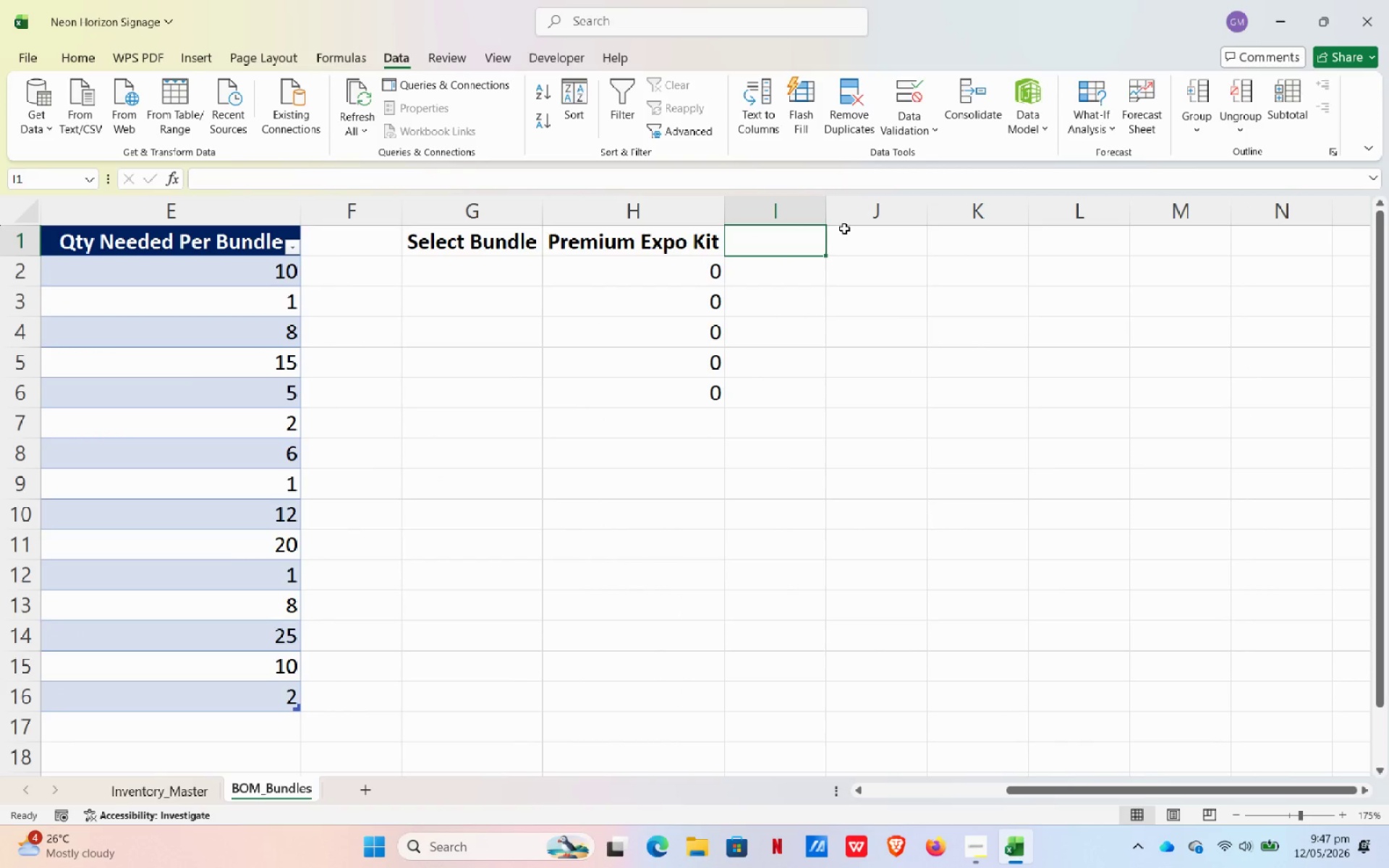 
left_click([855, 234])
 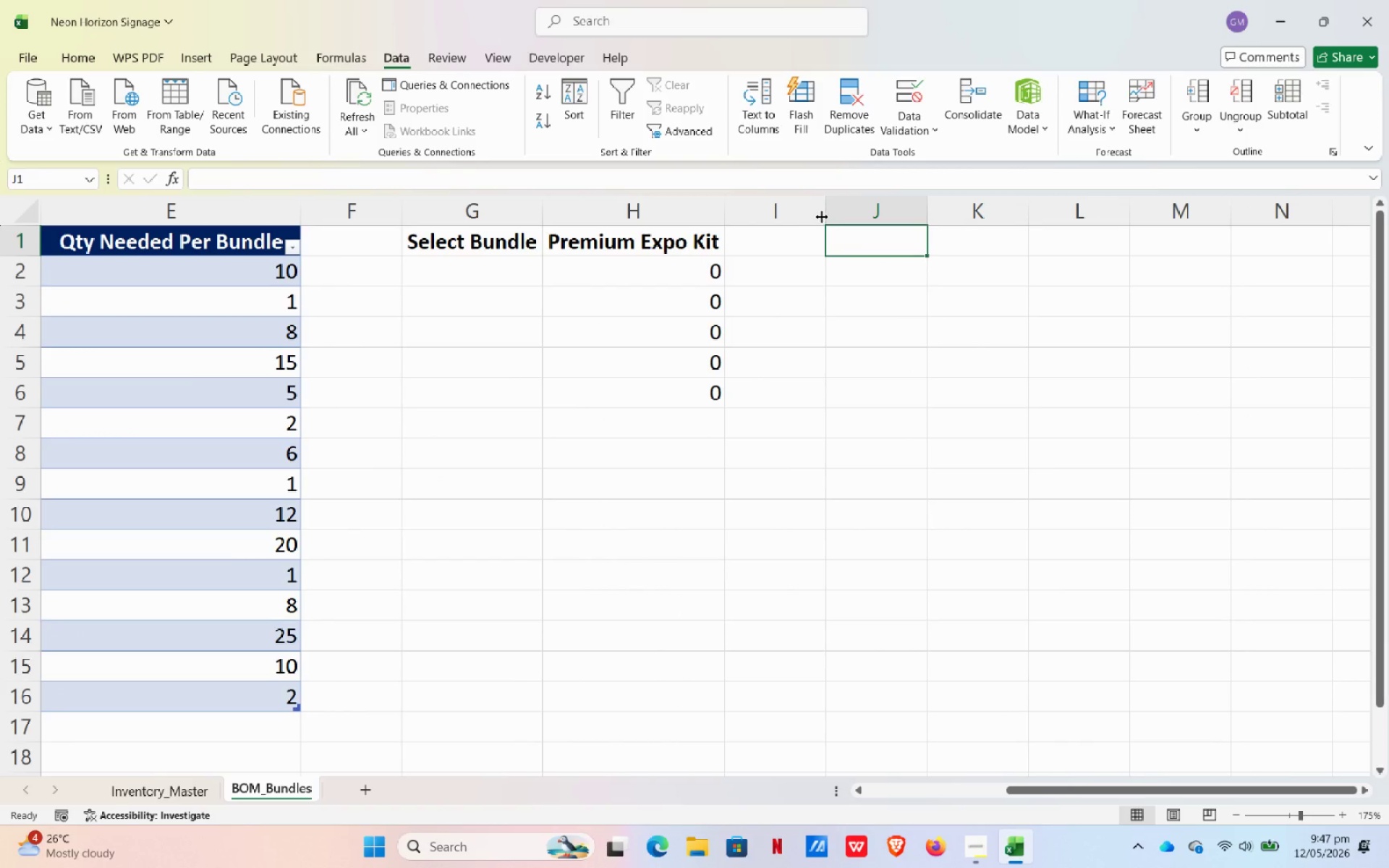 
left_click_drag(start_coordinate=[824, 216], to_coordinate=[761, 231])
 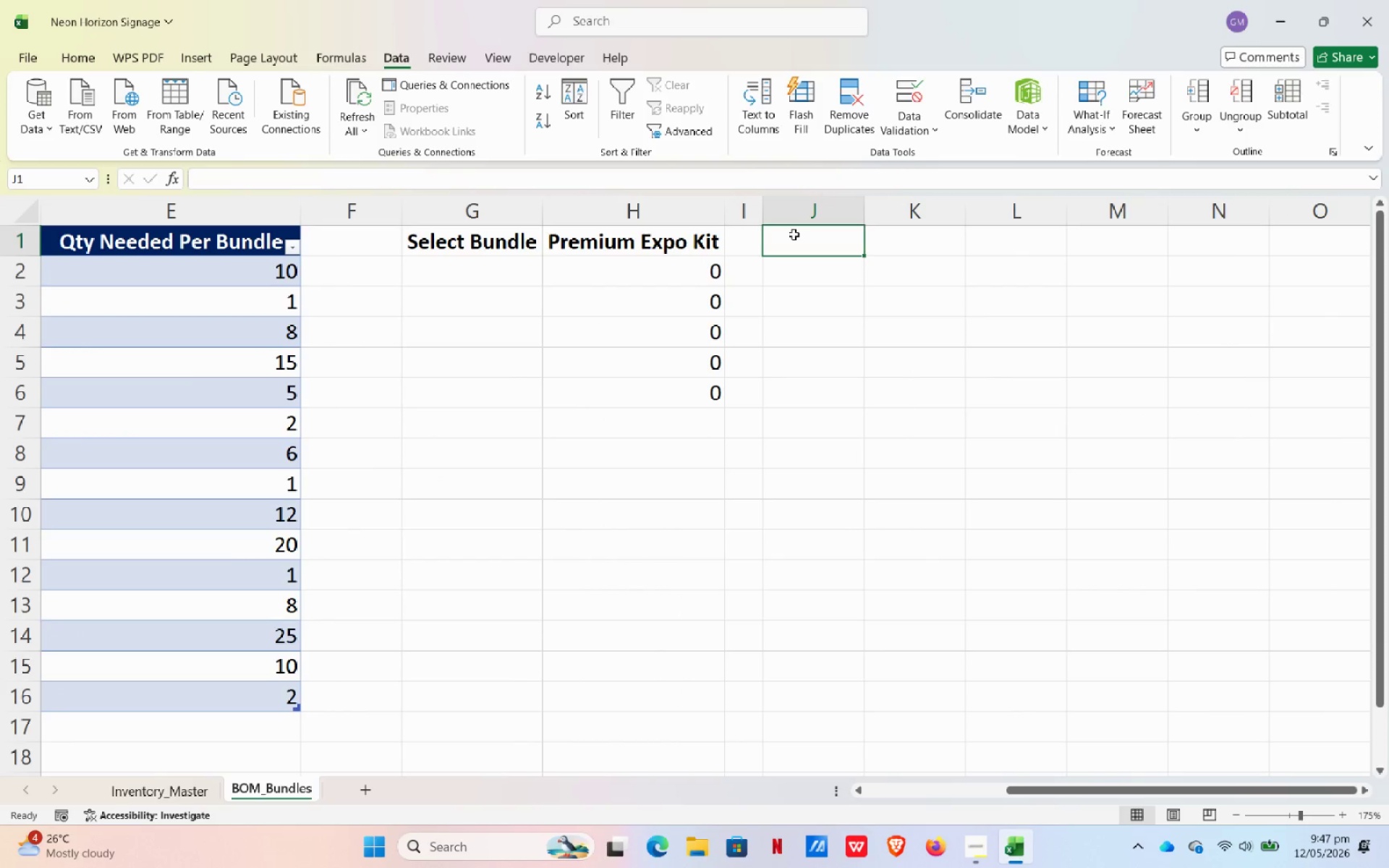 
left_click([794, 234])
 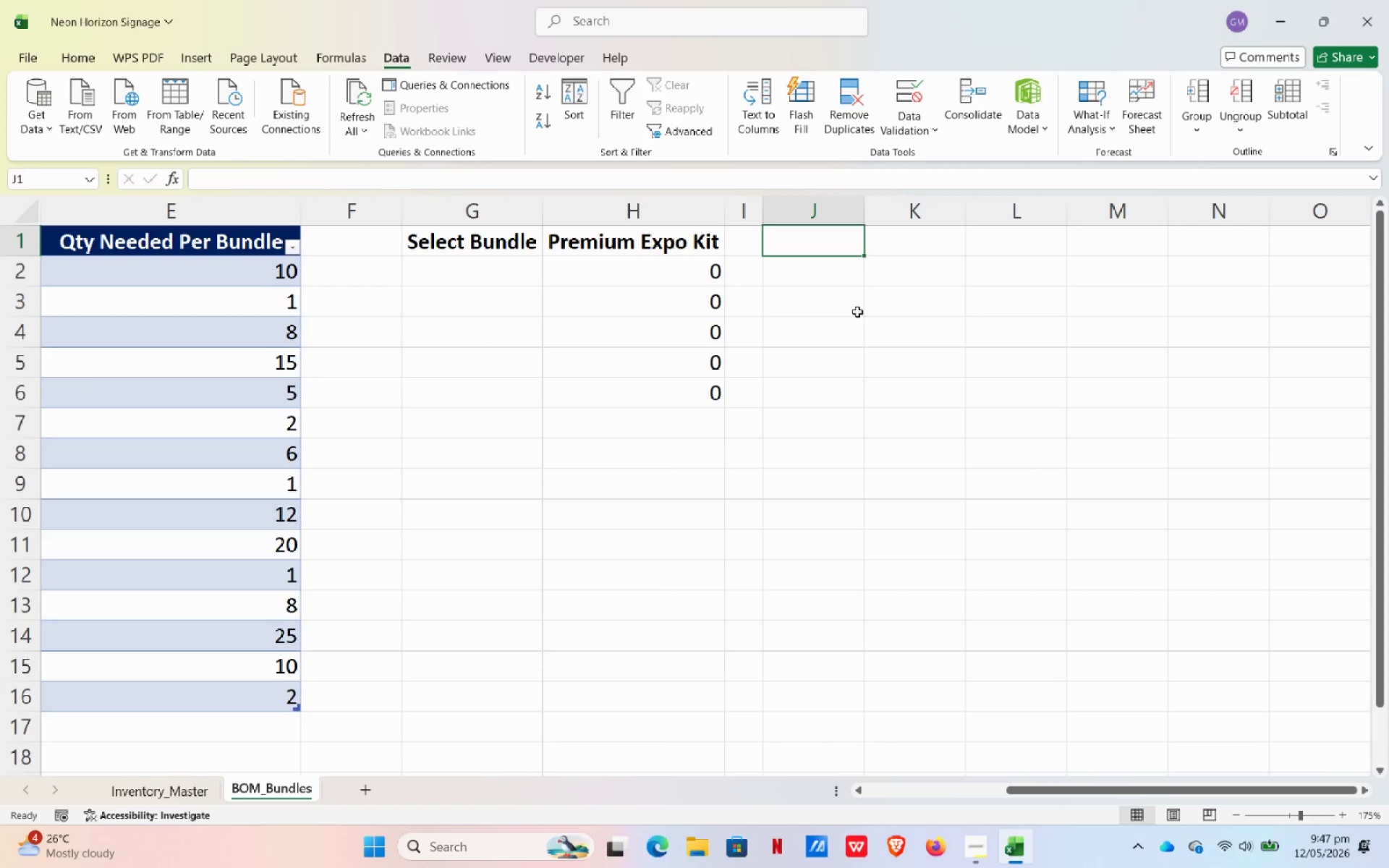 
wait(7.8)
 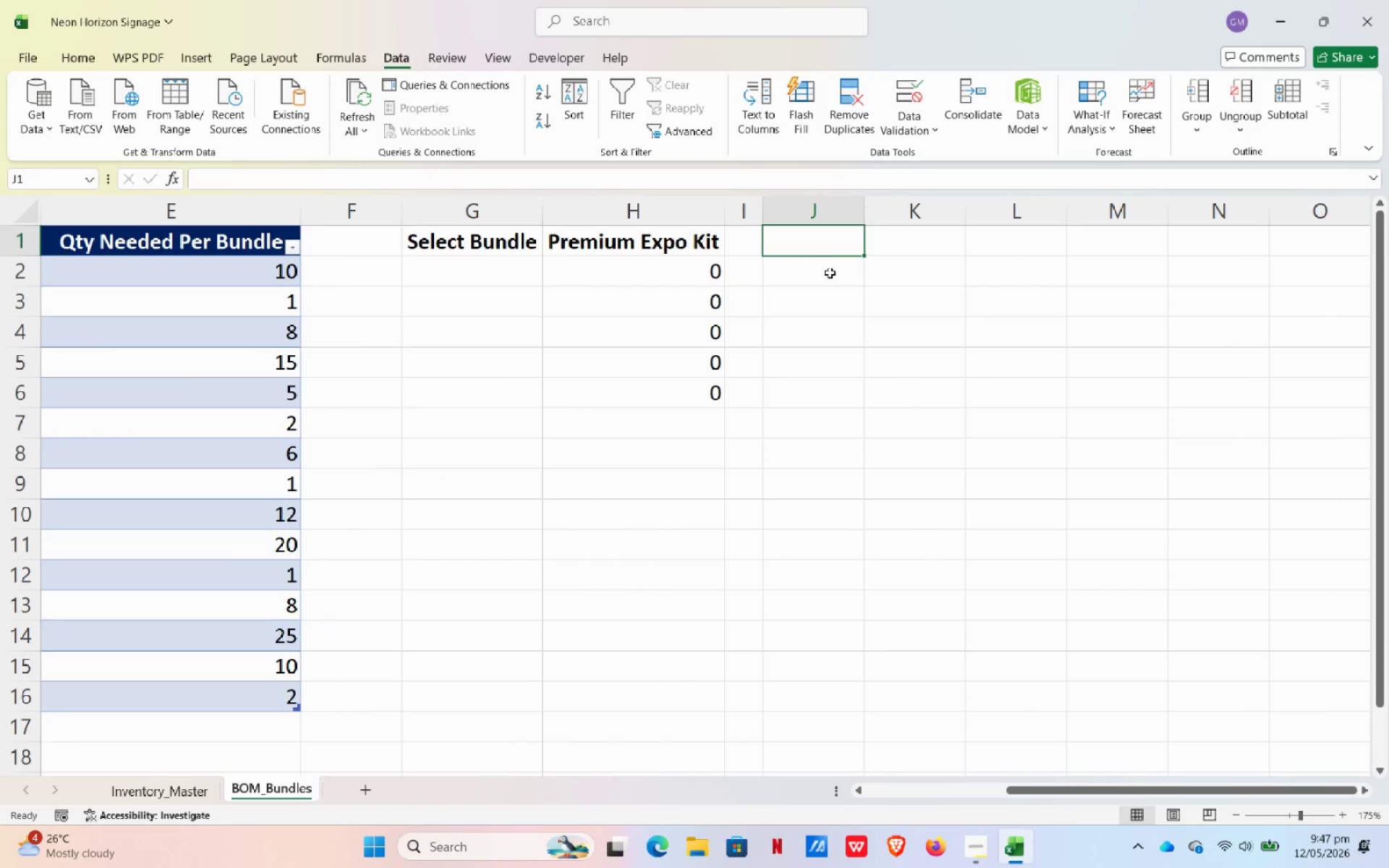 
left_click([708, 278])
 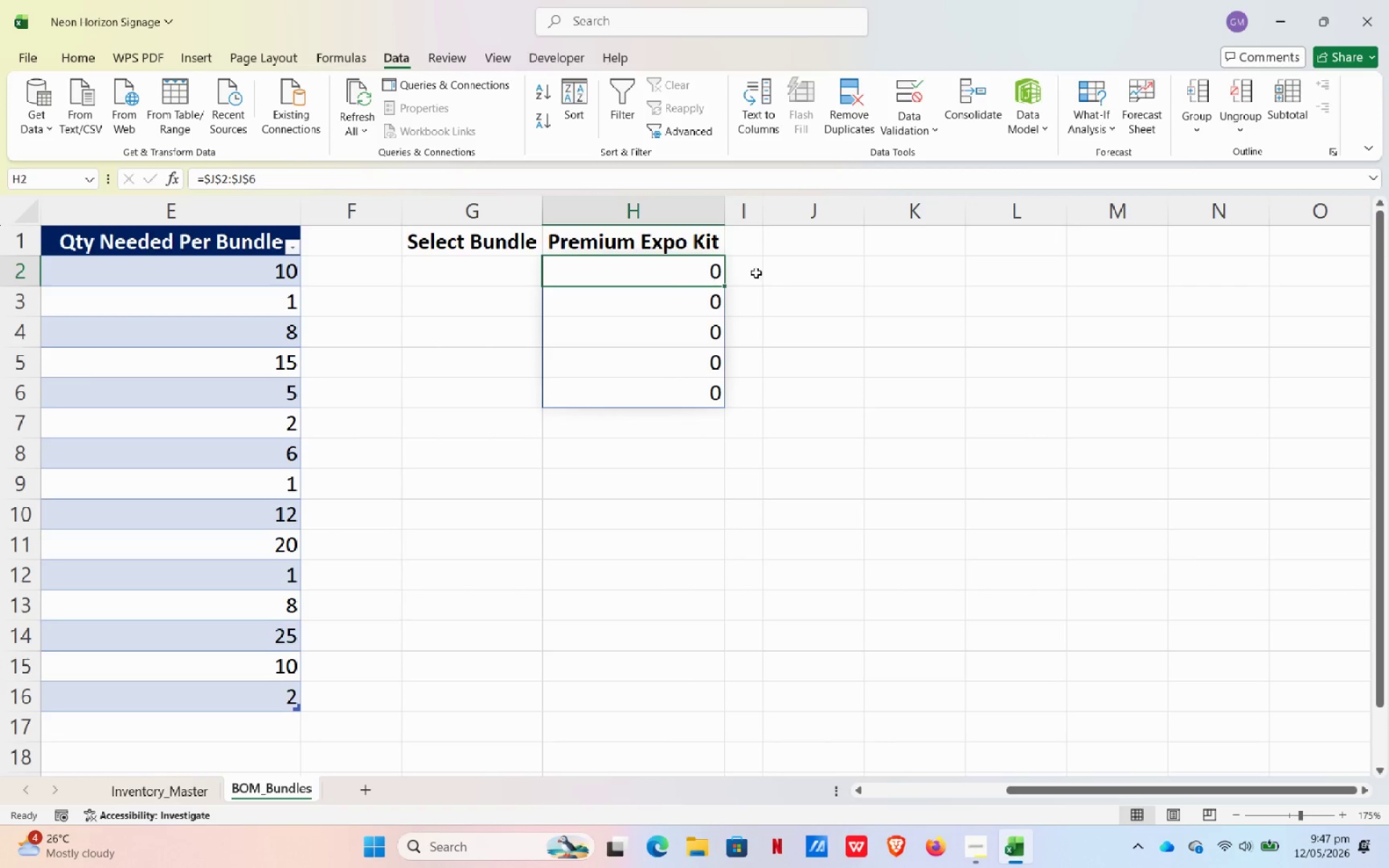 
left_click([773, 266])
 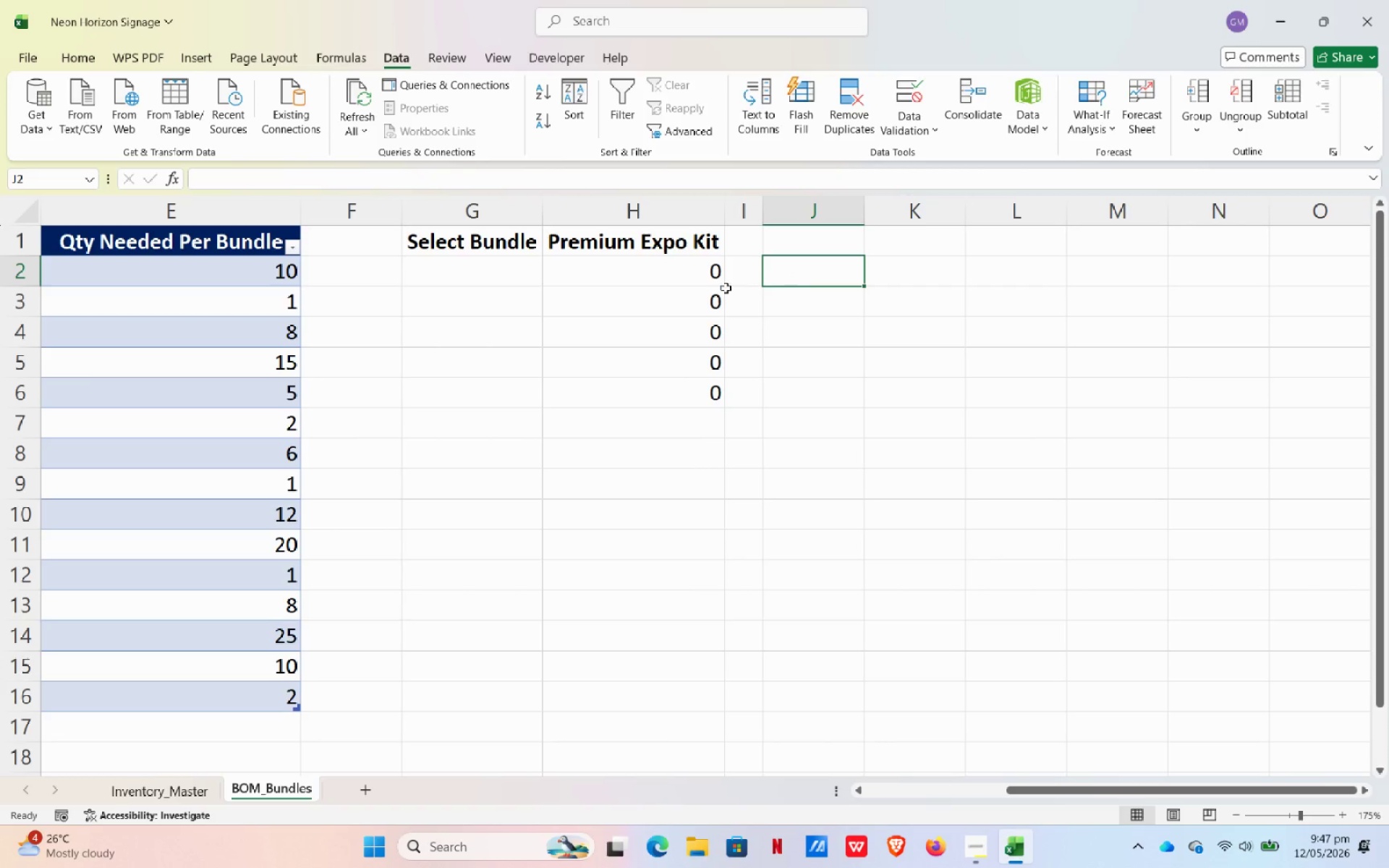 
wait(6.38)
 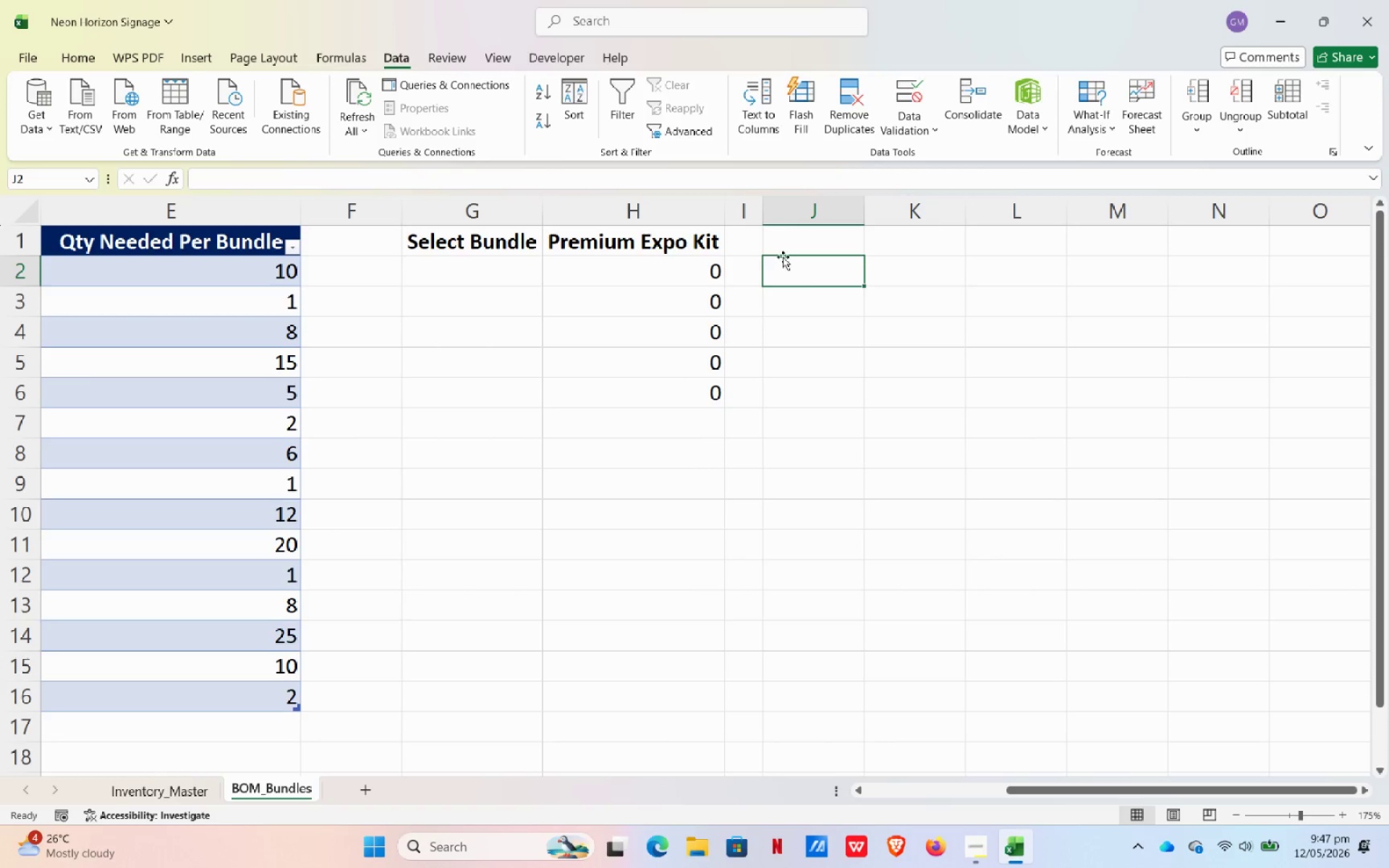 
type(Staa)
key(Backspace)
type(rter Banner Kit)
 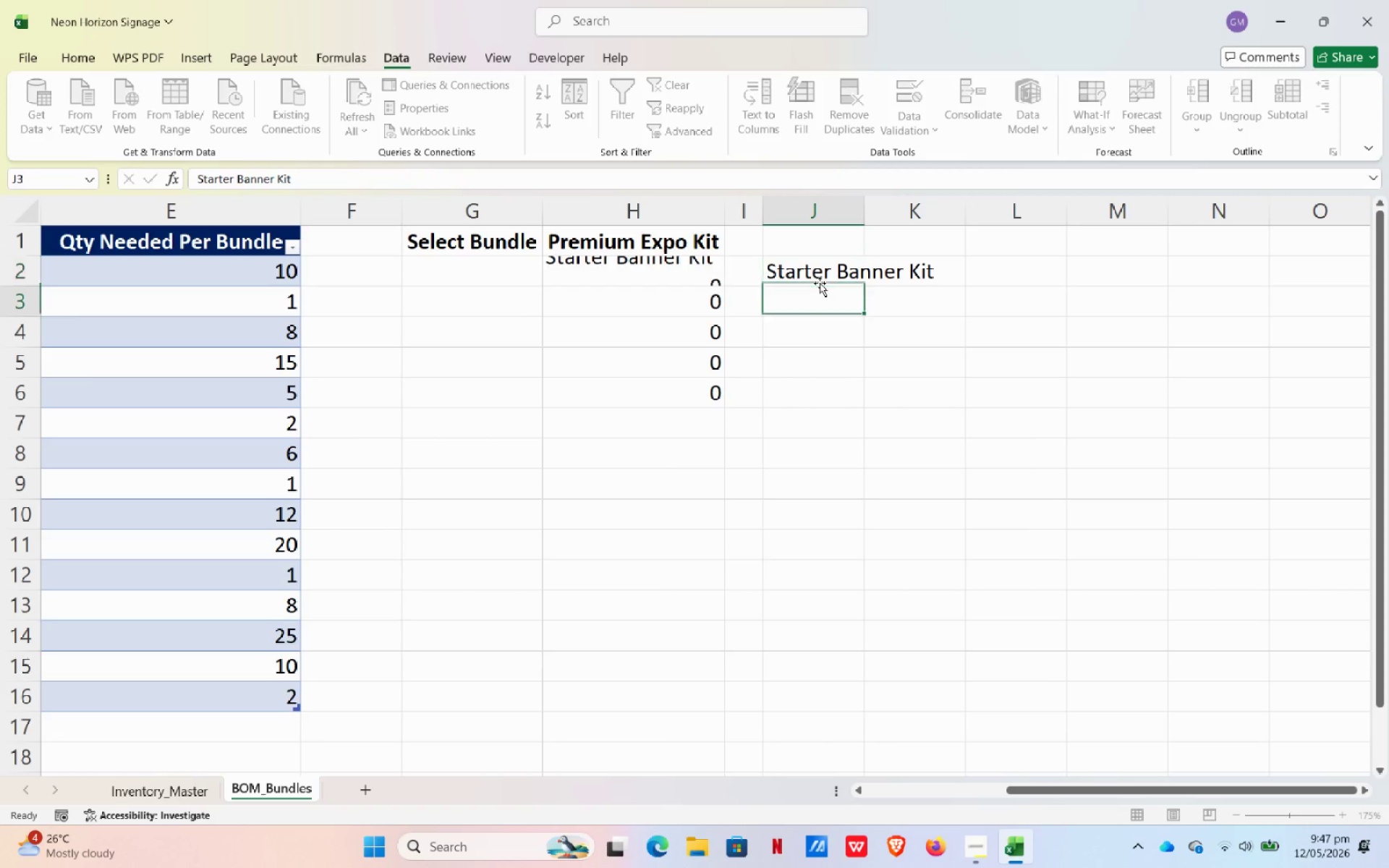 
key(Enter)
 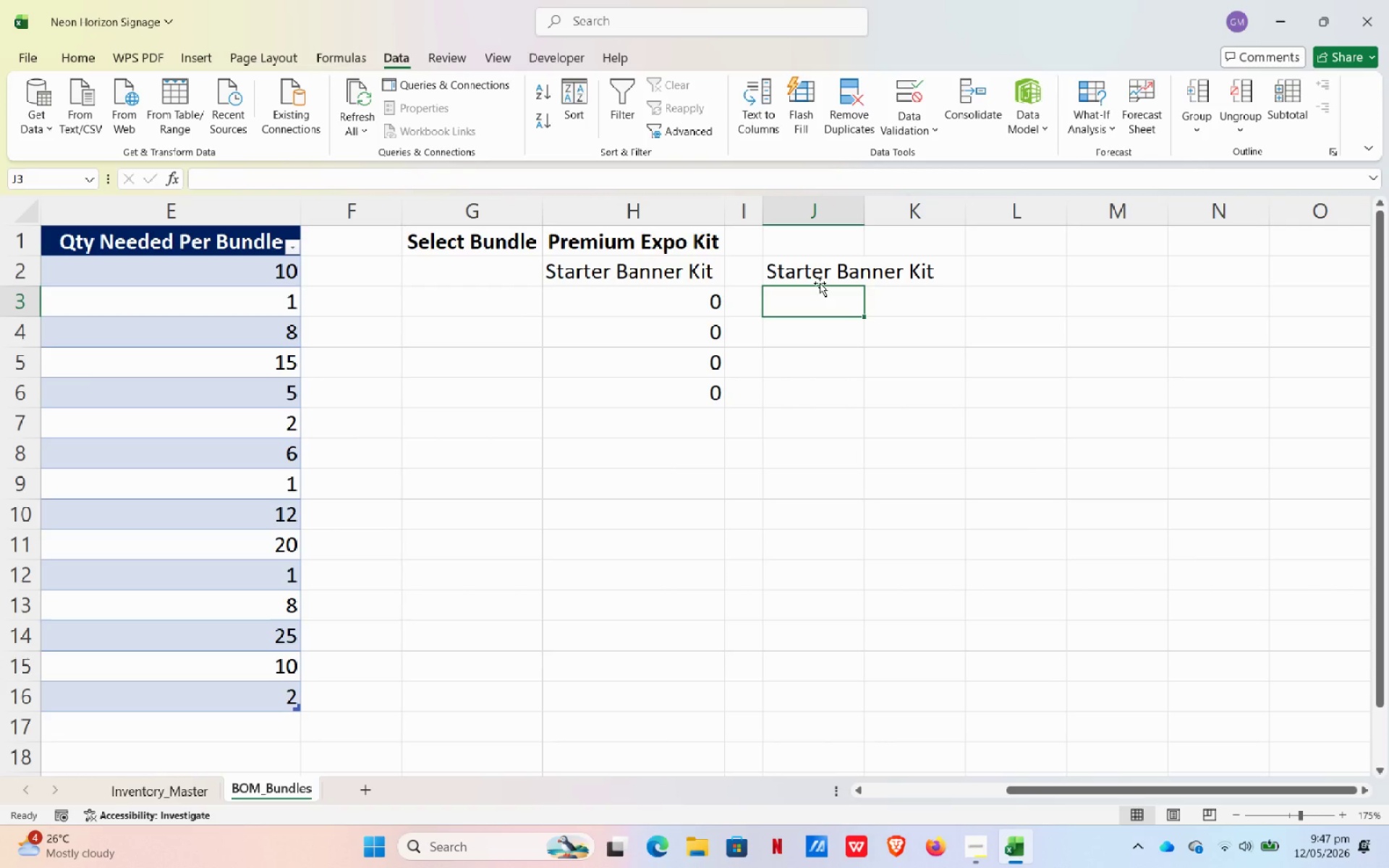 
type(Per)
key(Backspace)
key(Backspace)
type(remium Bn)
key(Backspace)
type(anner Kit)
 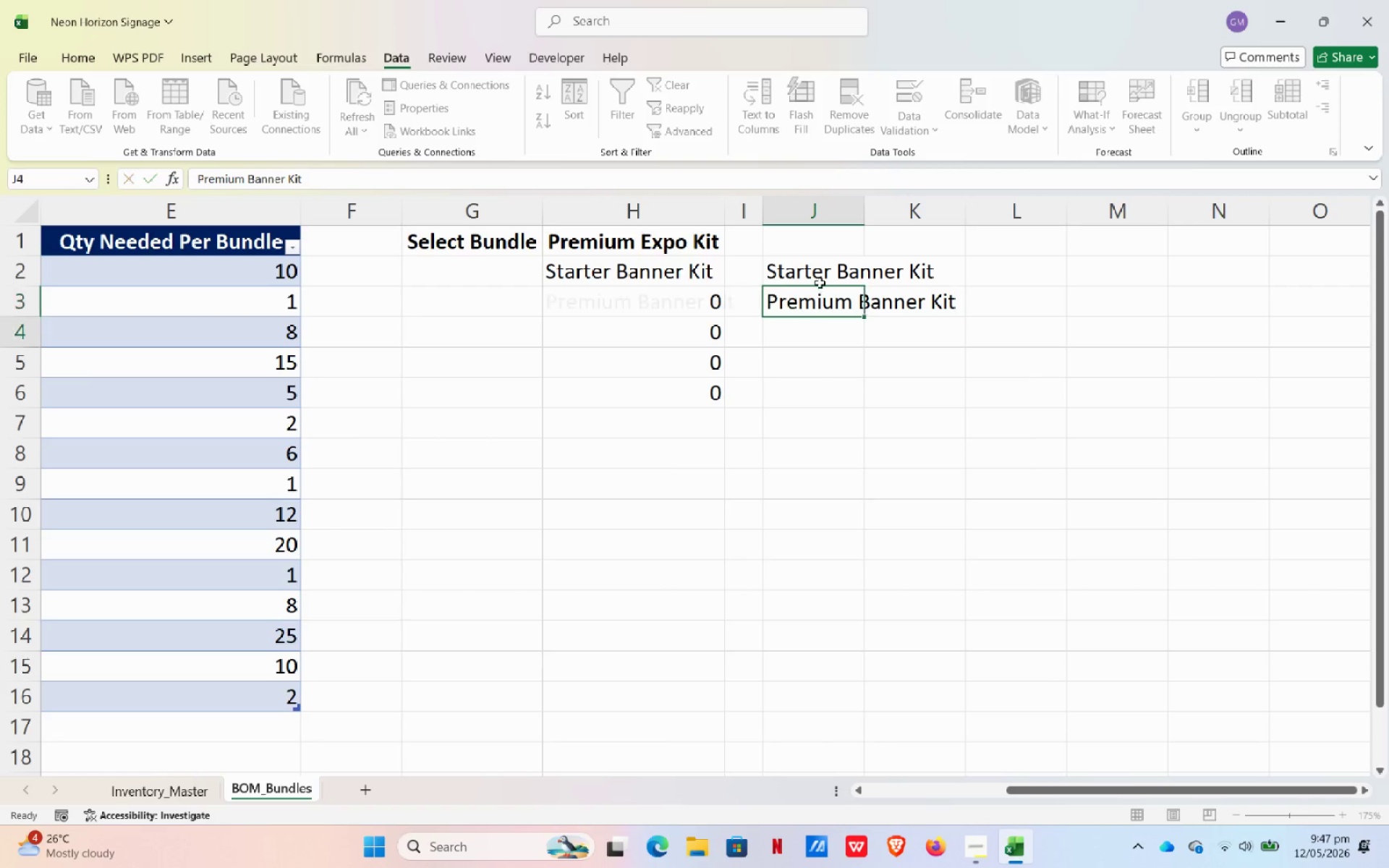 
key(Enter)
 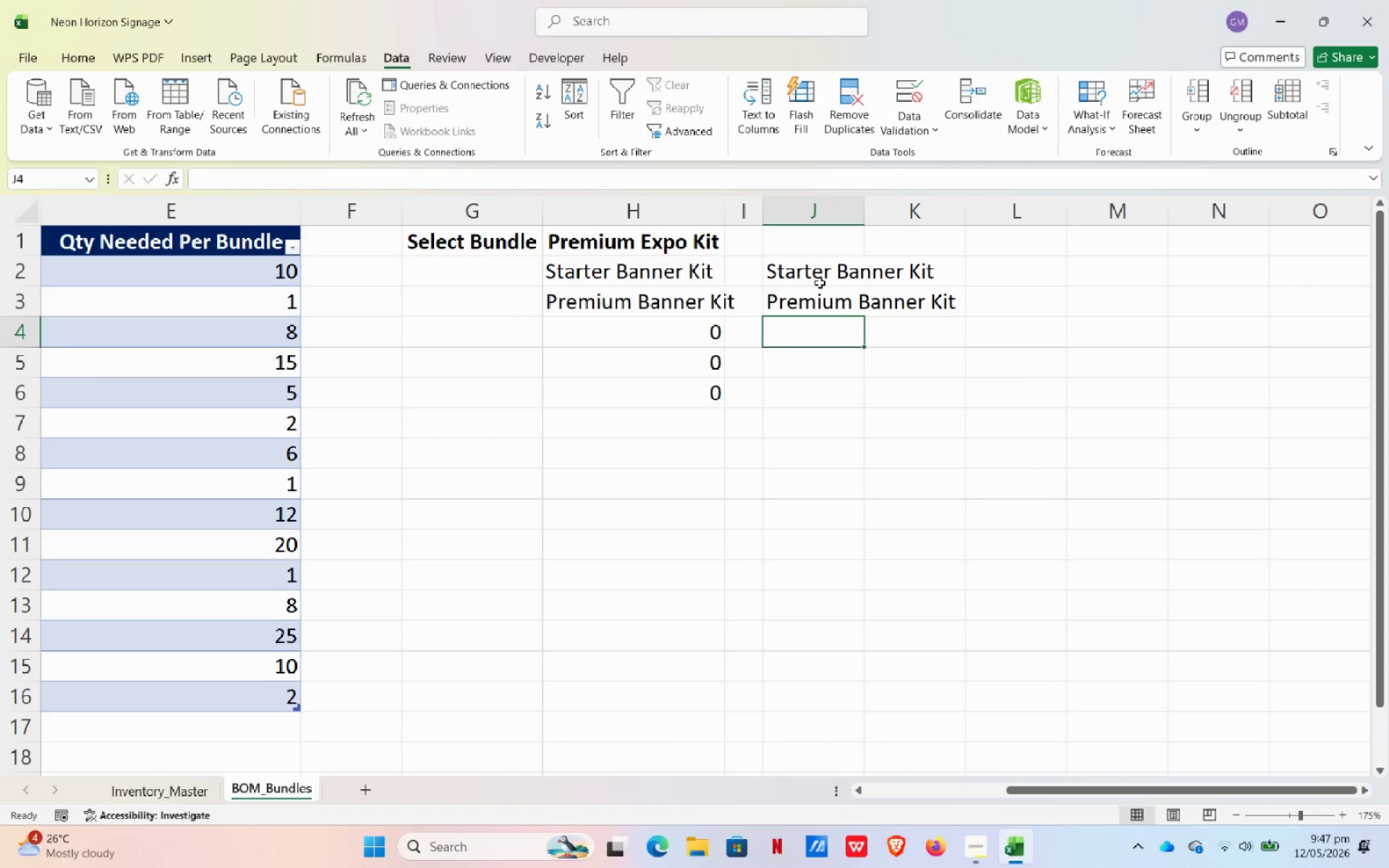 
type(Ta)
key(Backspace)
type(rade Show Display)
 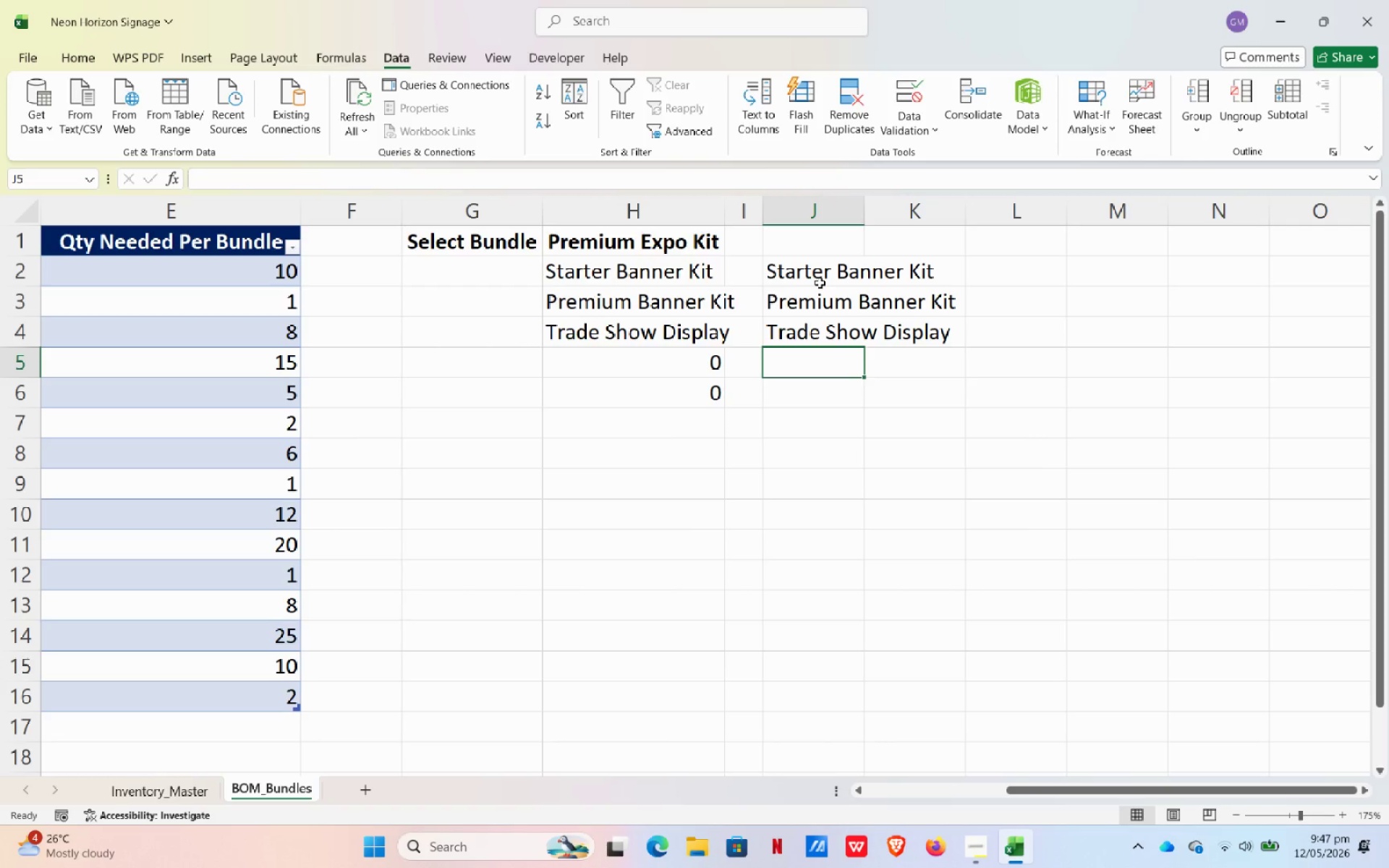 
 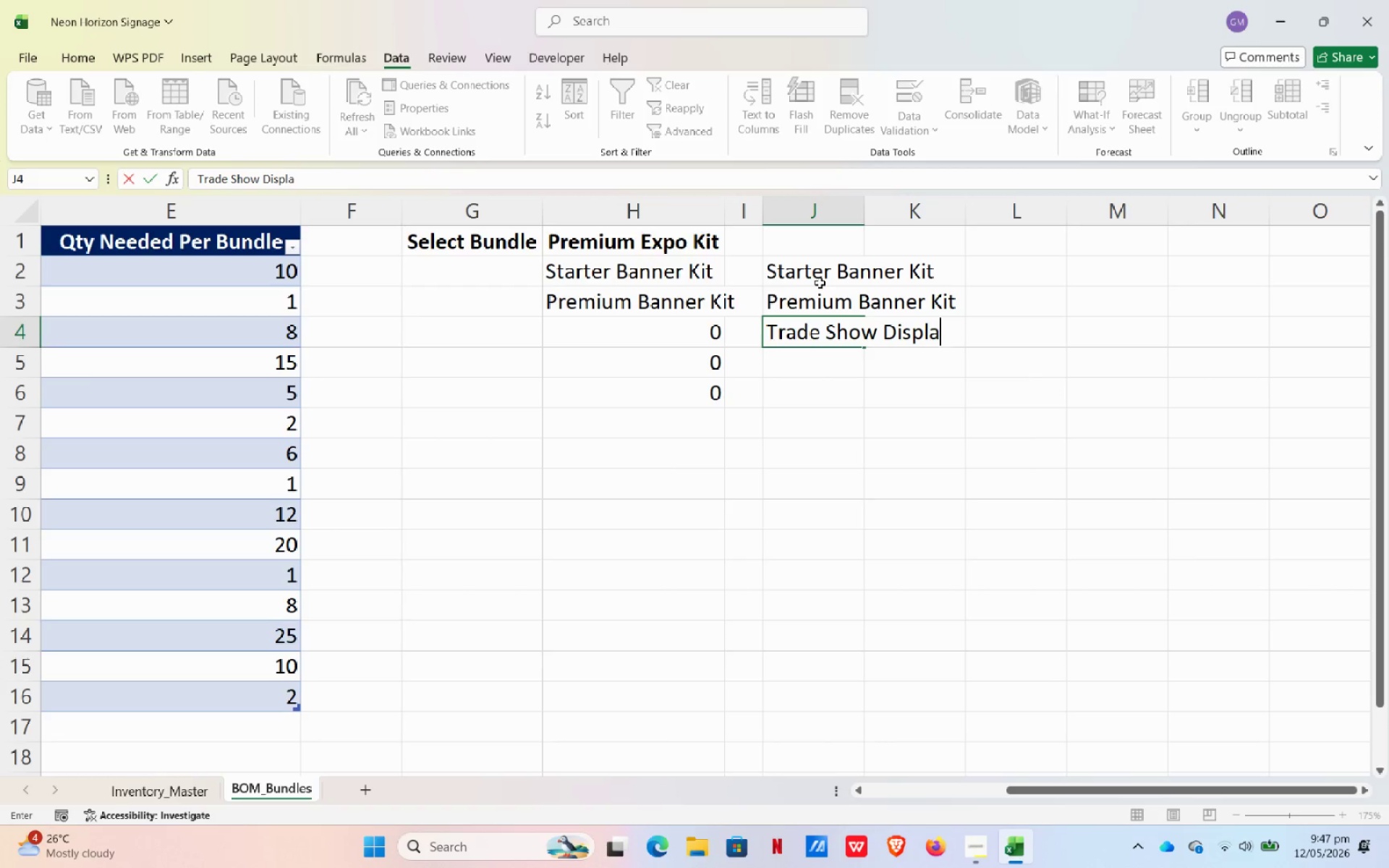 
key(Enter)
 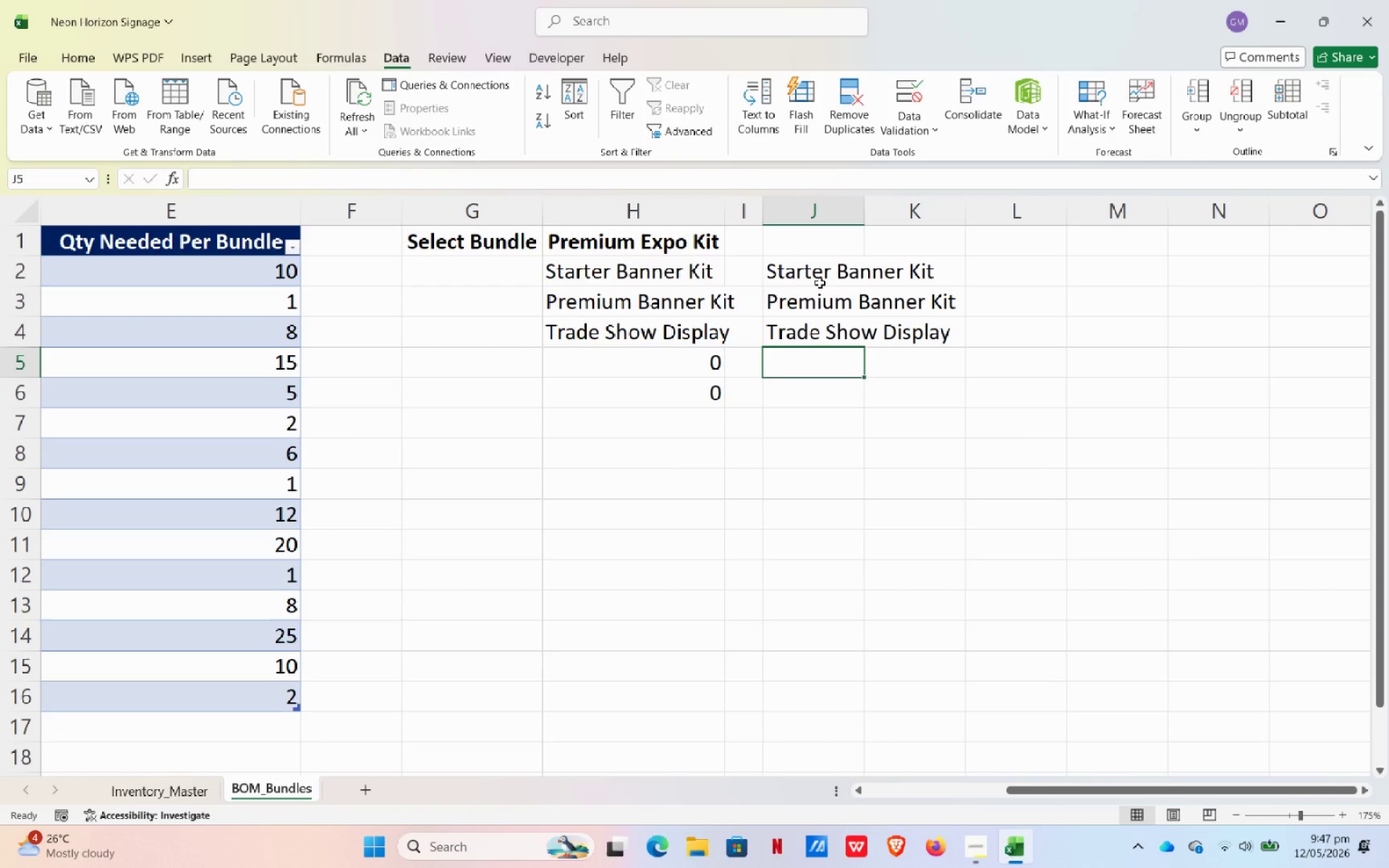 
type(Fabric Promo Booth)
 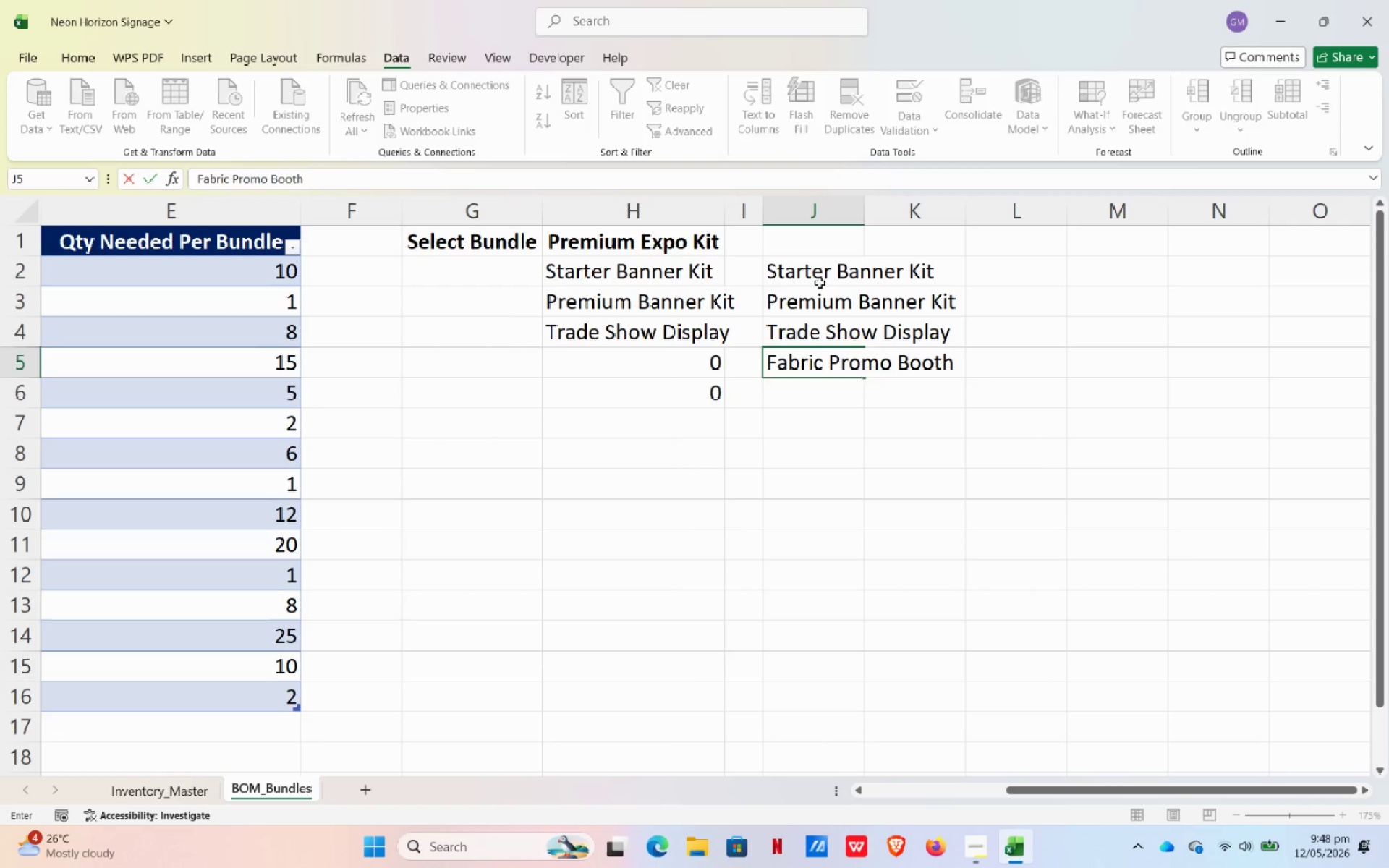 
key(Enter)
 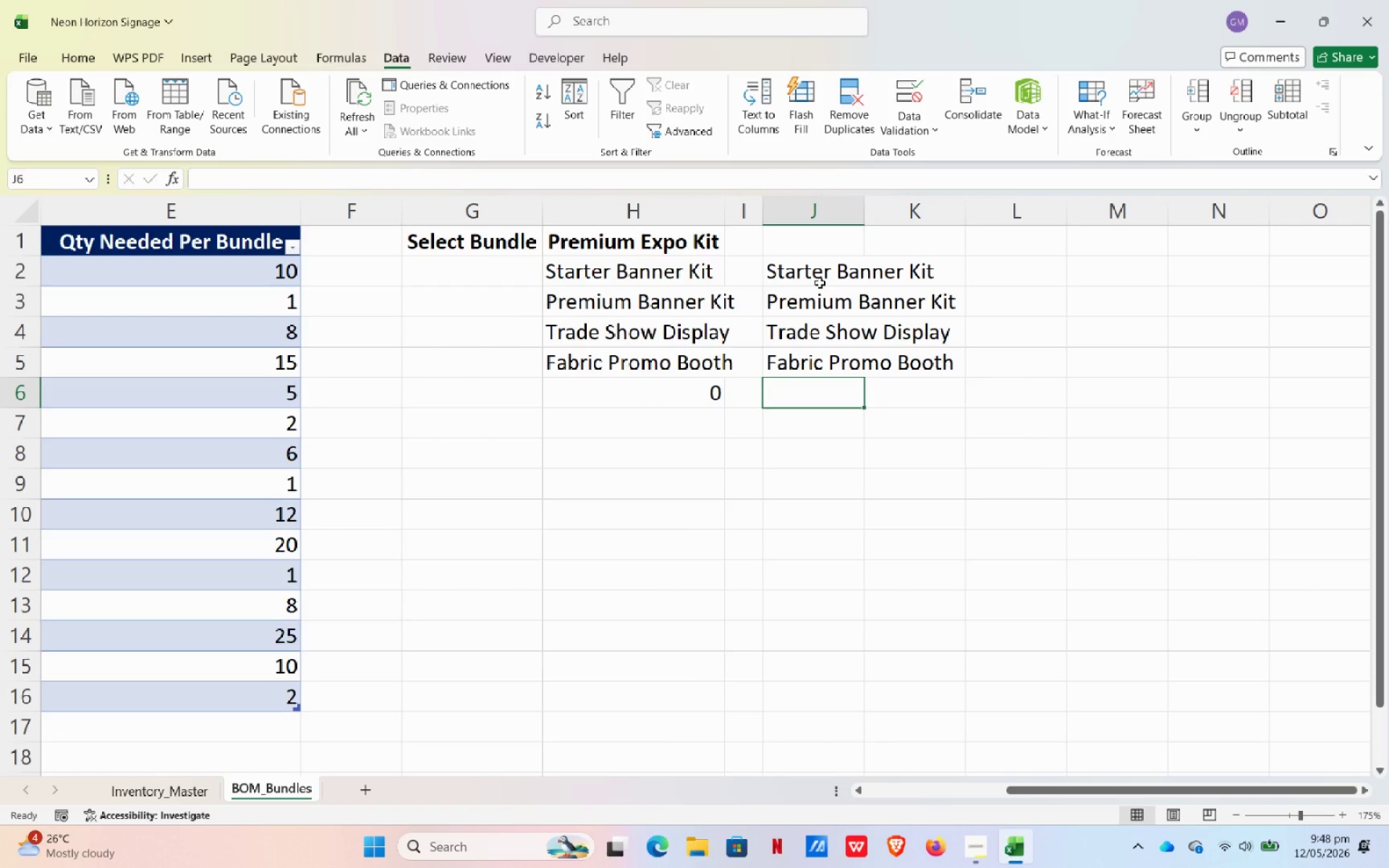 
type(Deluxd)
key(Backspace)
type(e Expo Package\)
key(Backspace)
 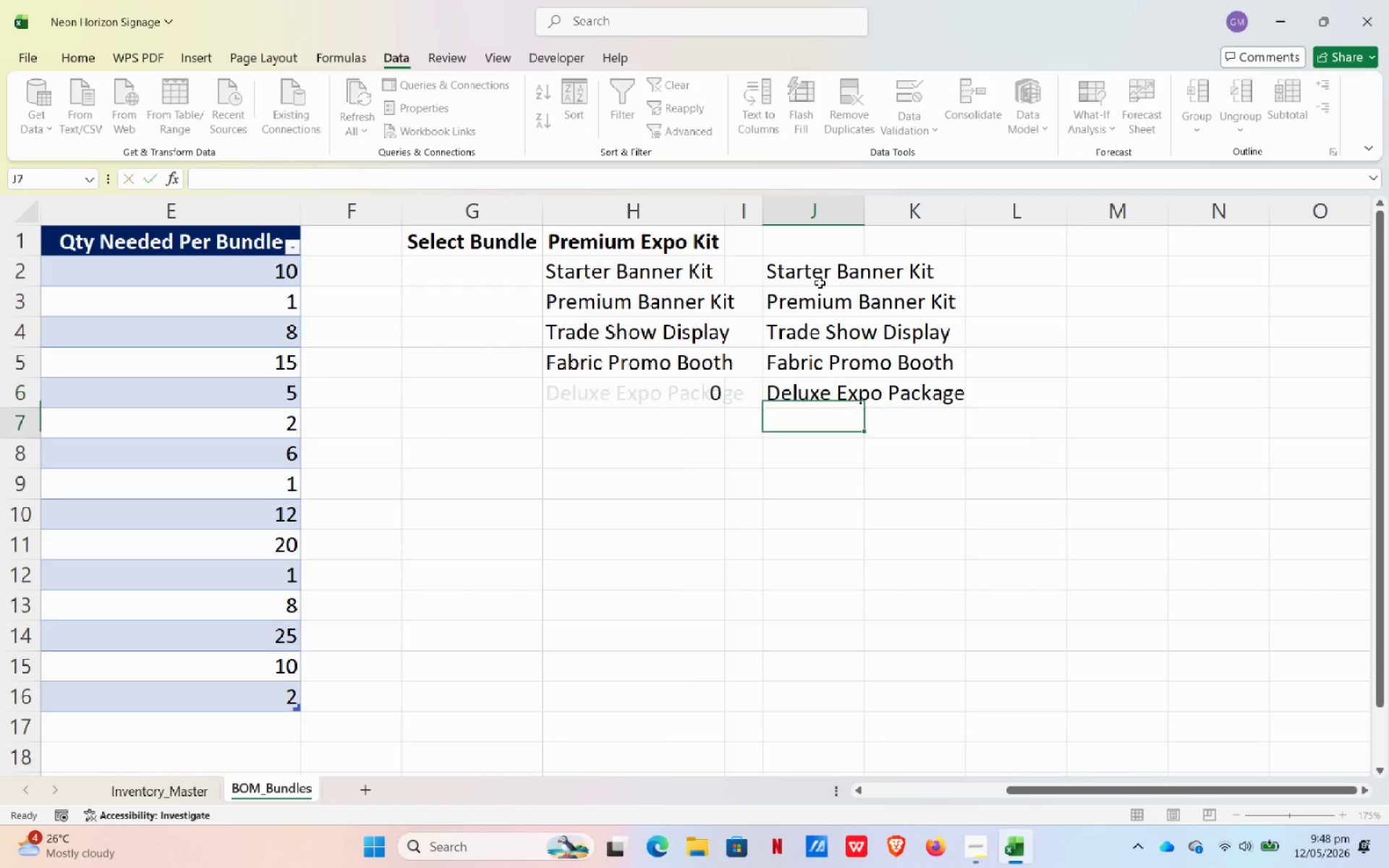 
key(Enter)
 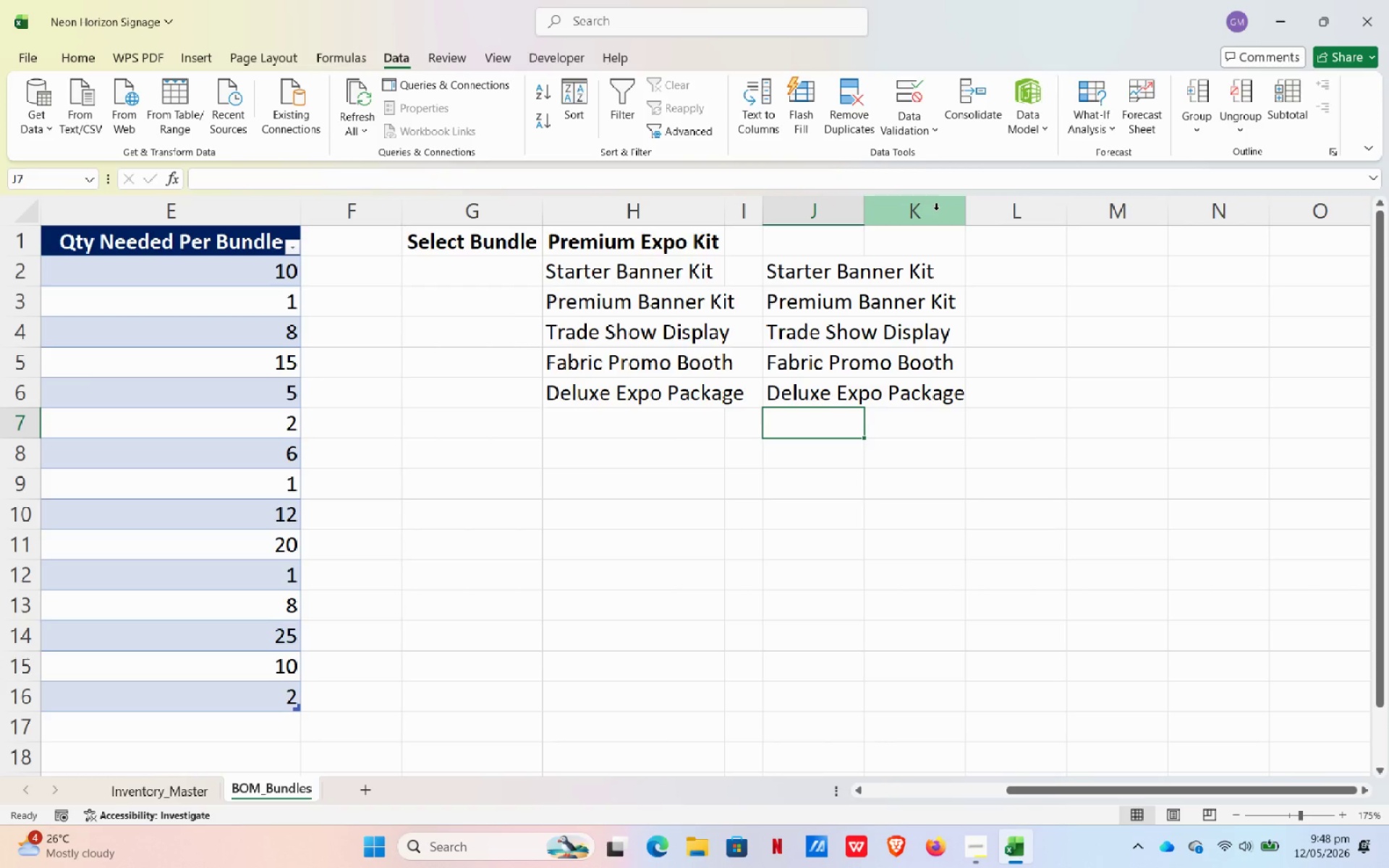 
wait(44.97)
 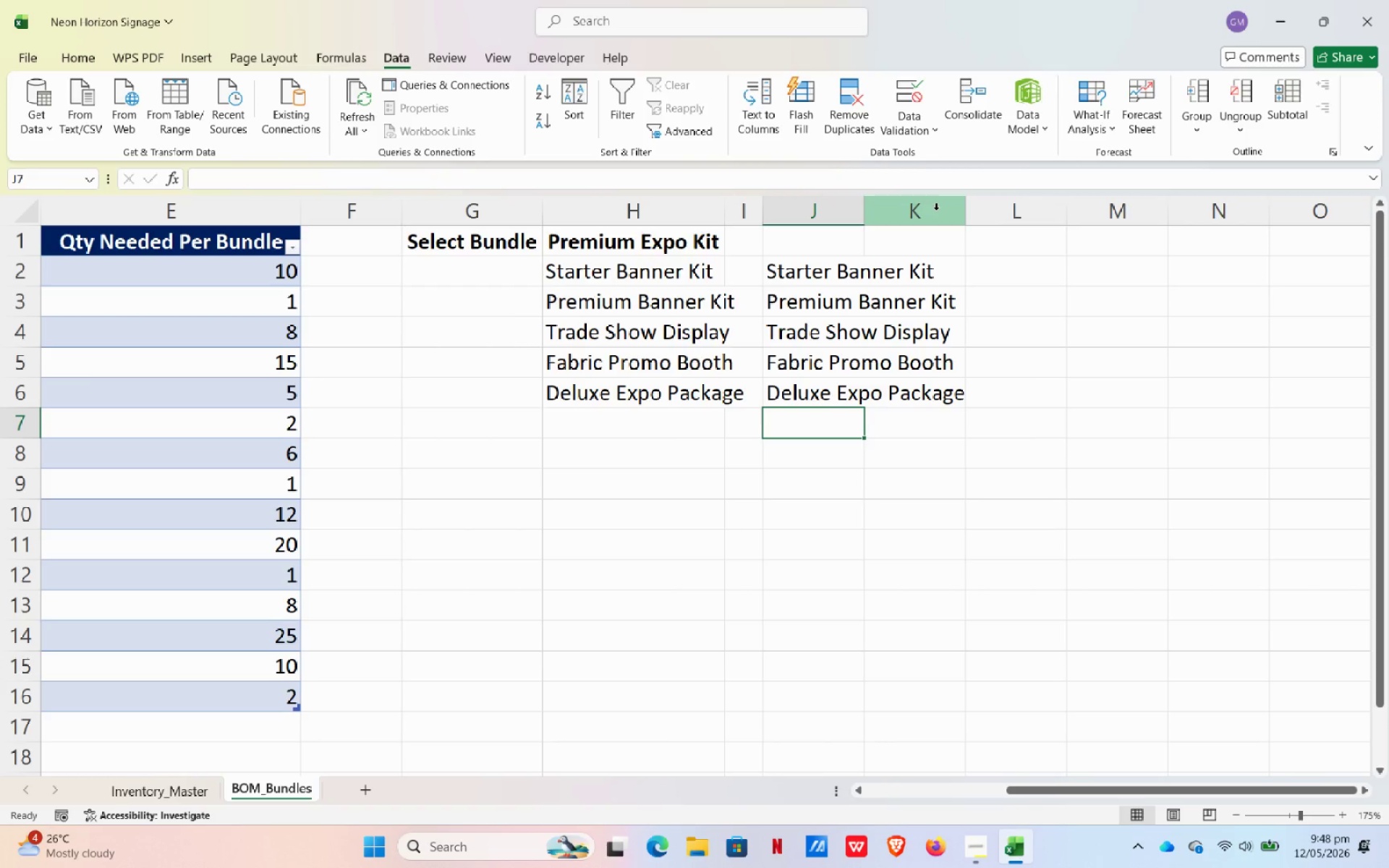 
left_click_drag(start_coordinate=[822, 278], to_coordinate=[818, 381])
 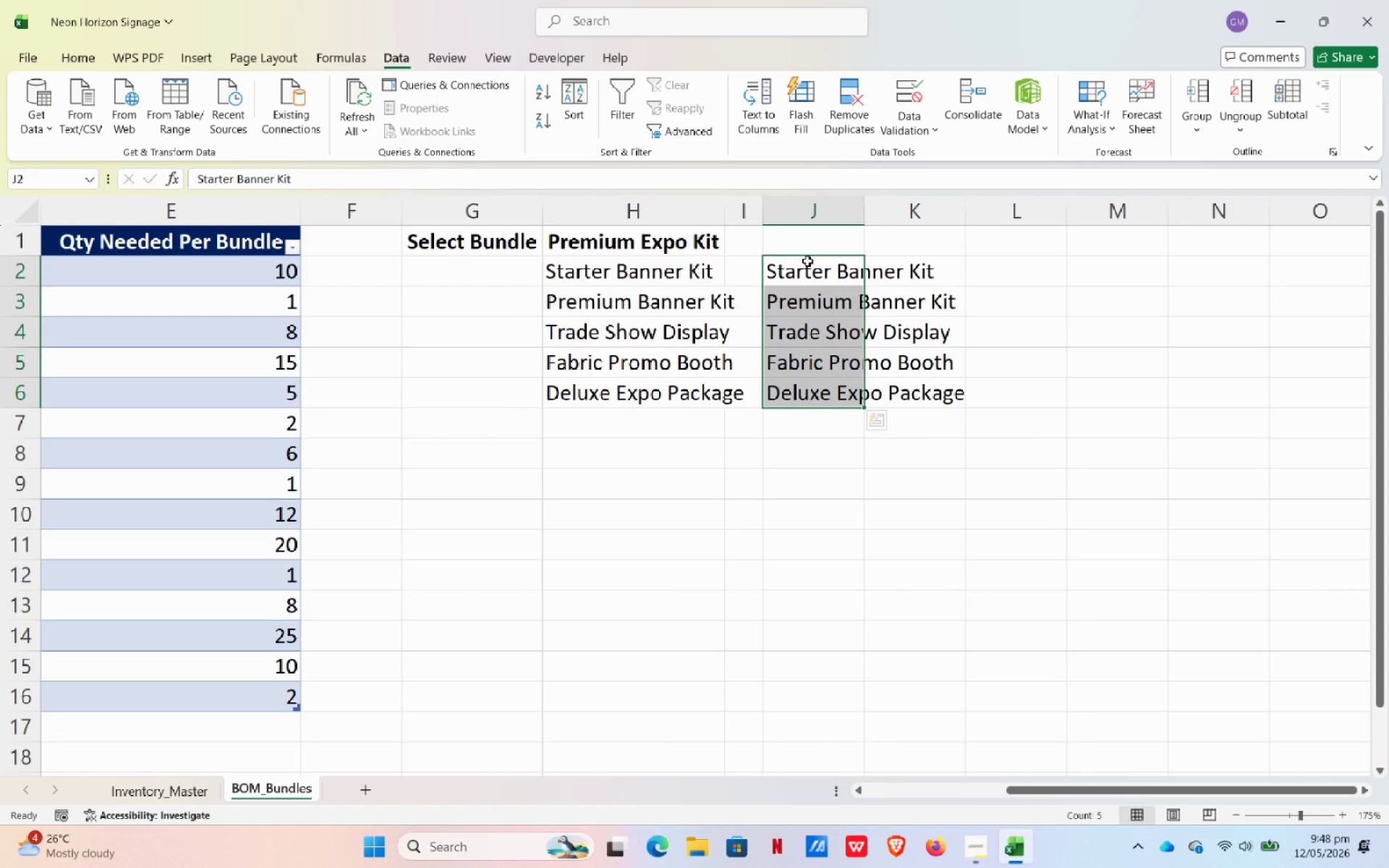 
left_click([807, 261])
 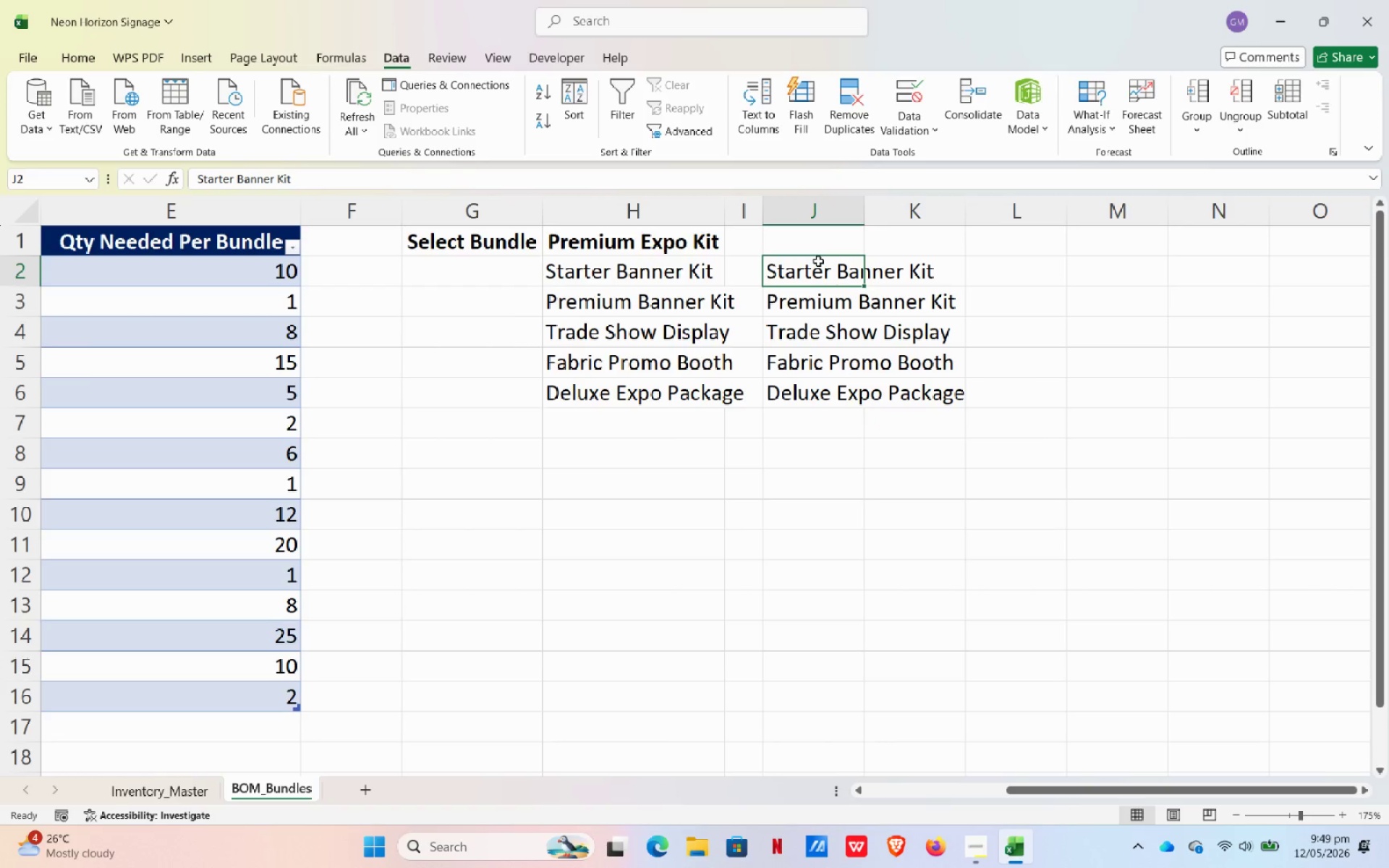 
left_click_drag(start_coordinate=[818, 261], to_coordinate=[806, 383])
 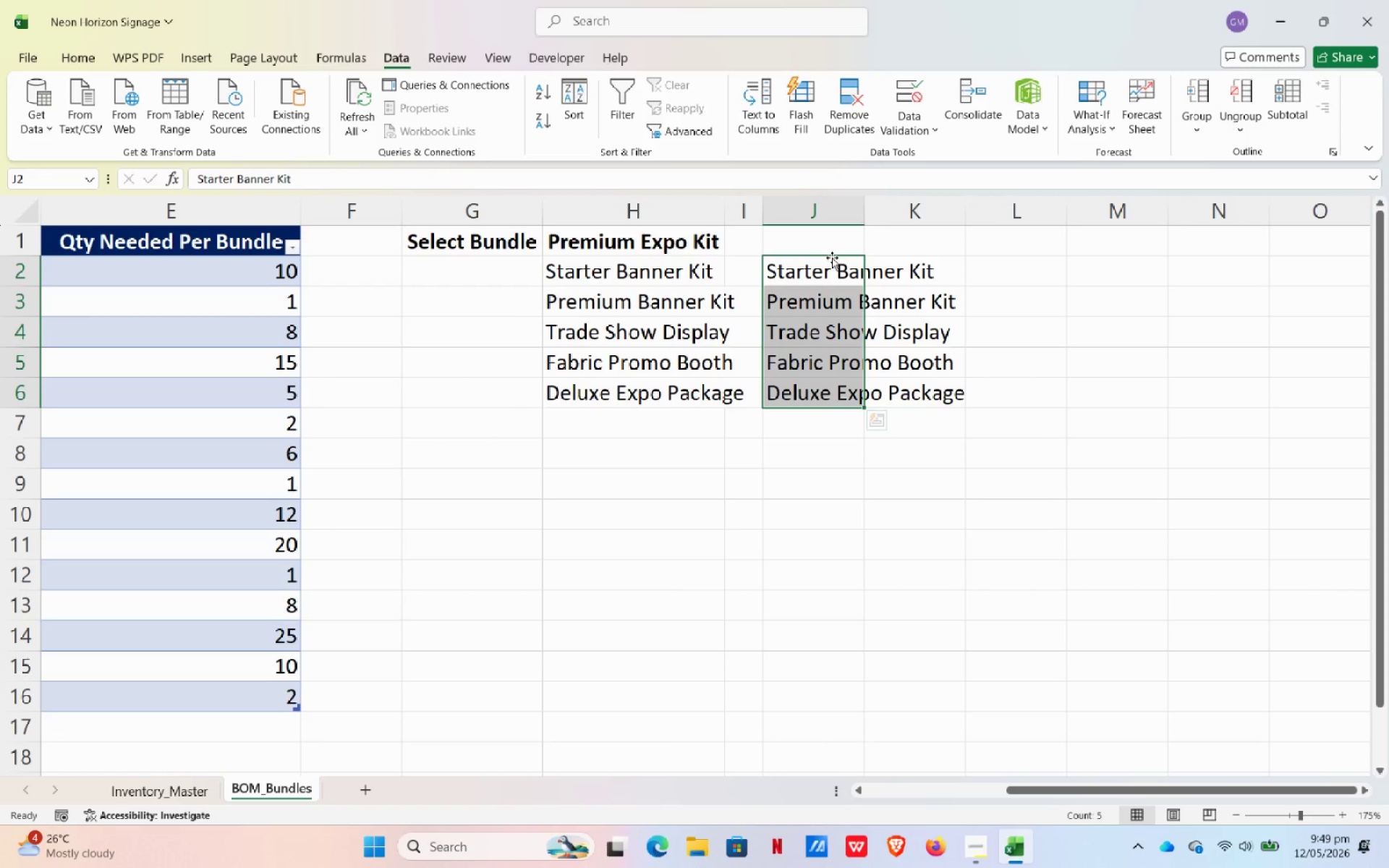 
left_click_drag(start_coordinate=[832, 258], to_coordinate=[836, 243])
 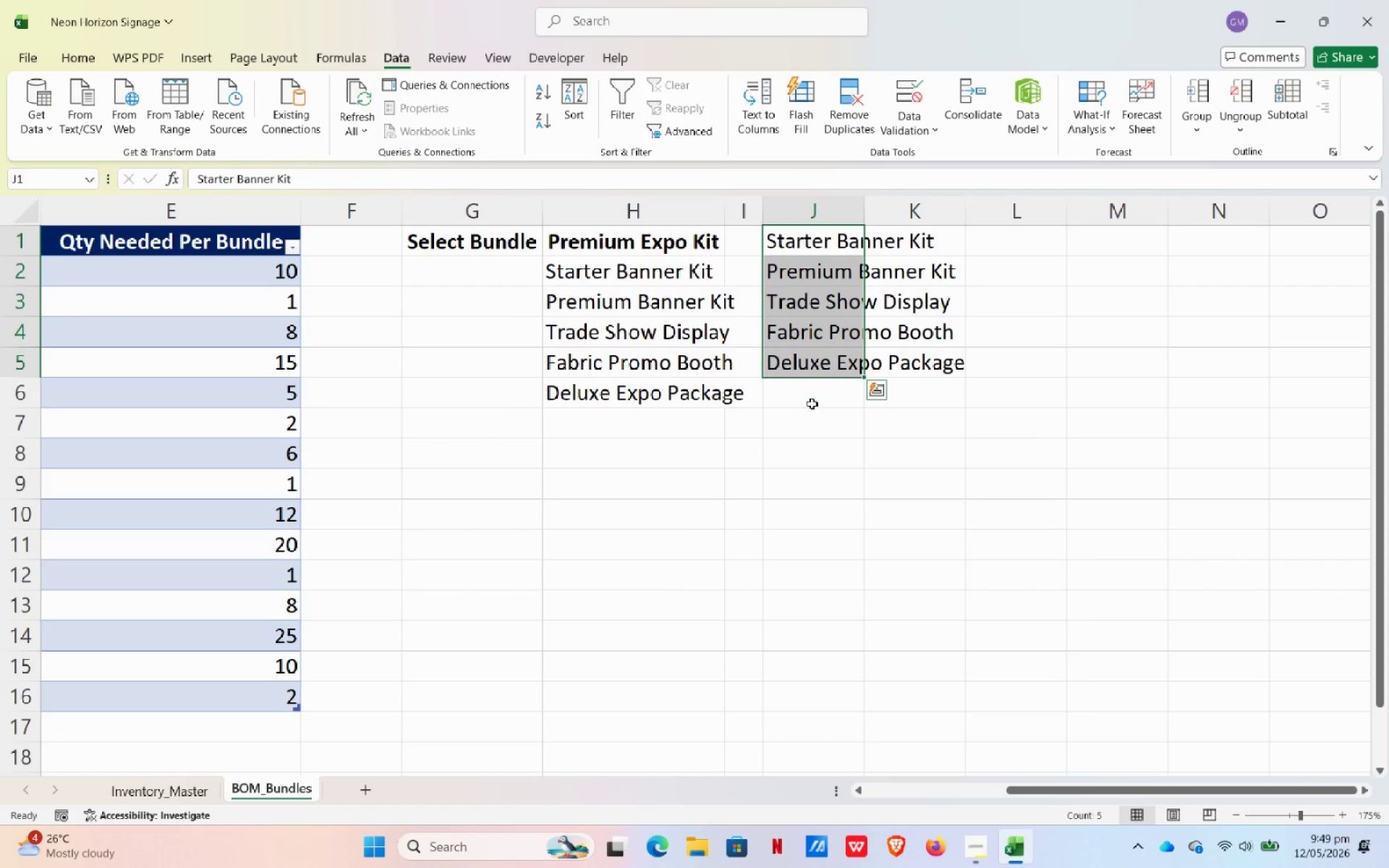 
left_click([809, 407])
 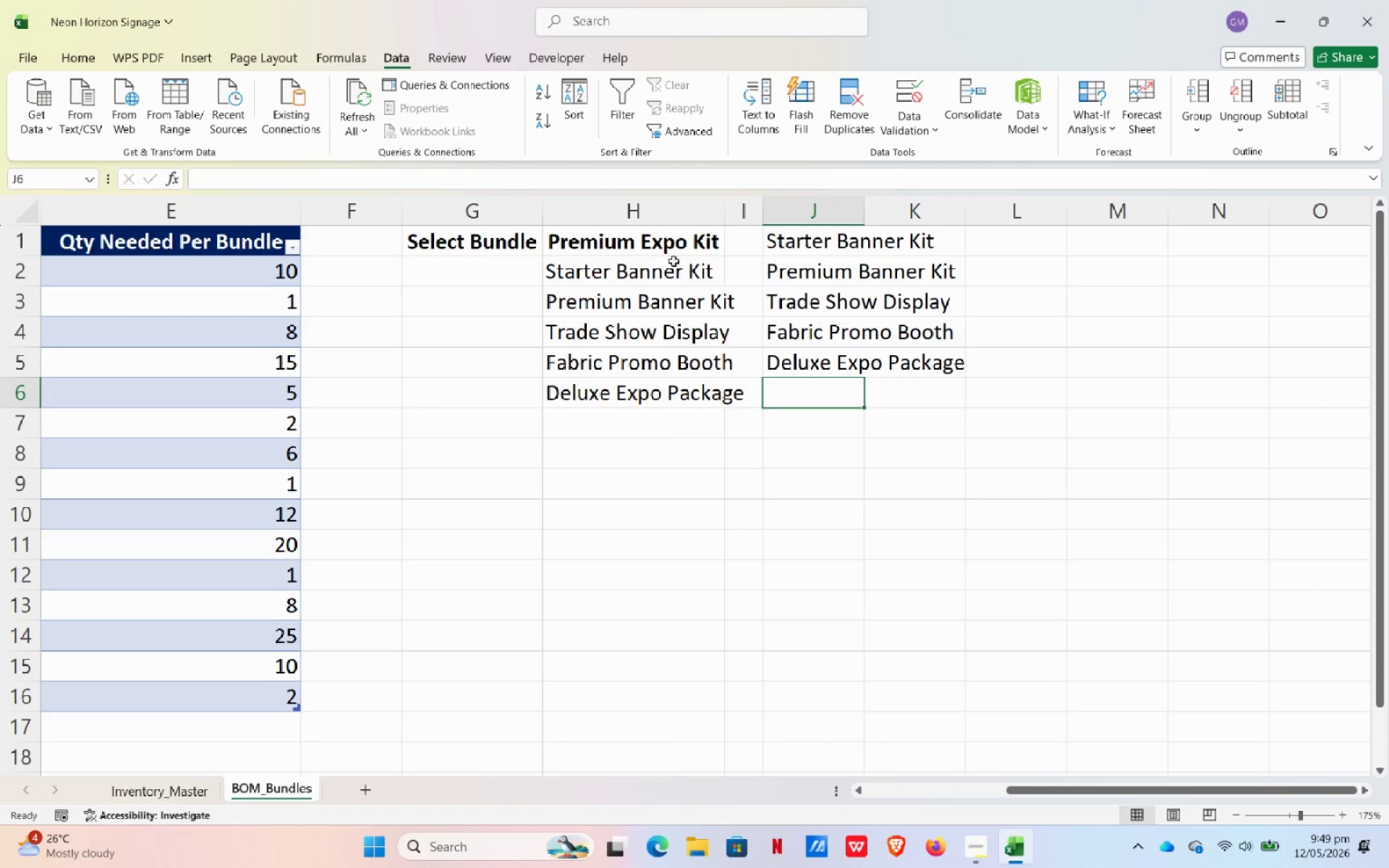 
left_click([663, 267])
 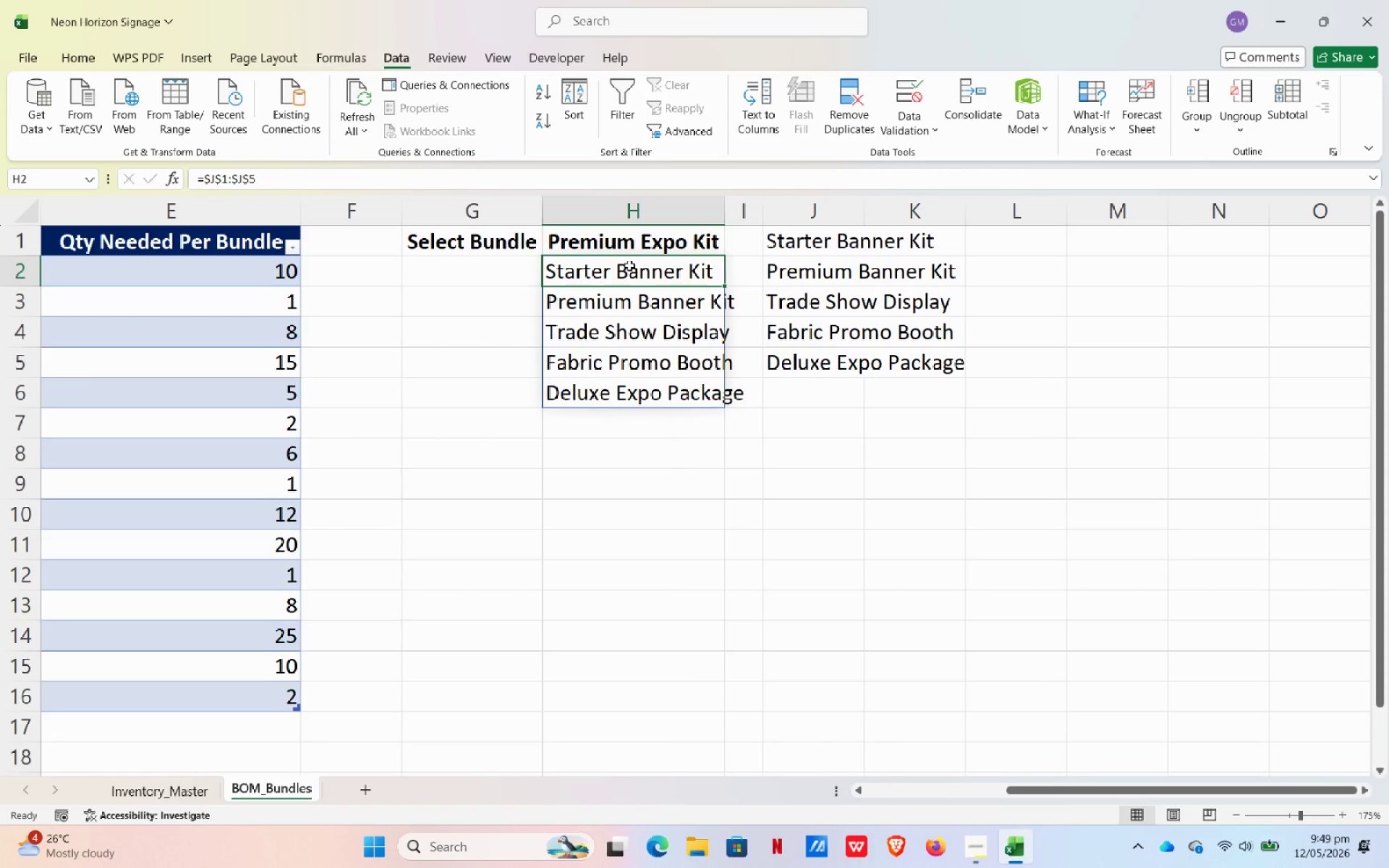 
wait(24.38)
 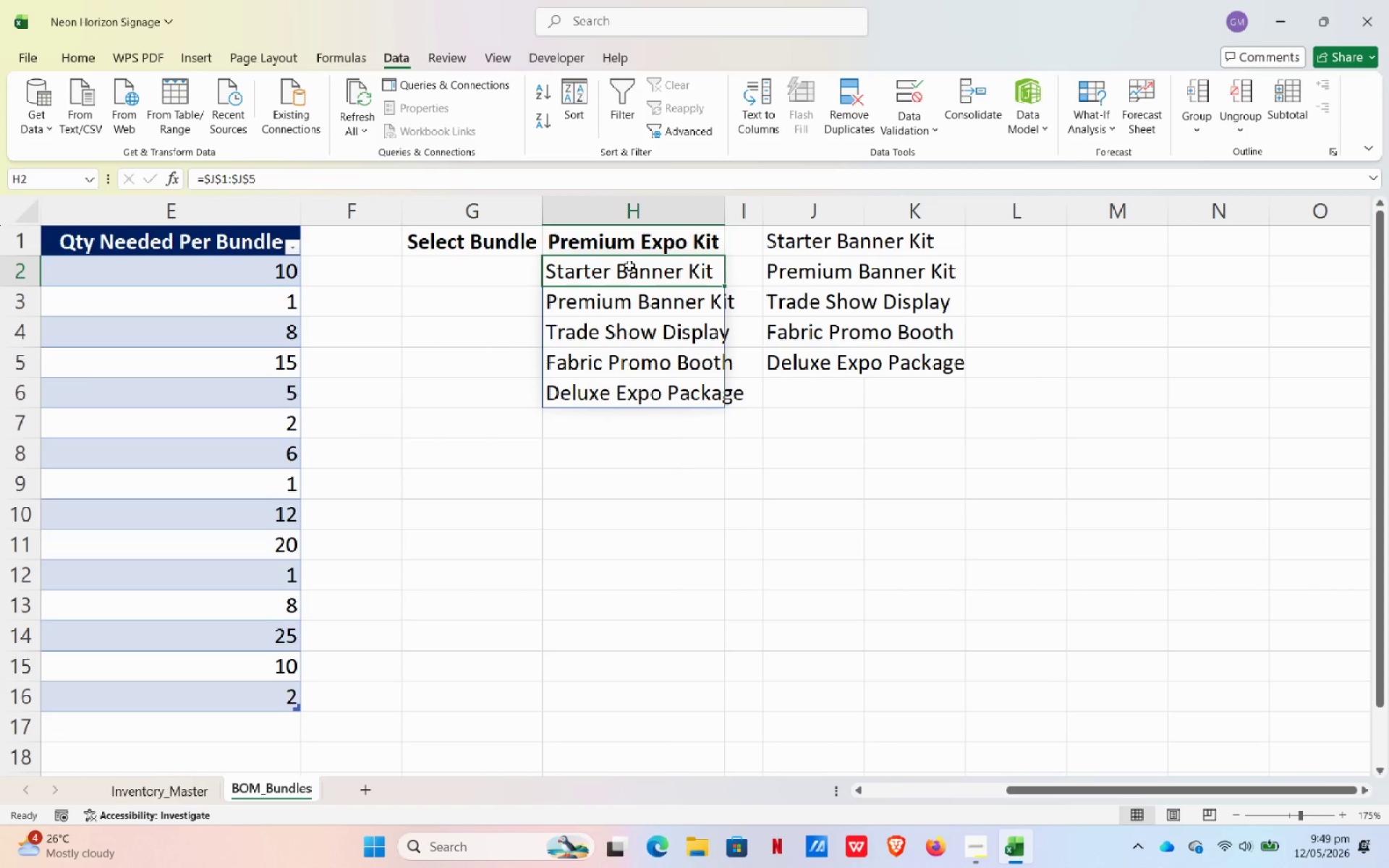 
left_click_drag(start_coordinate=[817, 240], to_coordinate=[831, 349])
 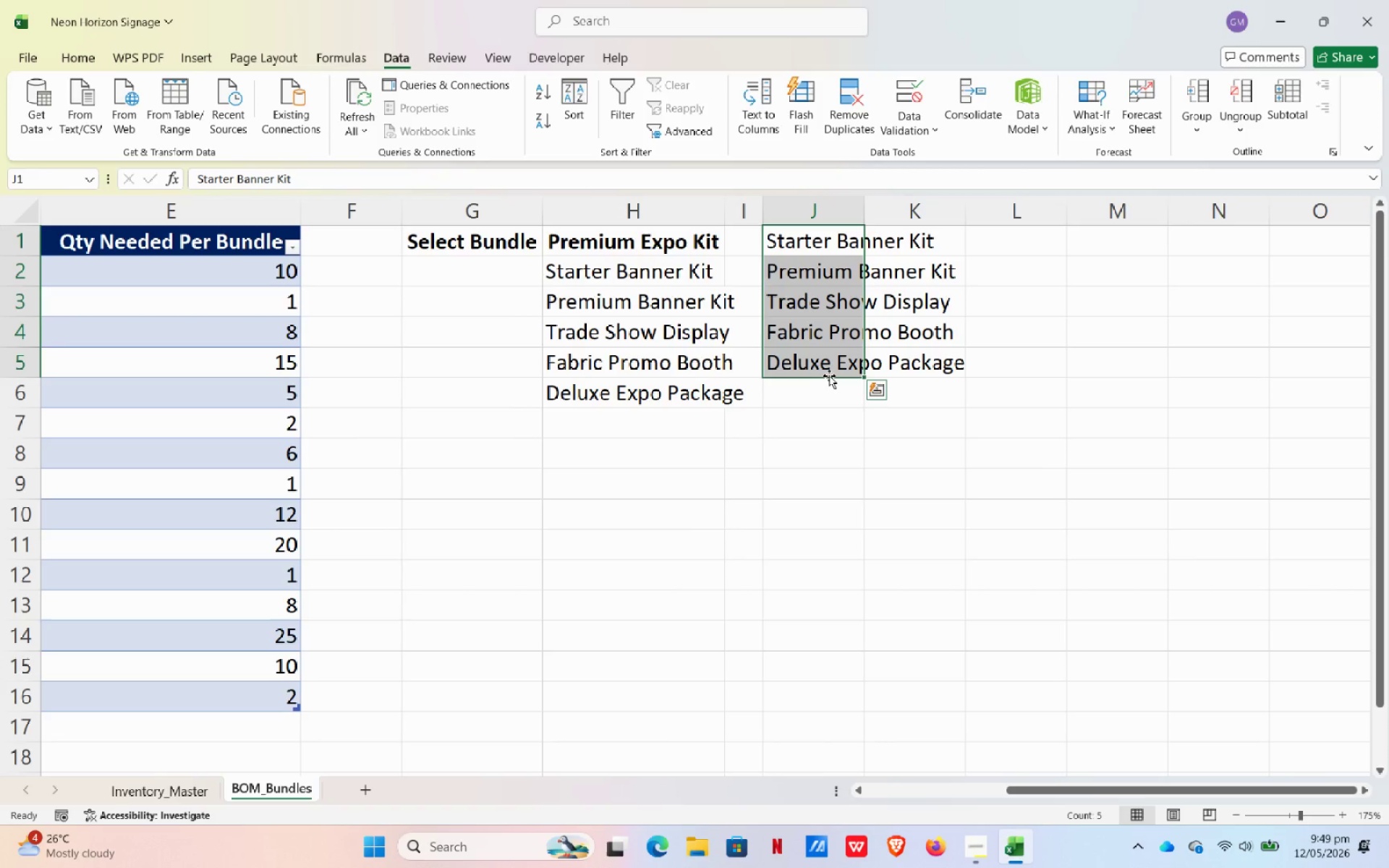 
left_click_drag(start_coordinate=[830, 375], to_coordinate=[829, 384])
 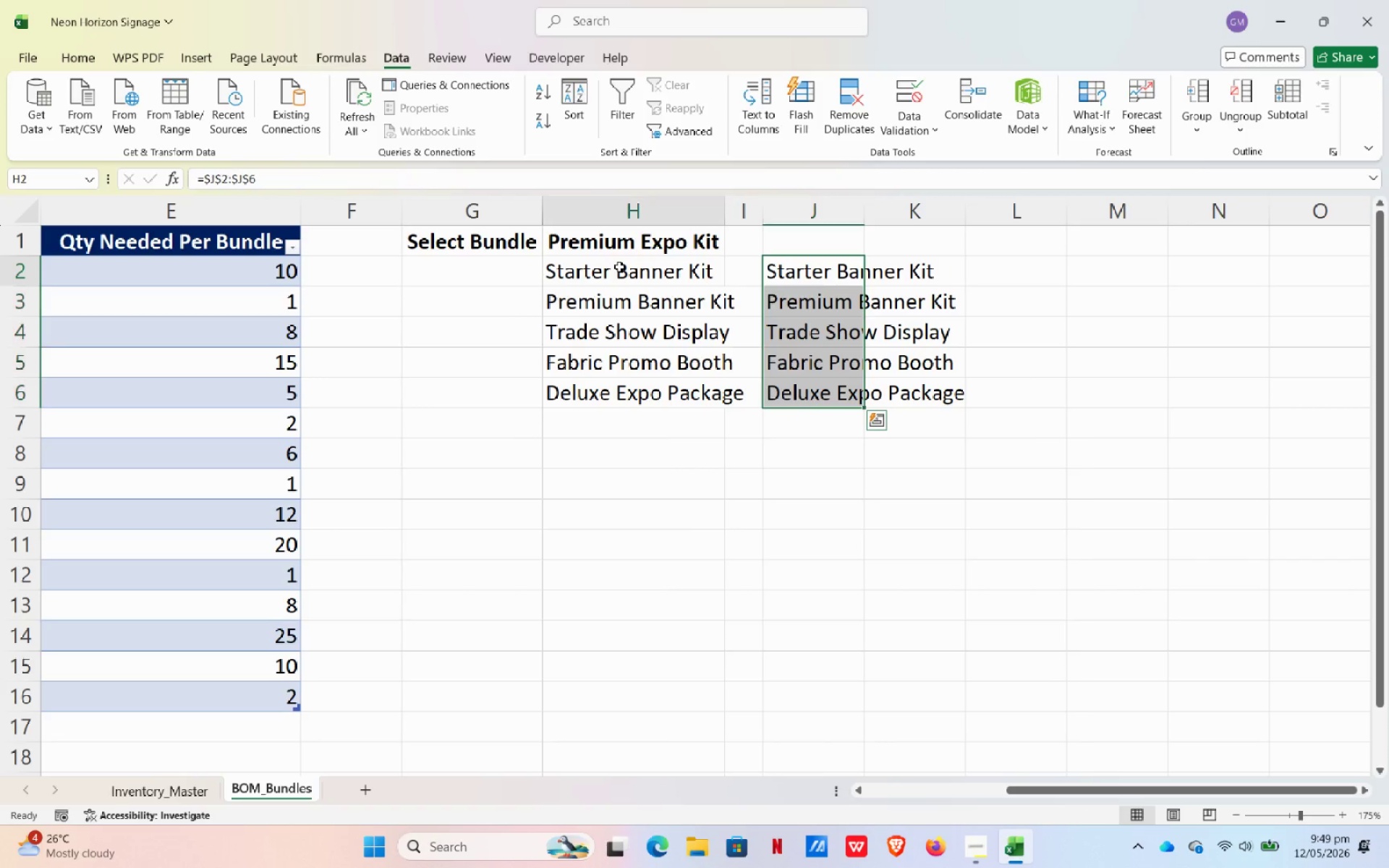 
left_click_drag(start_coordinate=[619, 267], to_coordinate=[626, 394])
 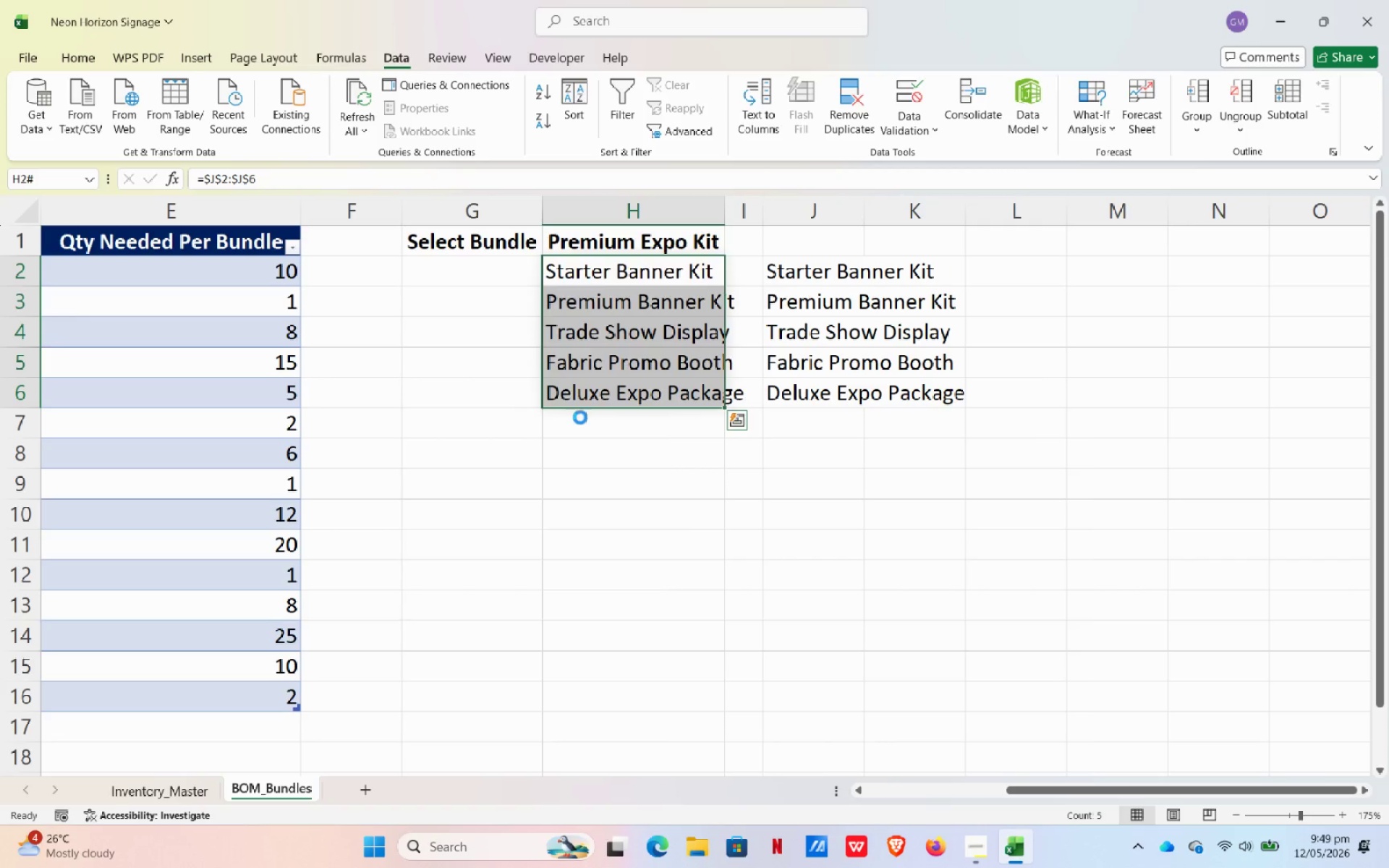 
key(Delete)
 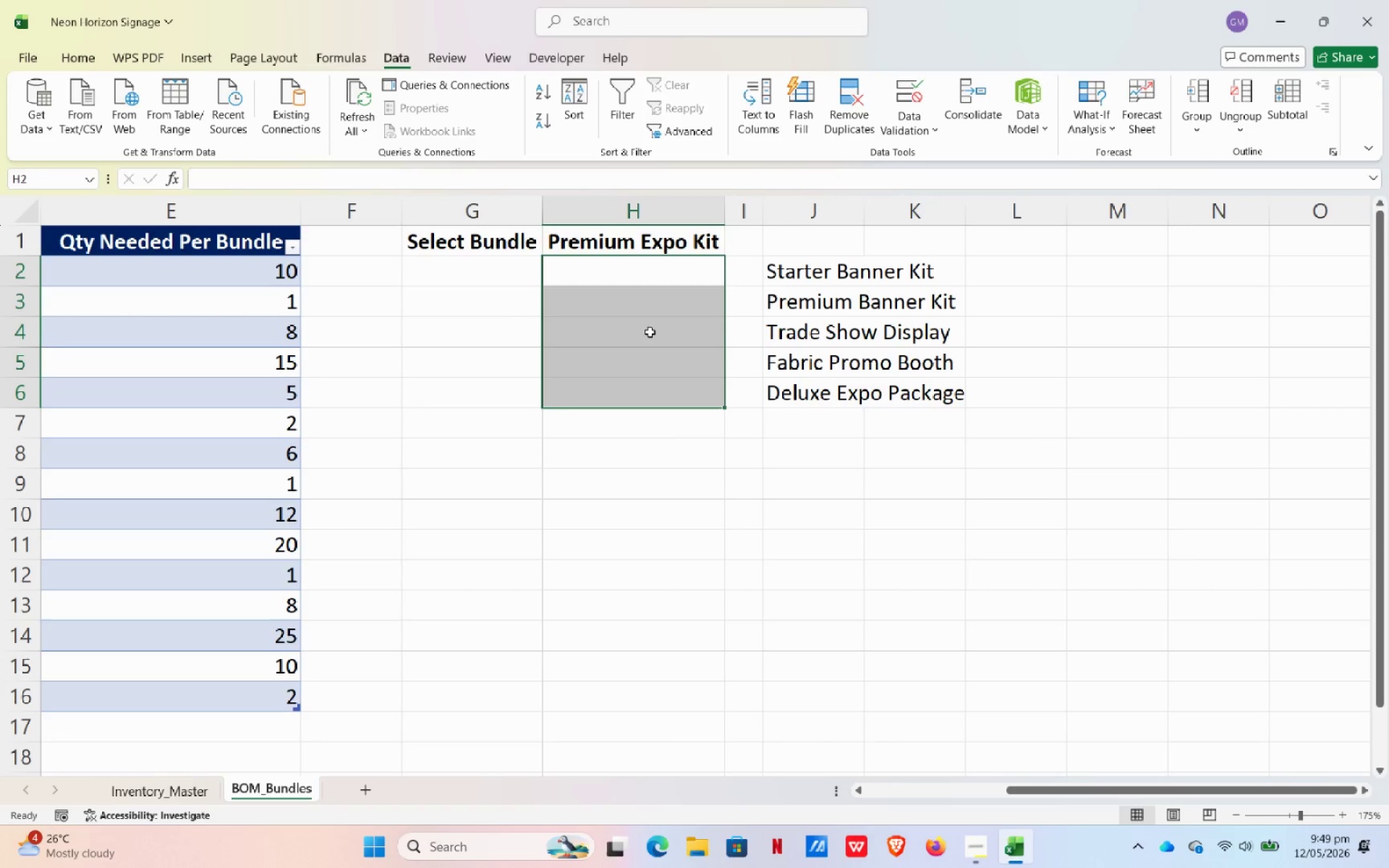 
wait(7.97)
 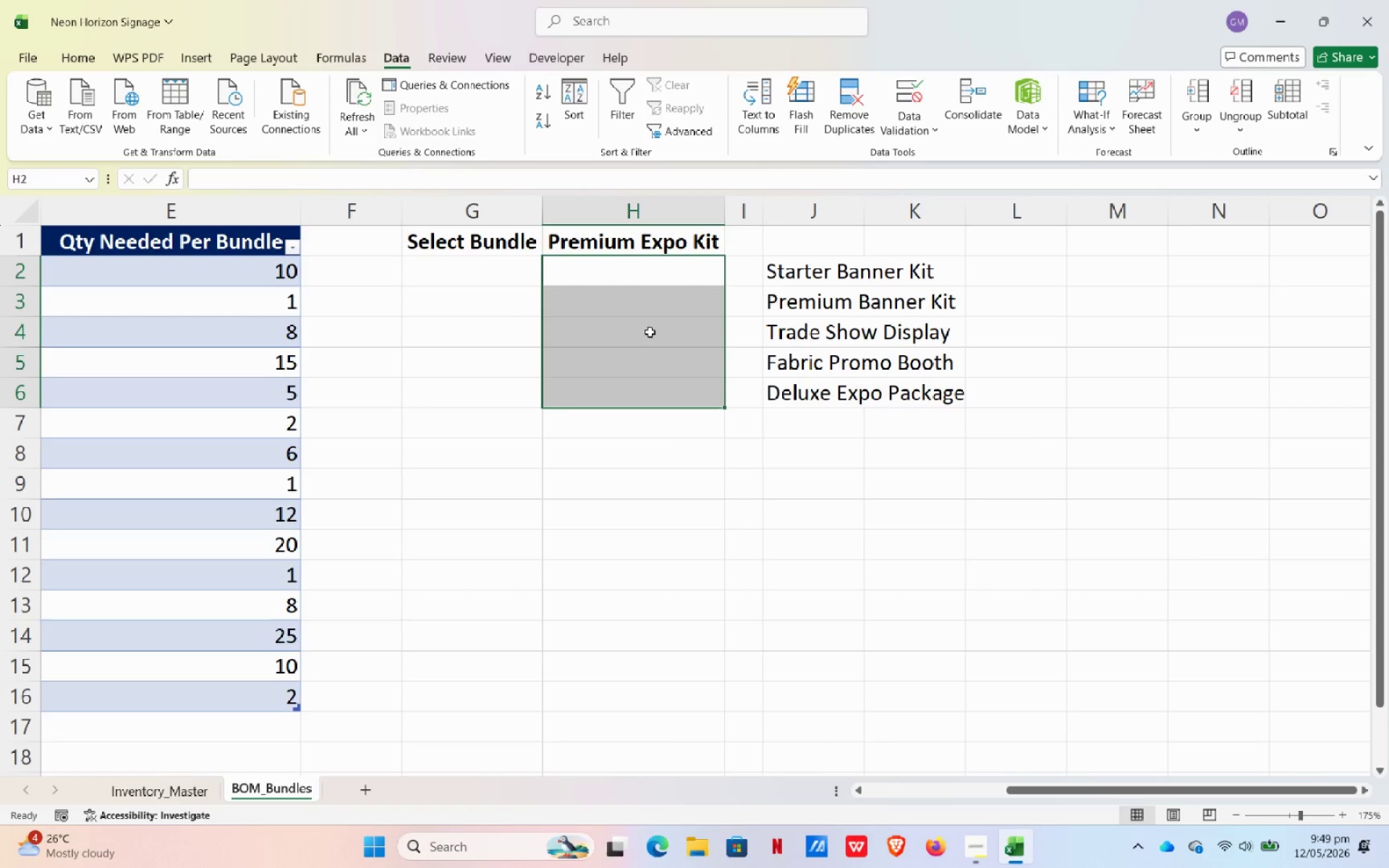 
left_click([645, 270])
 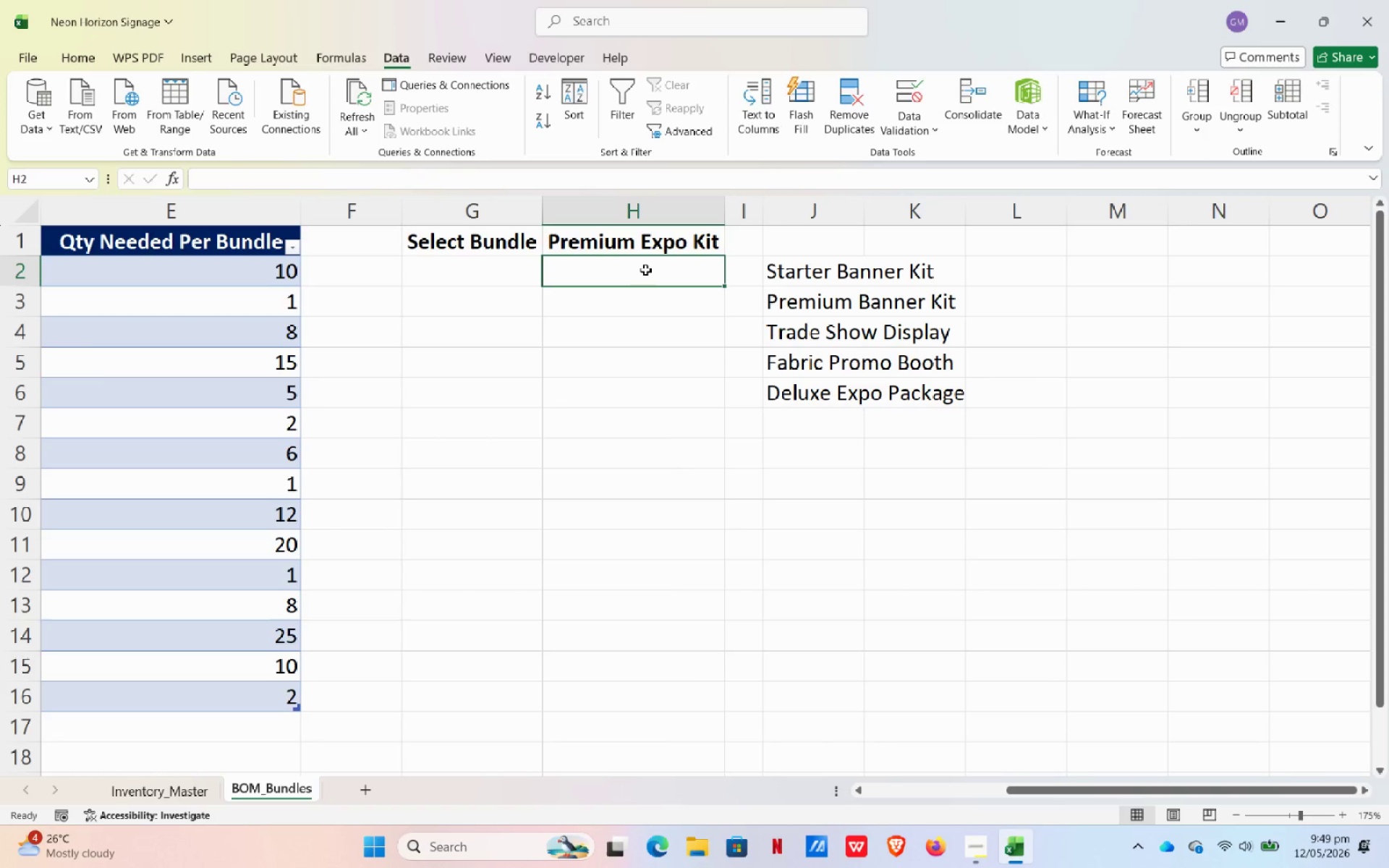 
type(=J$2)
 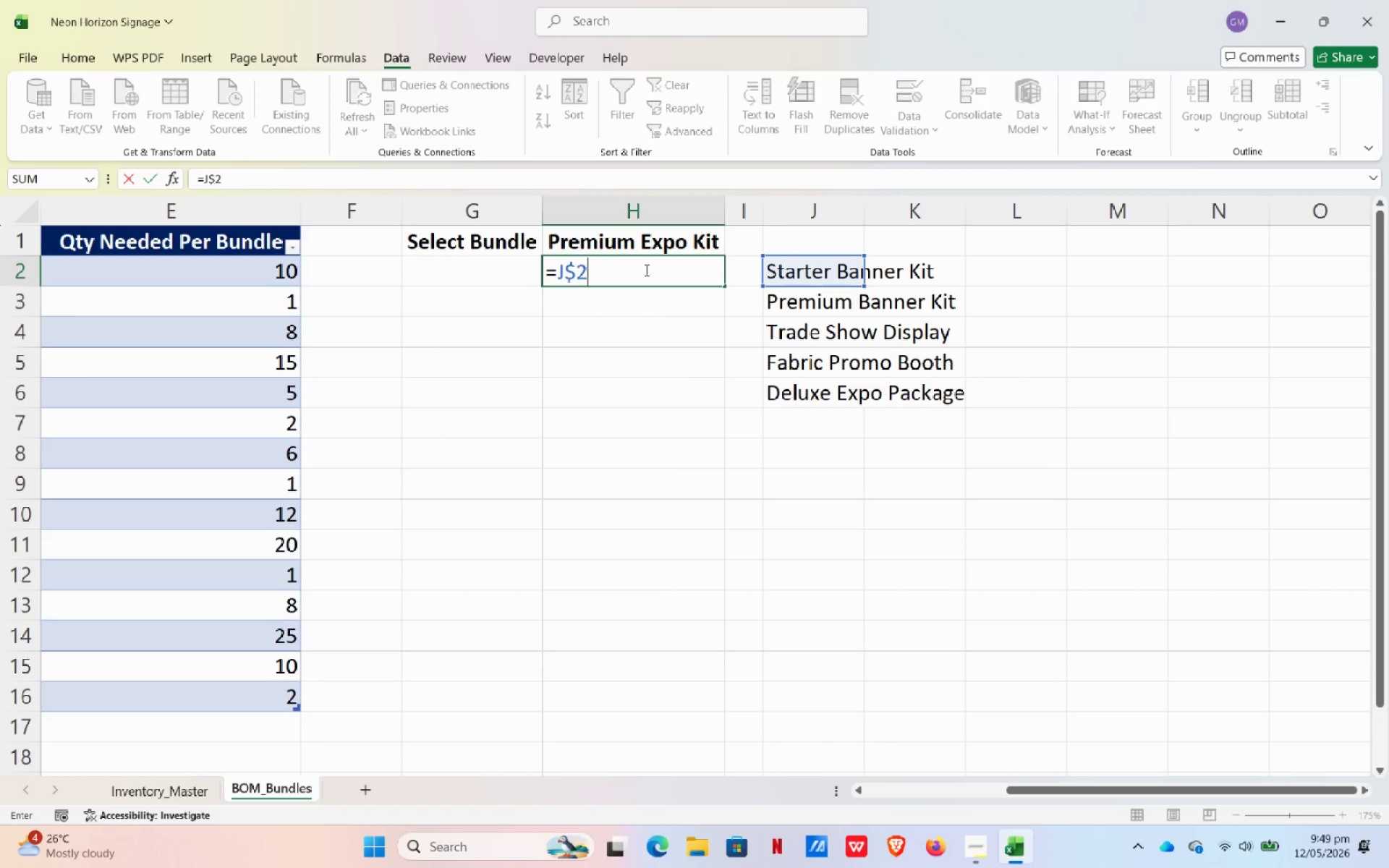 
key(Backspace)
key(Backspace)
key(Backspace)
type($J$2:J)
key(Backspace)
type($J$6)
key(NumpadEnter)
 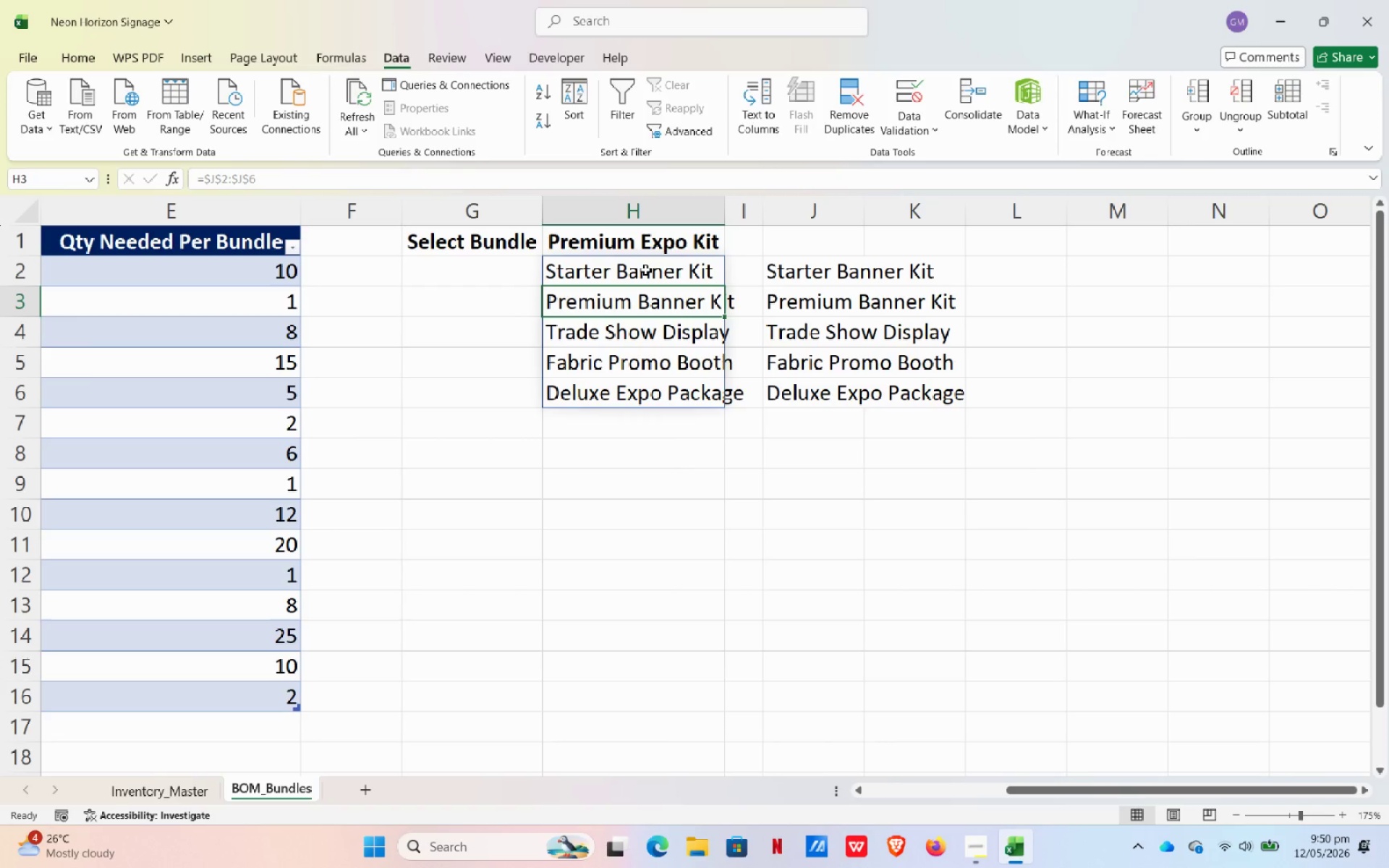 
double_click([862, 210])
 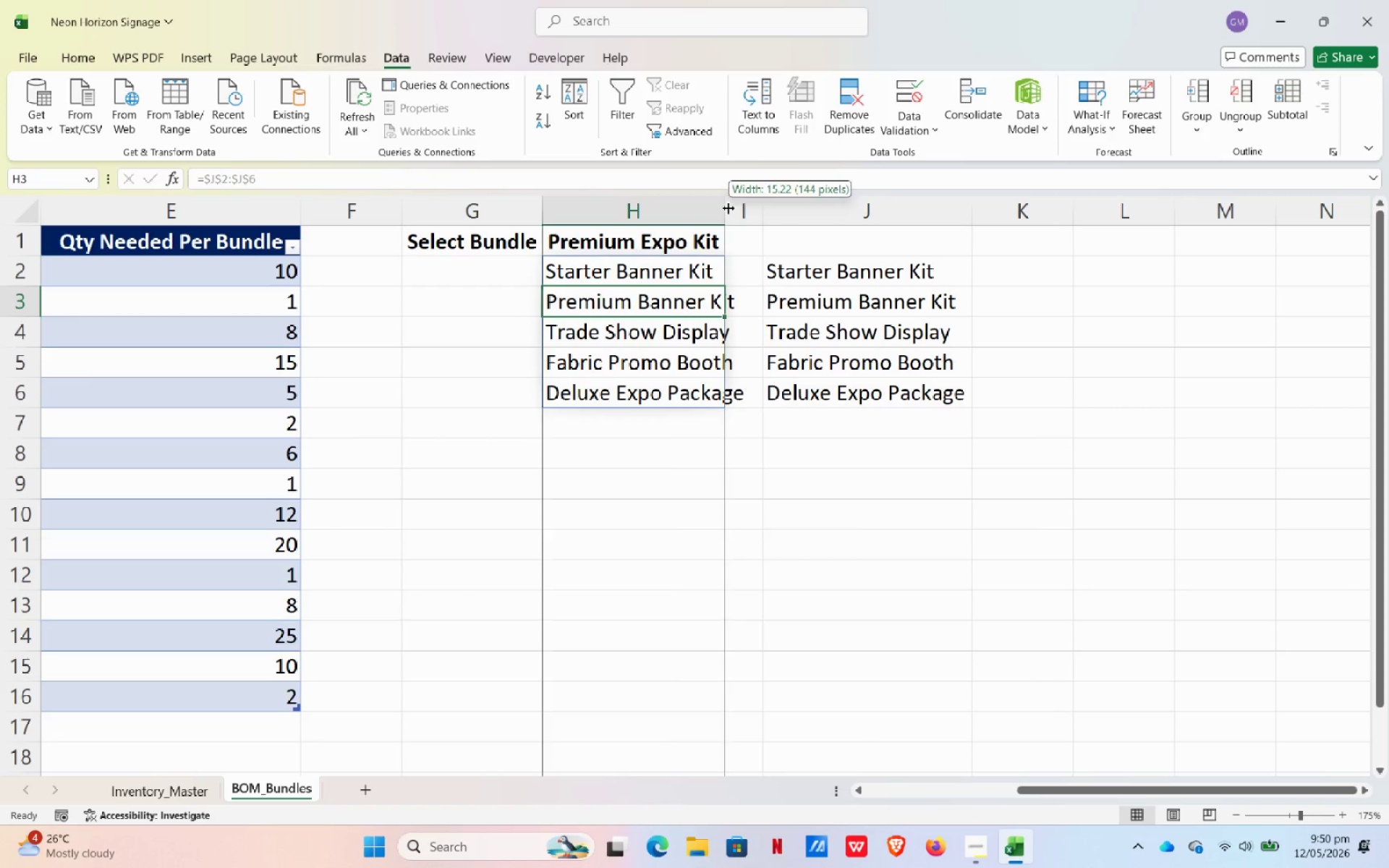 
double_click([729, 208])
 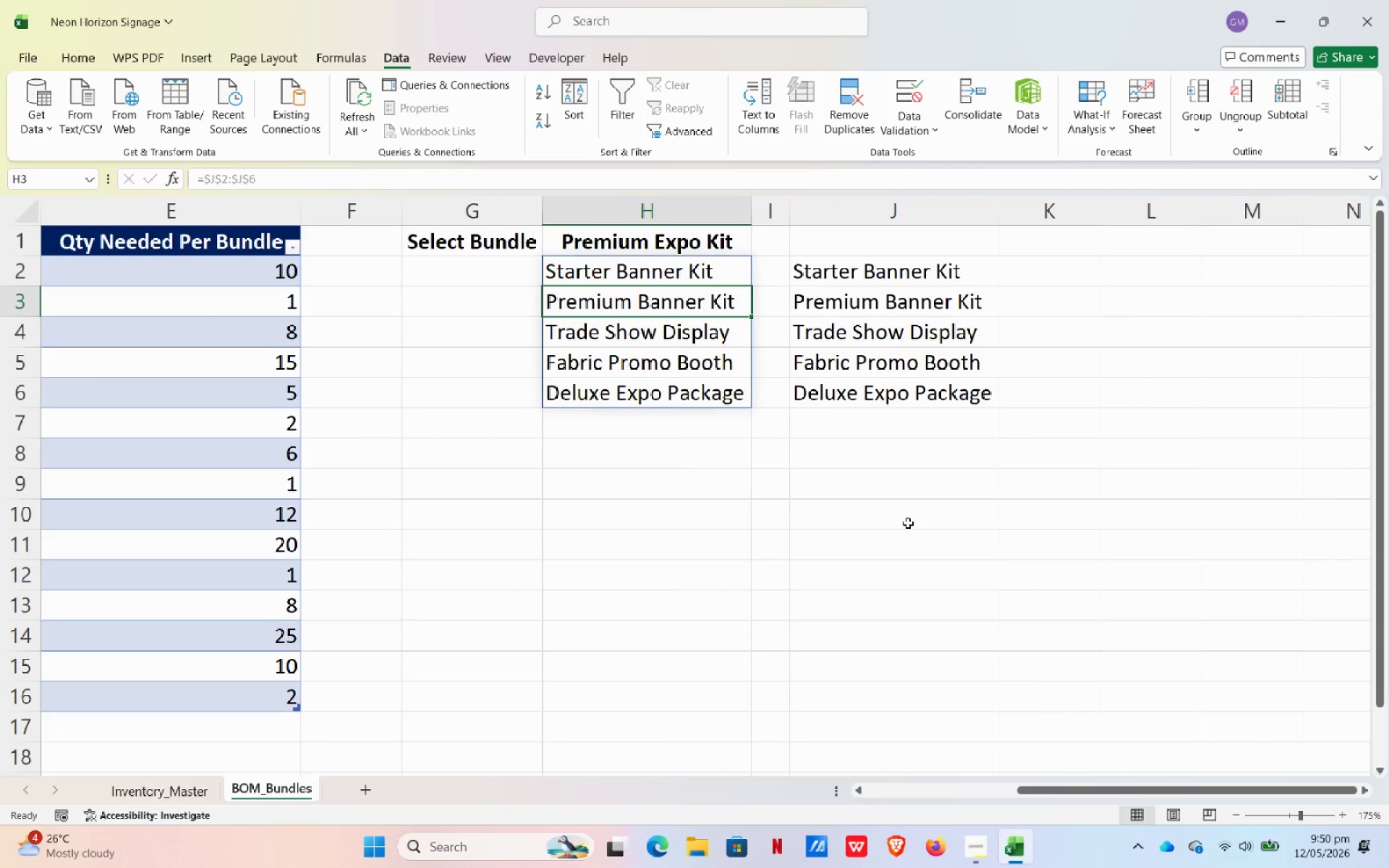 
wait(12.67)
 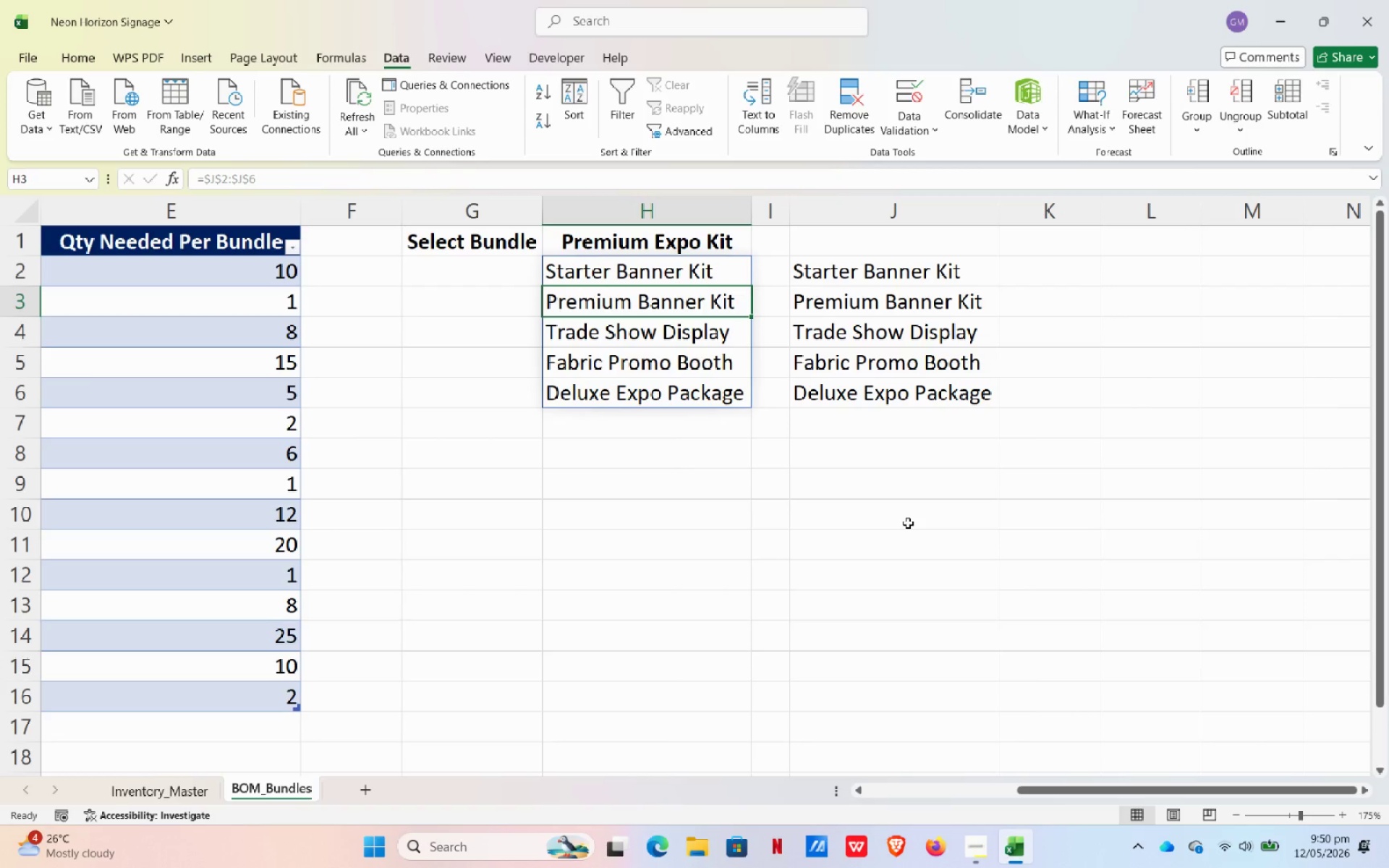 
right_click([904, 210])
 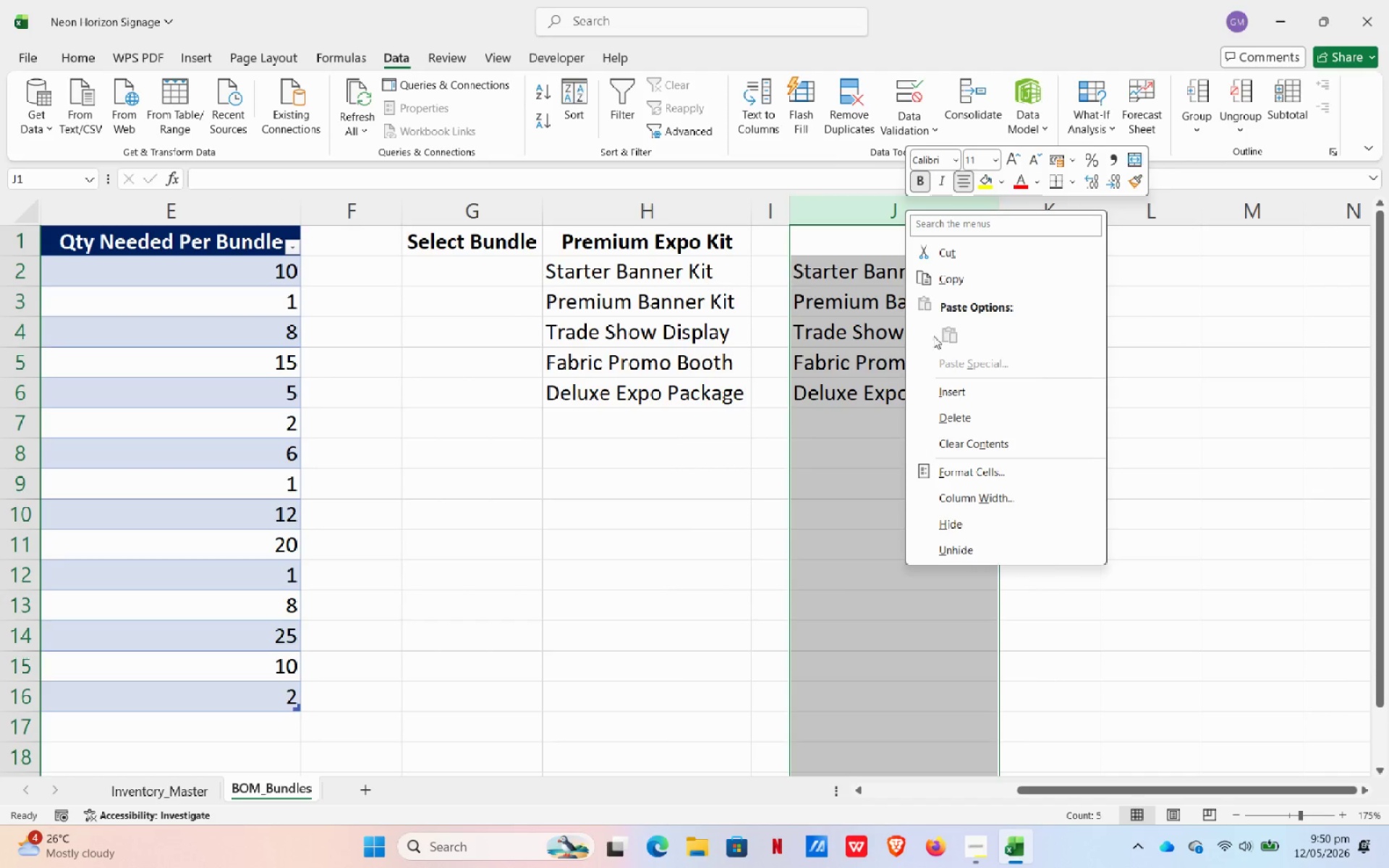 
left_click([940, 526])
 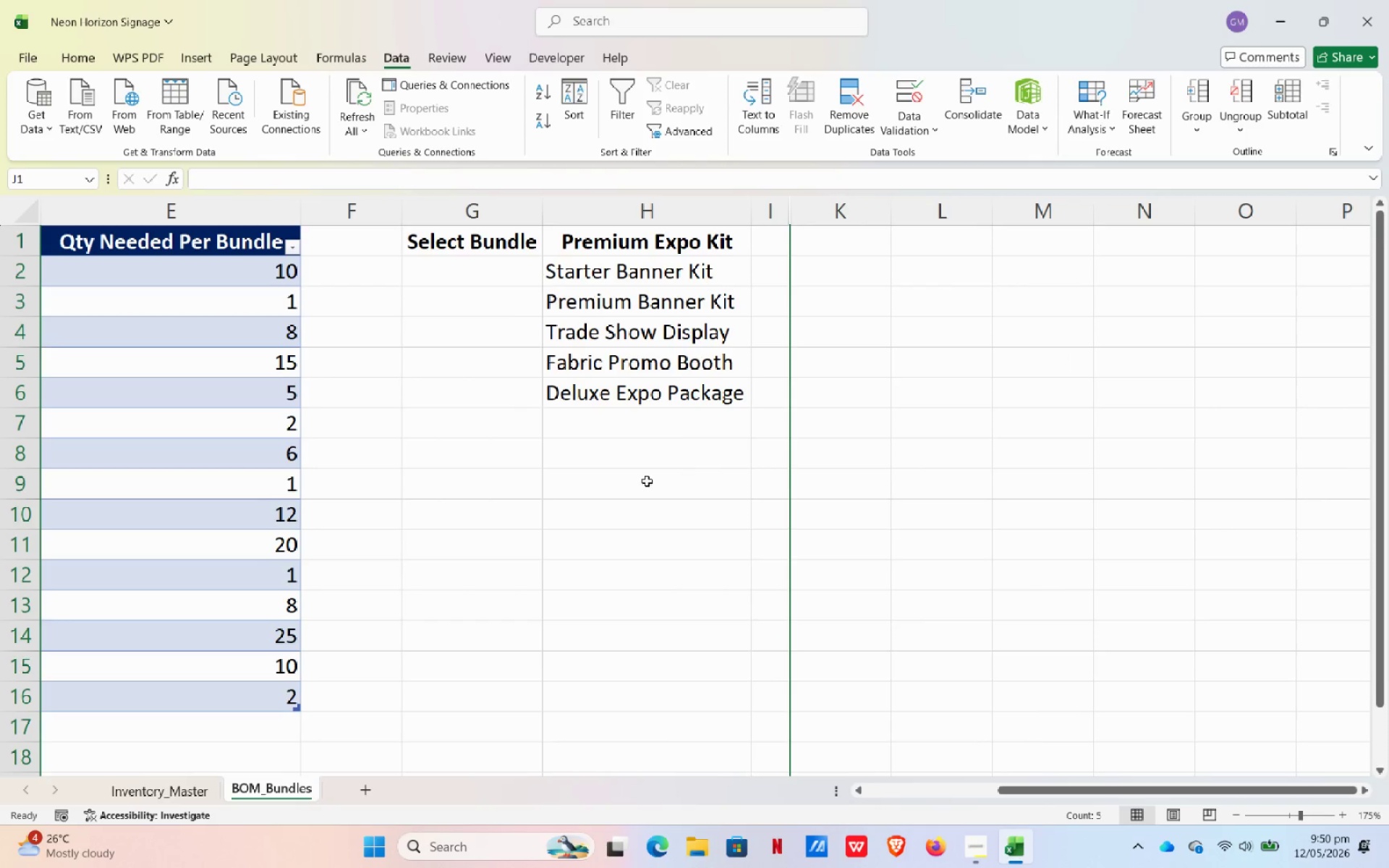 
left_click([646, 481])
 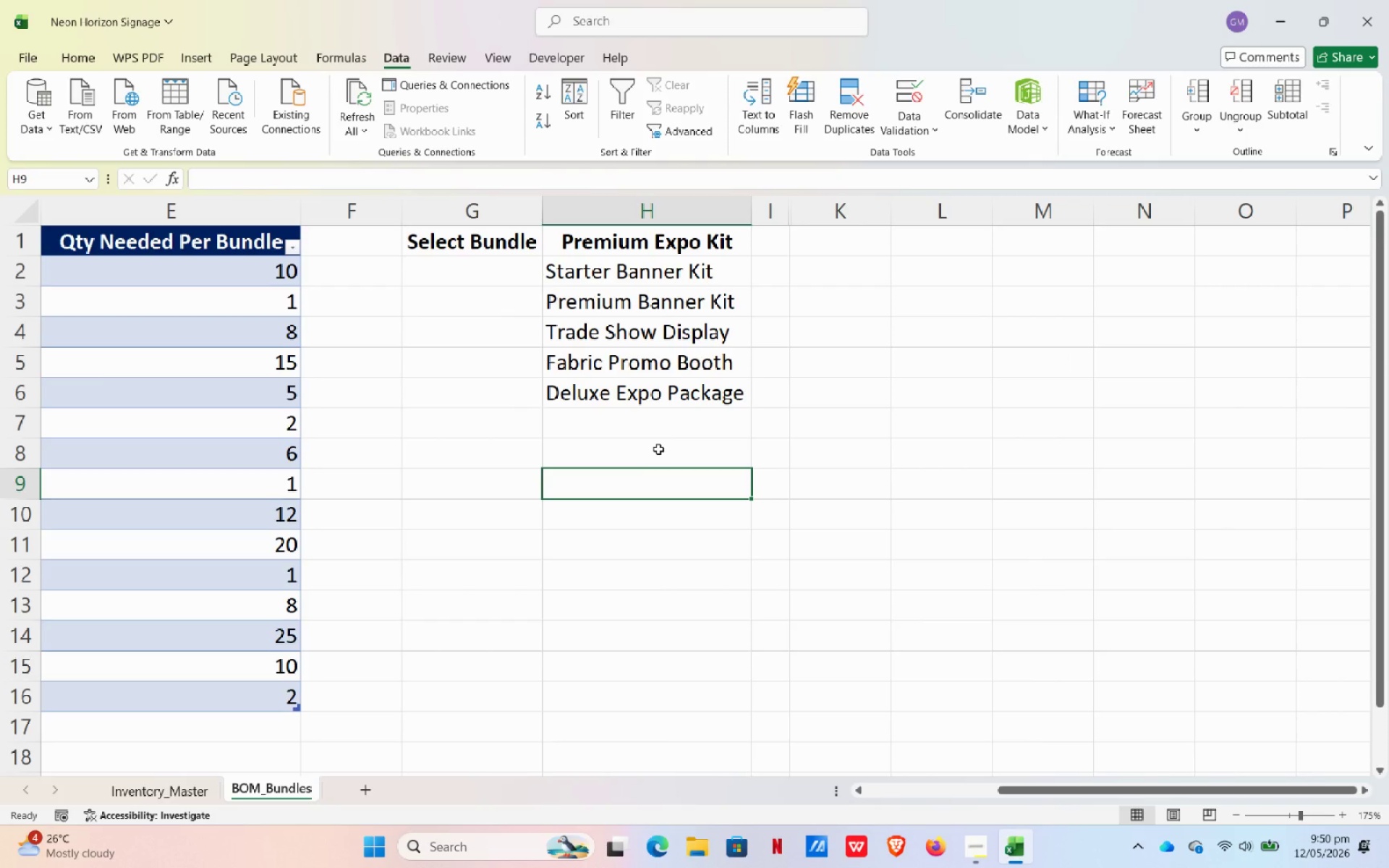 
wait(30.89)
 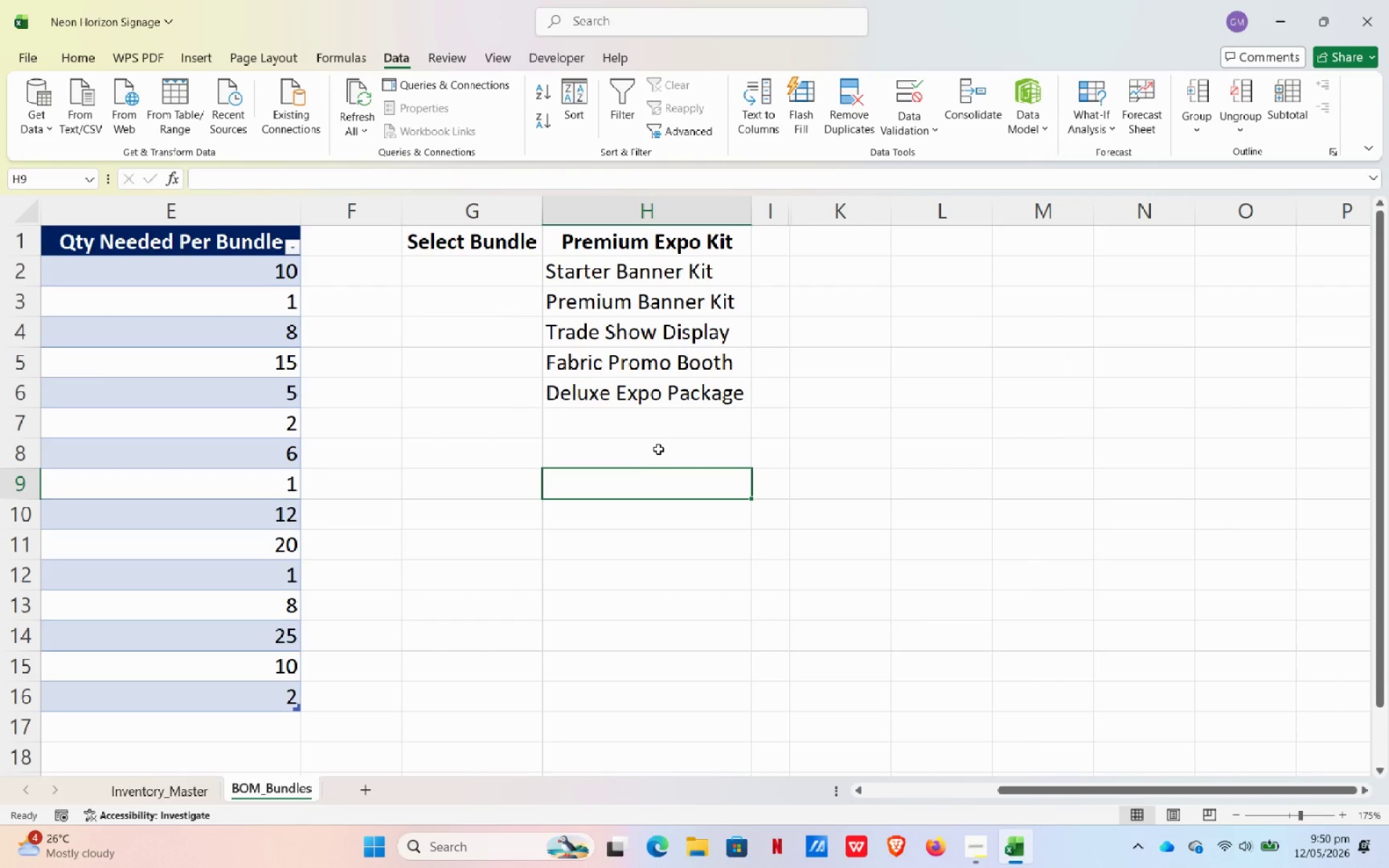 
double_click([791, 210])
 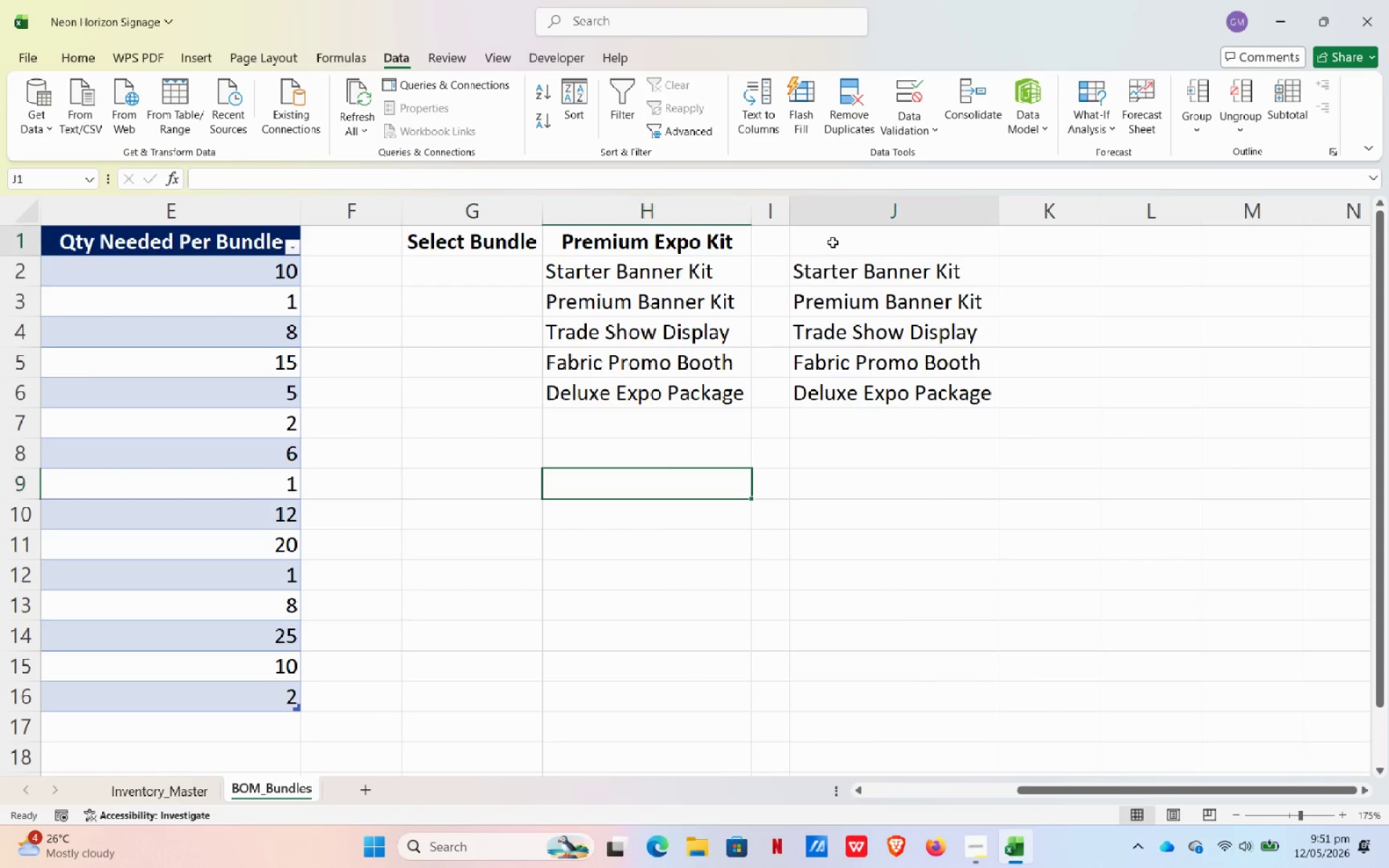 
left_click([833, 242])
 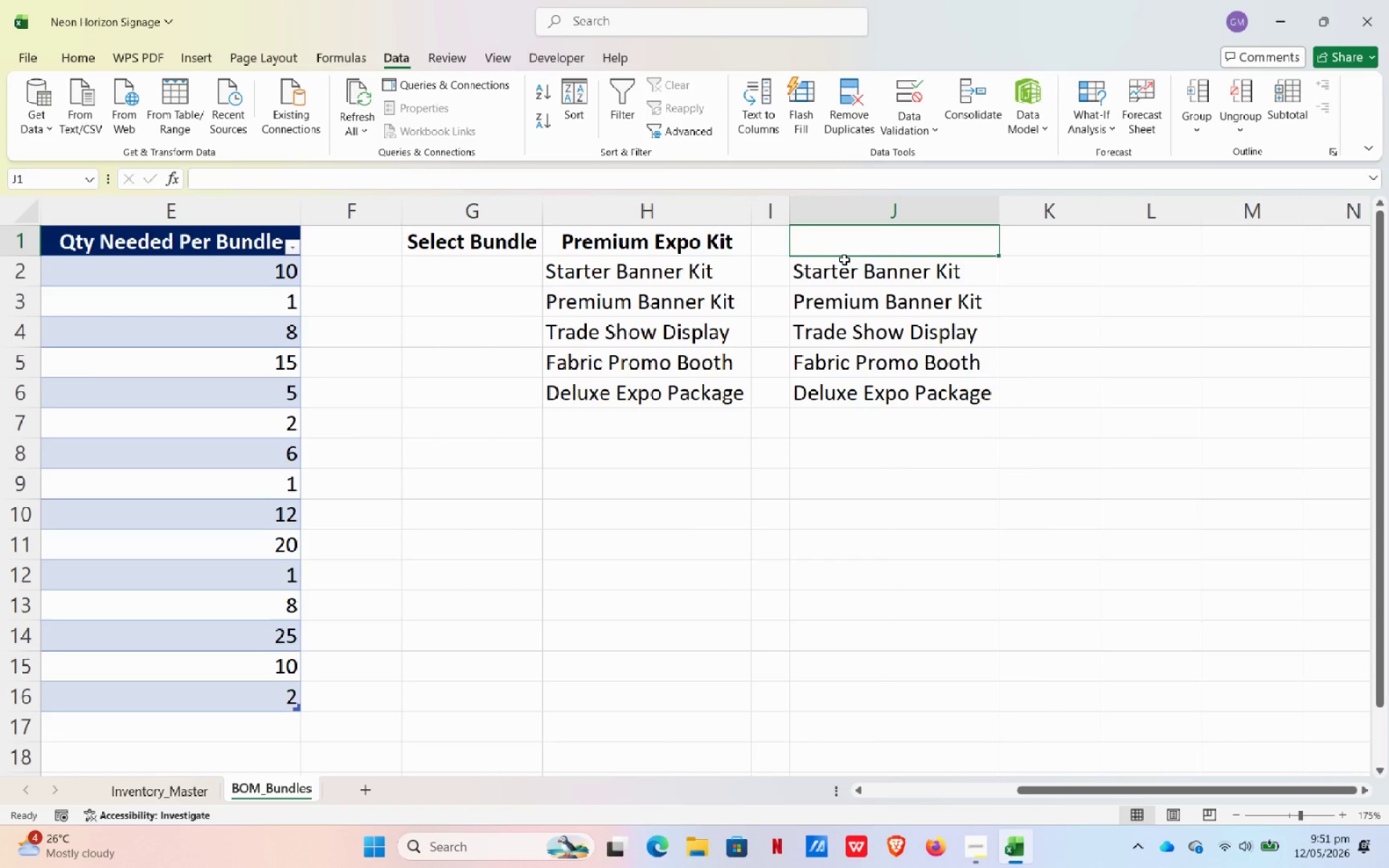 
type(bUDLE)
key(Backspace)
key(Backspace)
key(Backspace)
key(Backspace)
key(Backspace)
type(Bundle lod)
key(Backspace)
key(Backspace)
key(Backspace)
type(List)
key(NumpadEnter)
 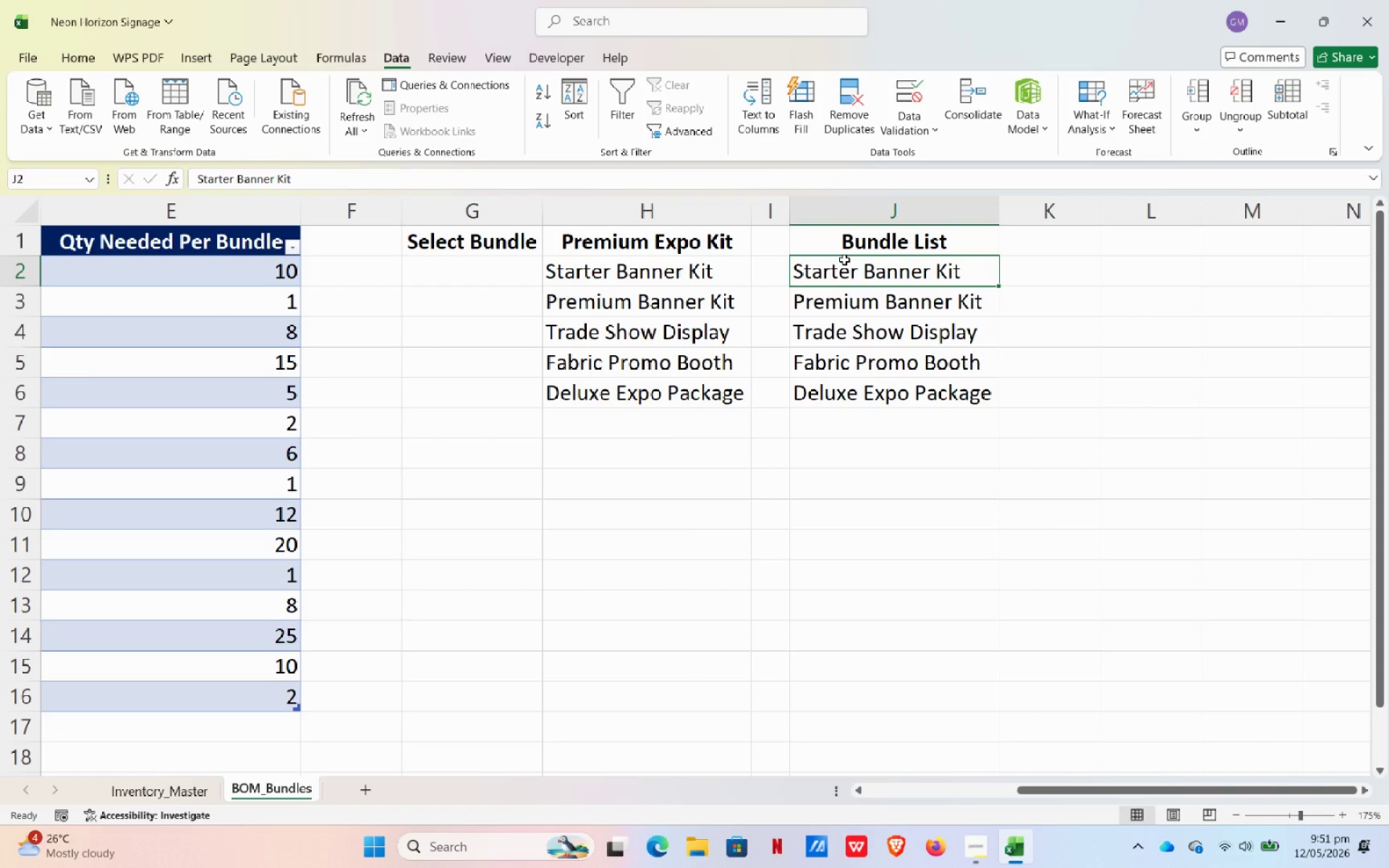 
left_click_drag(start_coordinate=[502, 243], to_coordinate=[870, 240])
 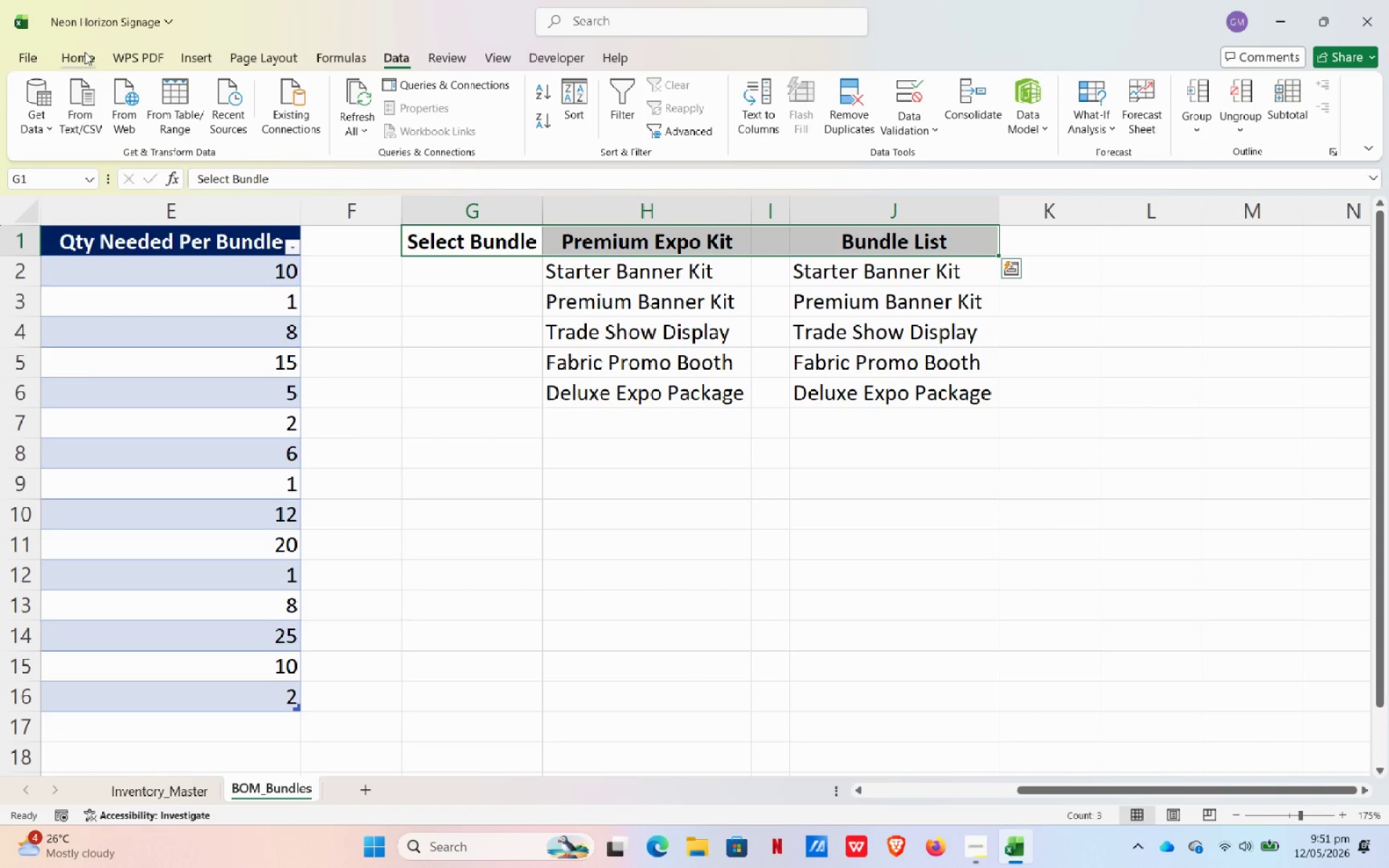 
left_click([84, 52])
 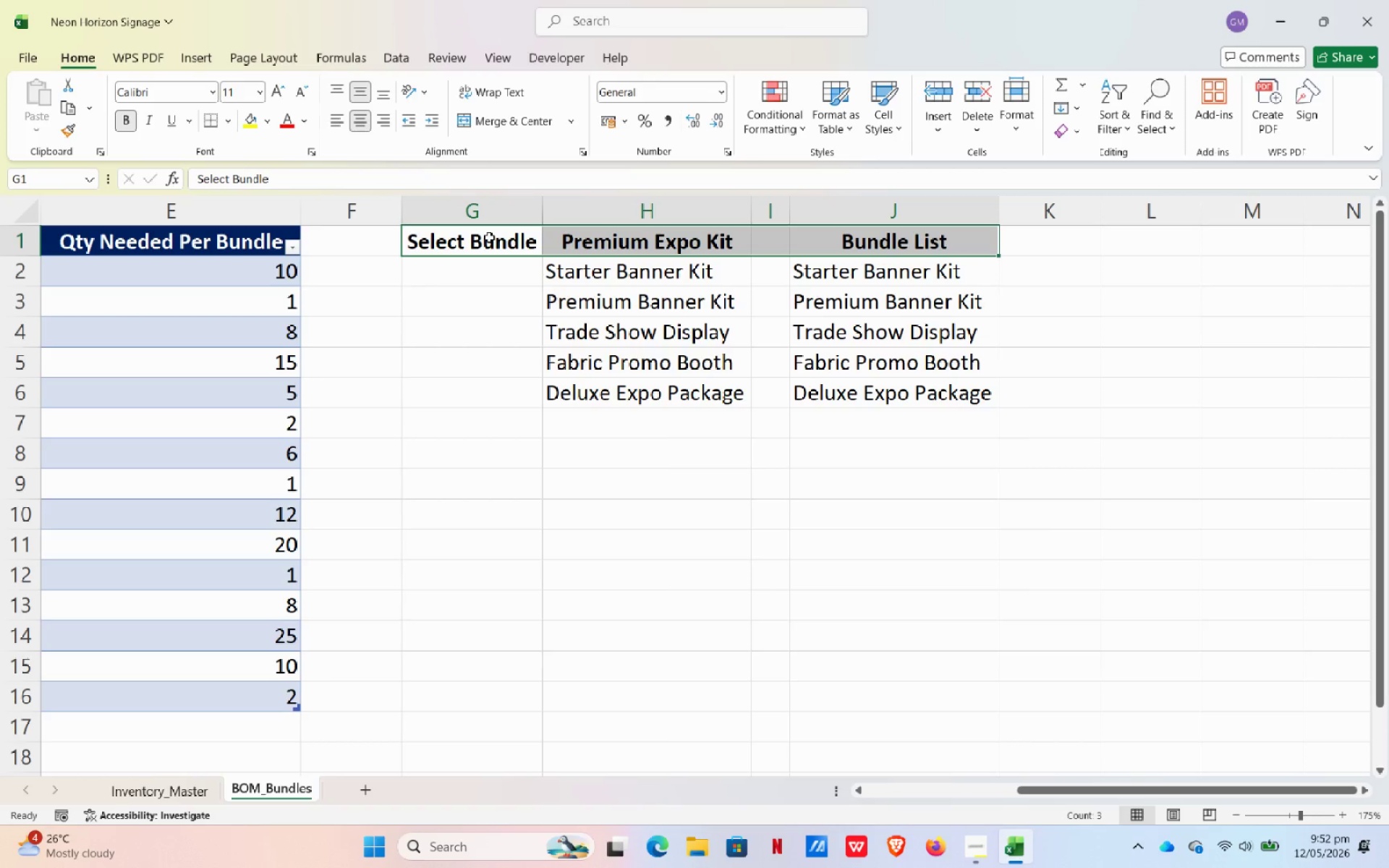 
wait(92.17)
 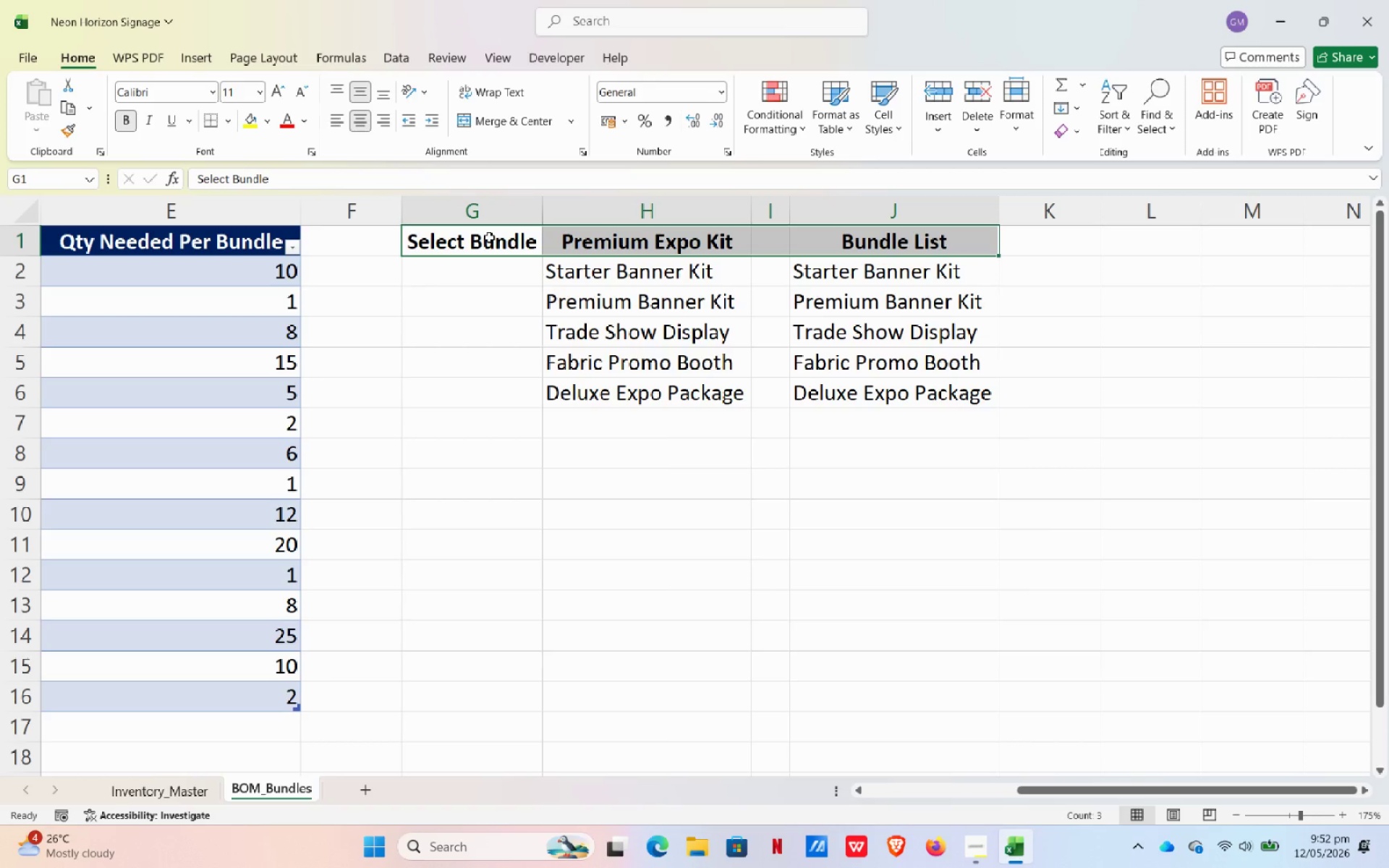 
left_click([616, 277])
 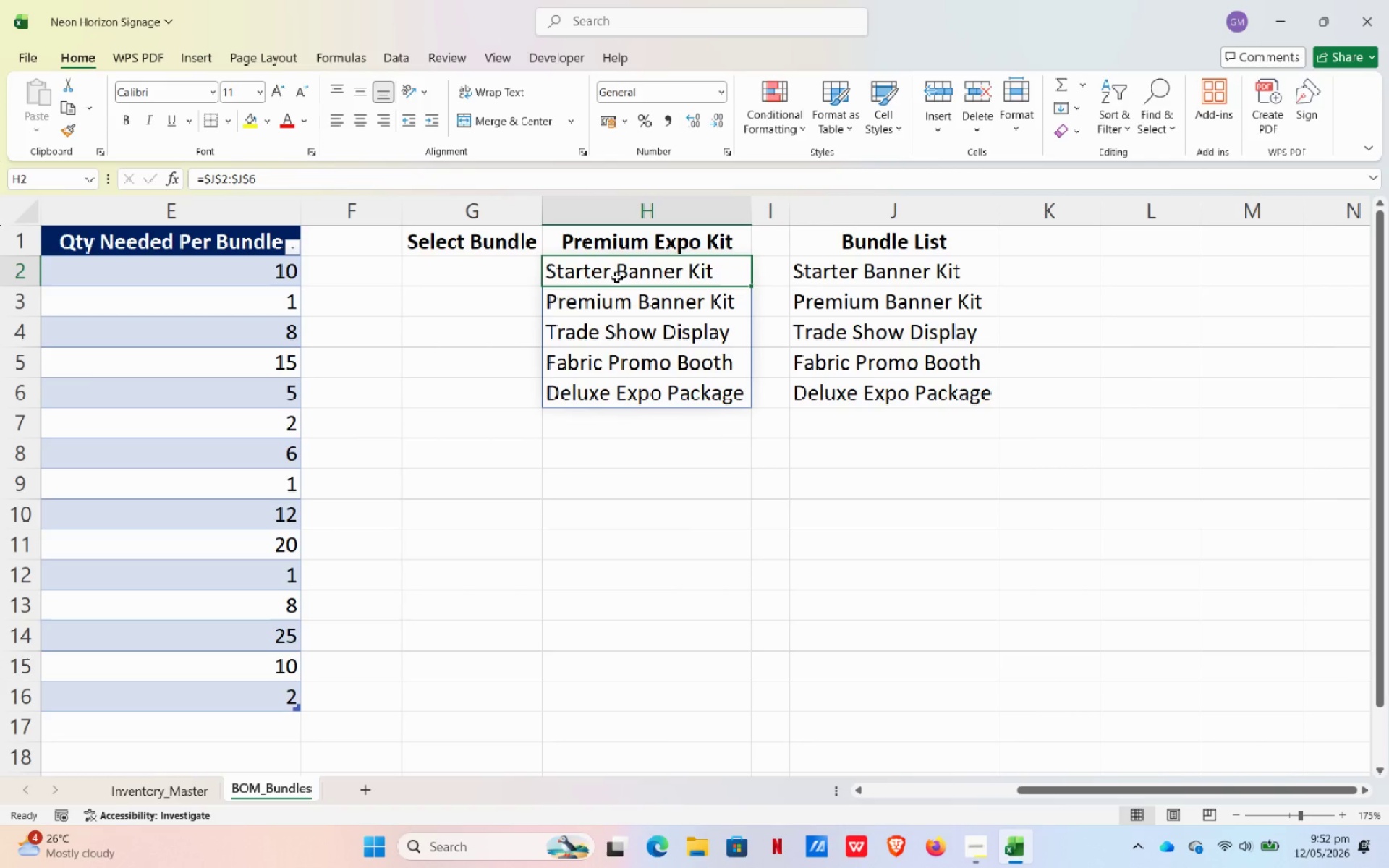 
wait(5.48)
 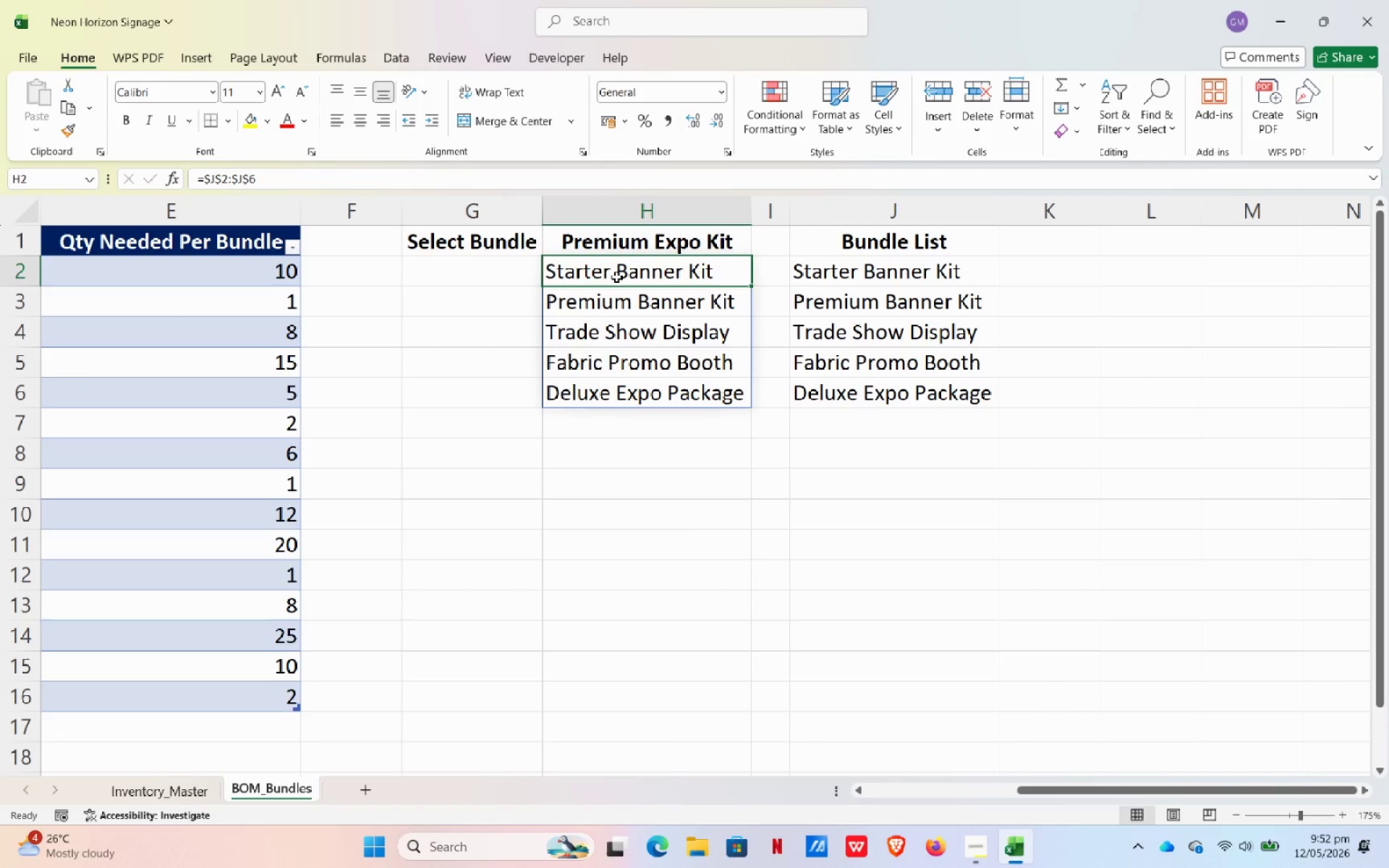 
left_click([413, 60])
 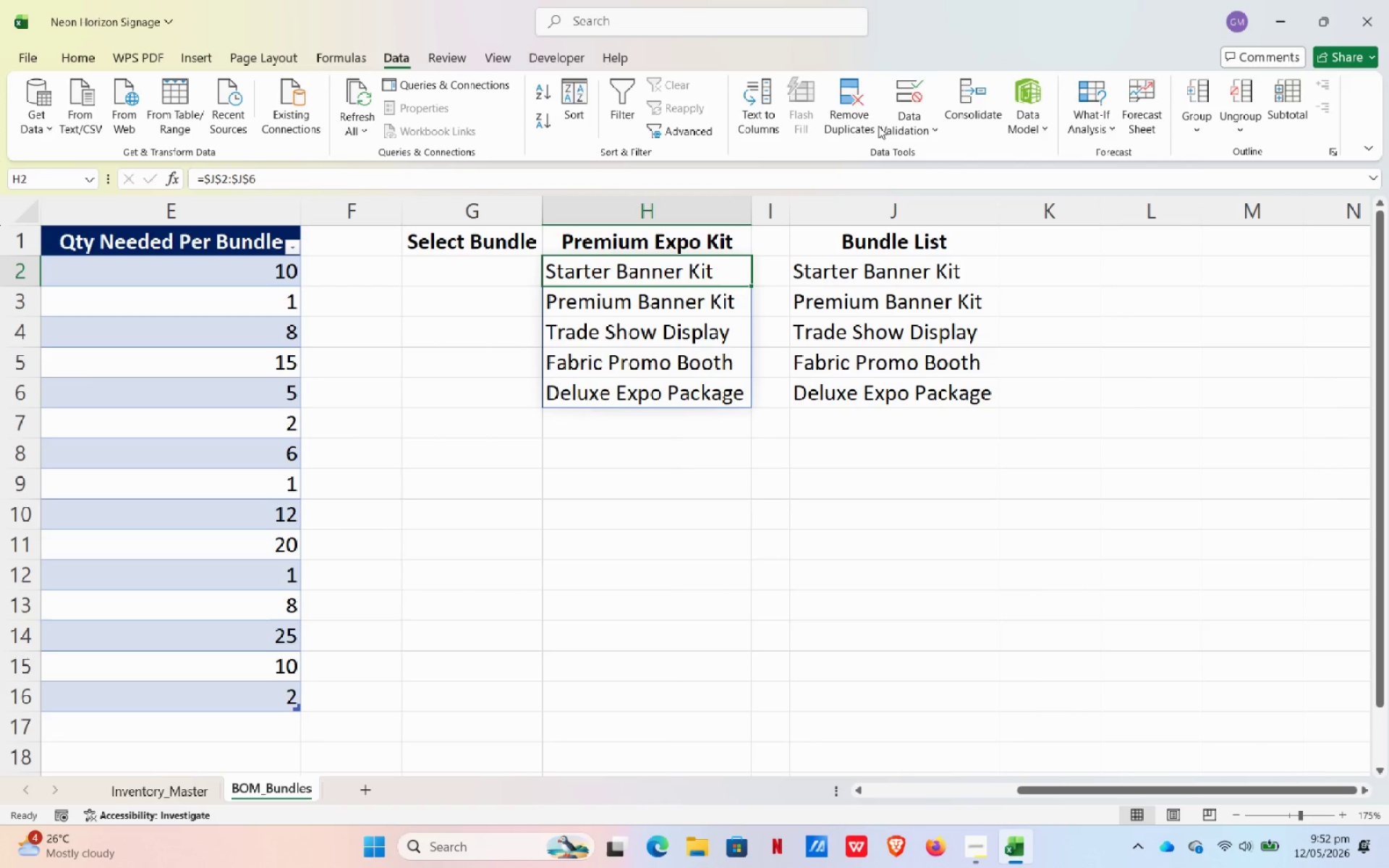 
left_click([896, 123])
 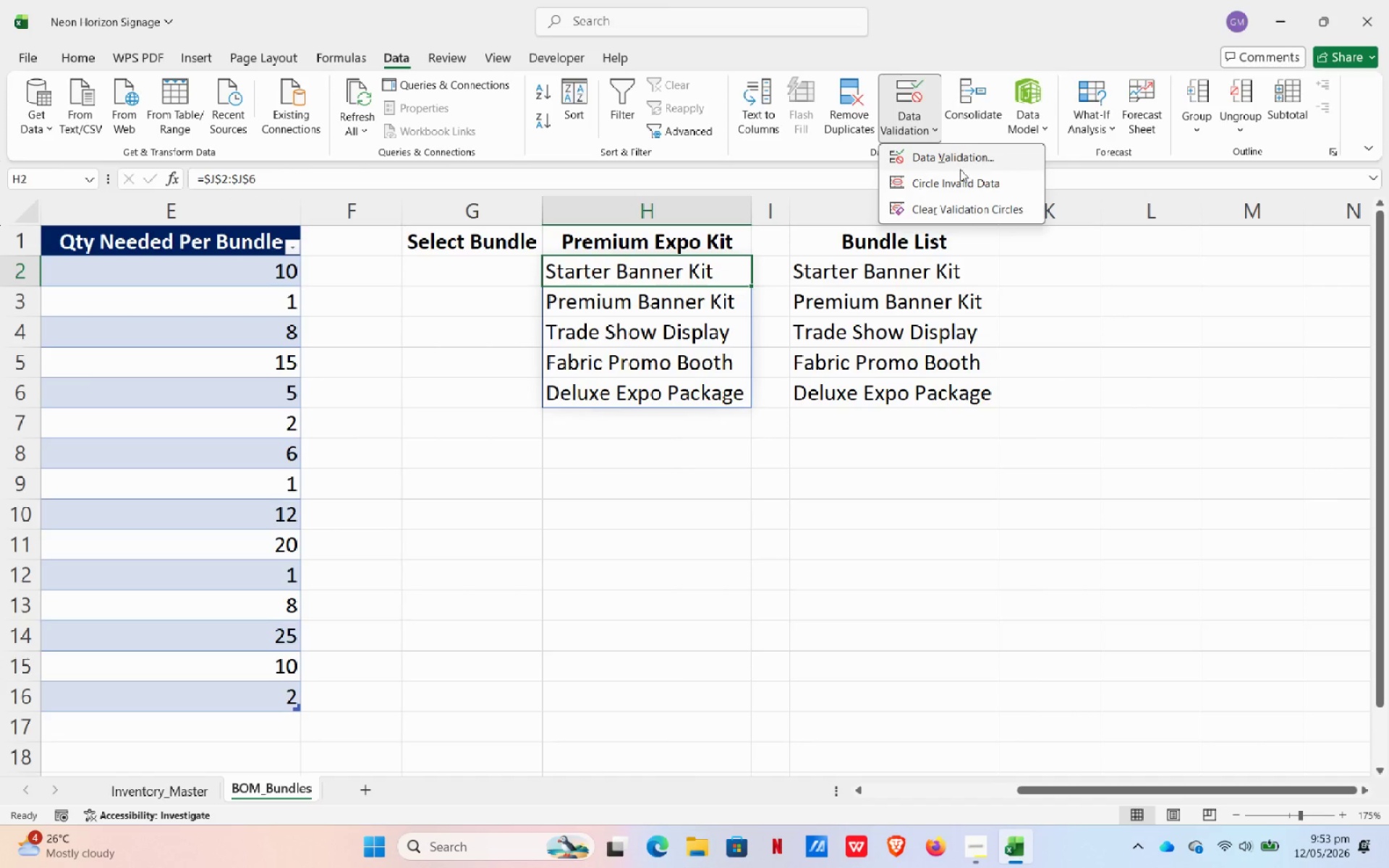 
left_click([954, 152])
 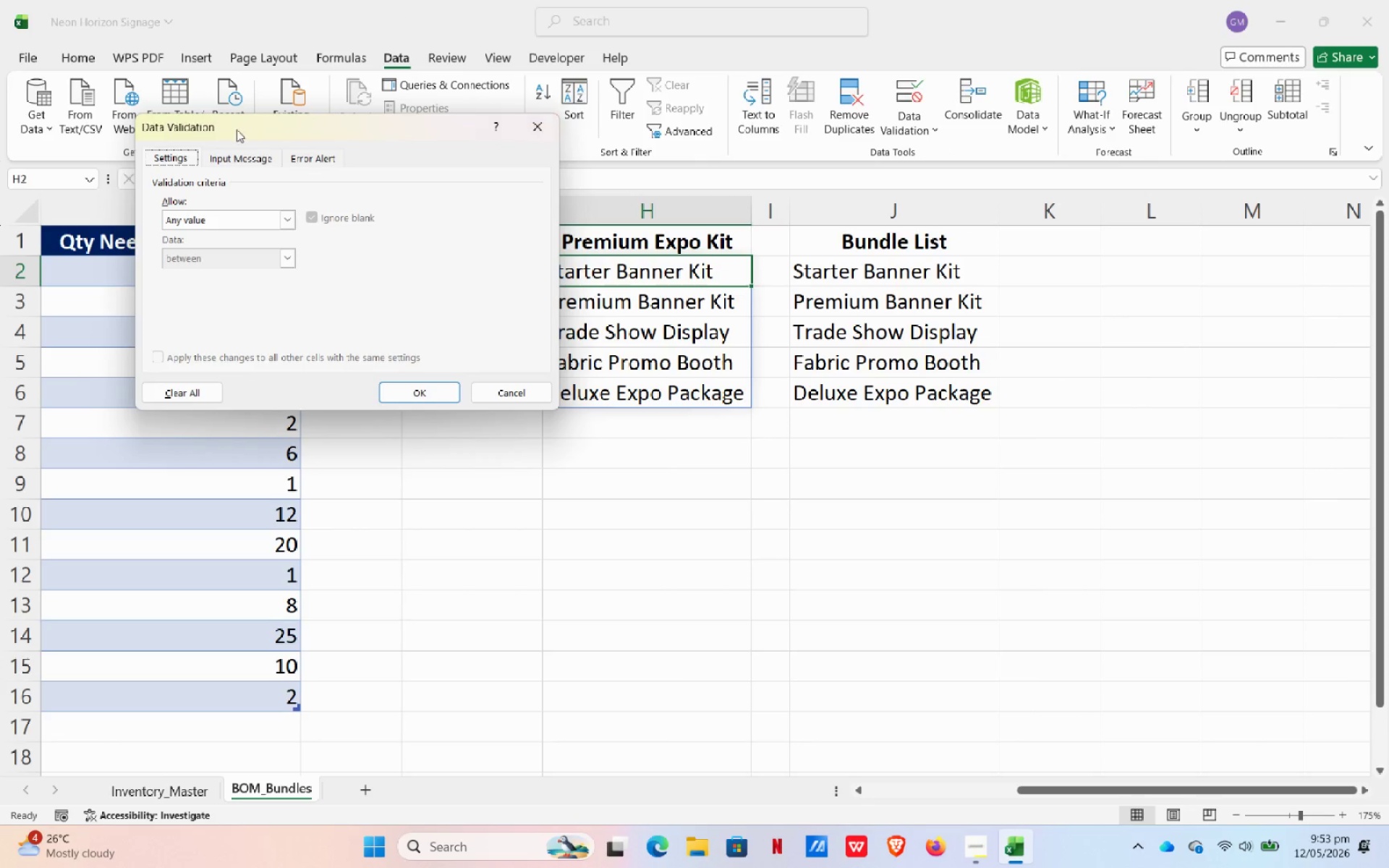 
left_click([525, 133])
 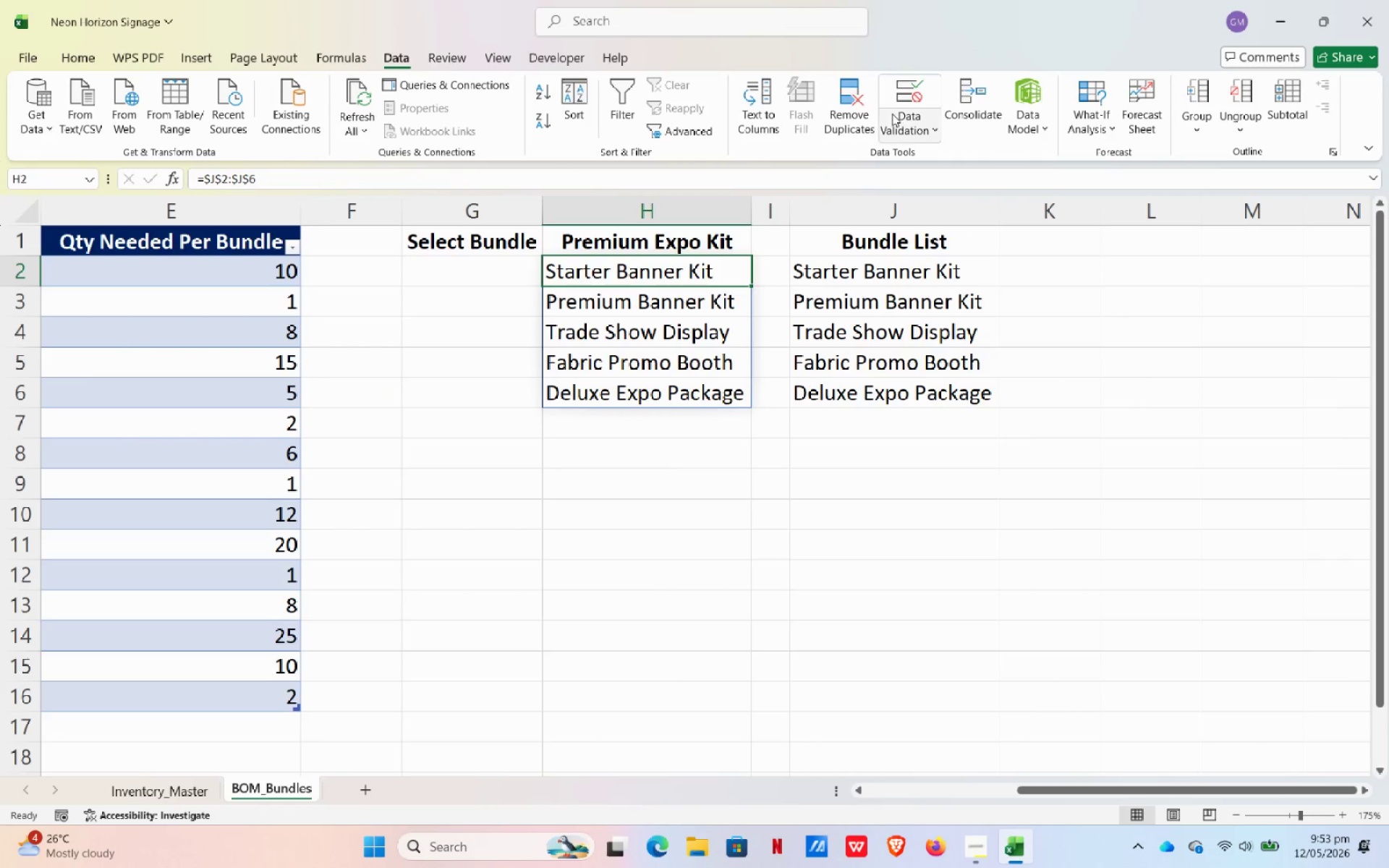 
left_click([896, 114])
 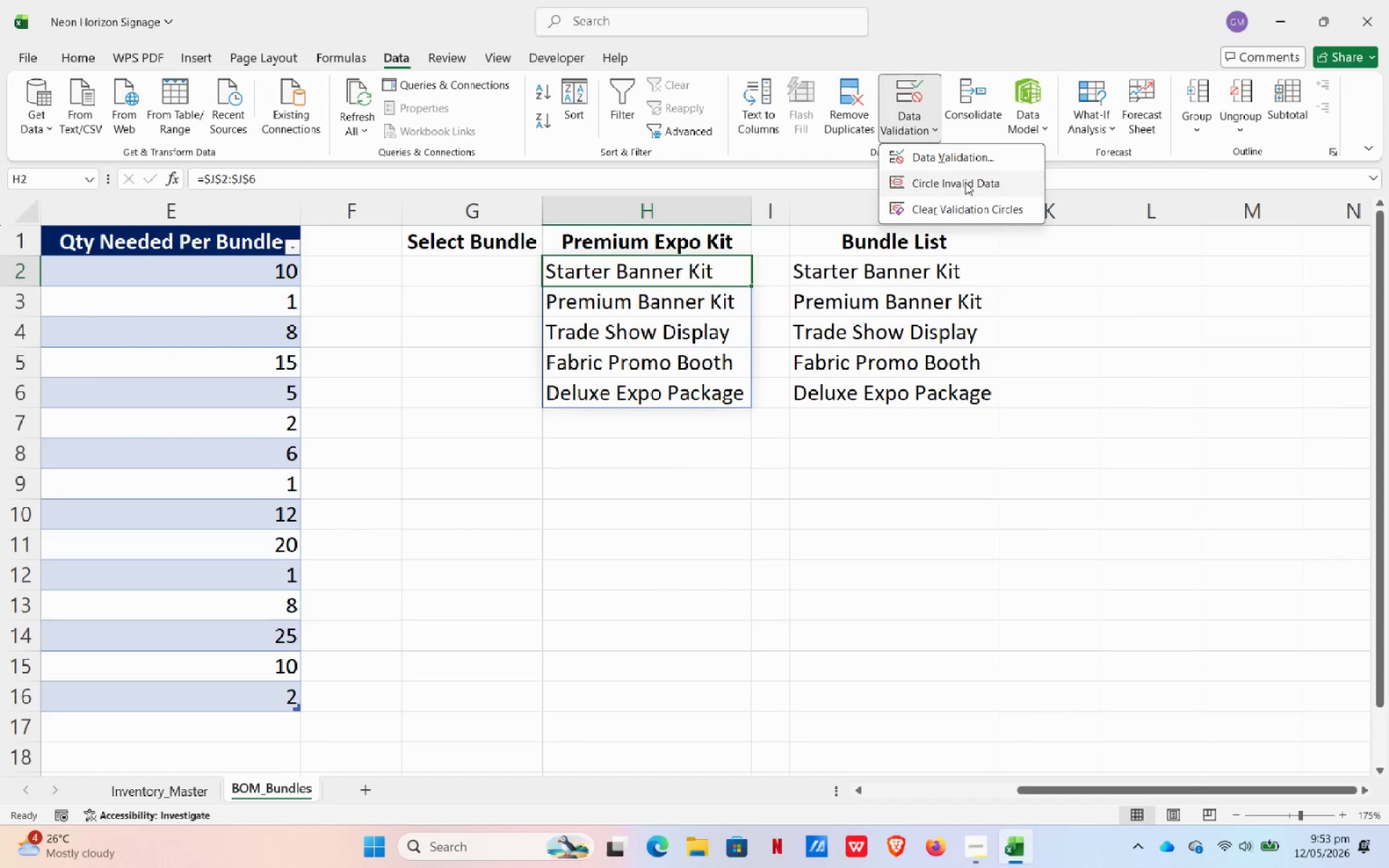 
left_click([967, 186])
 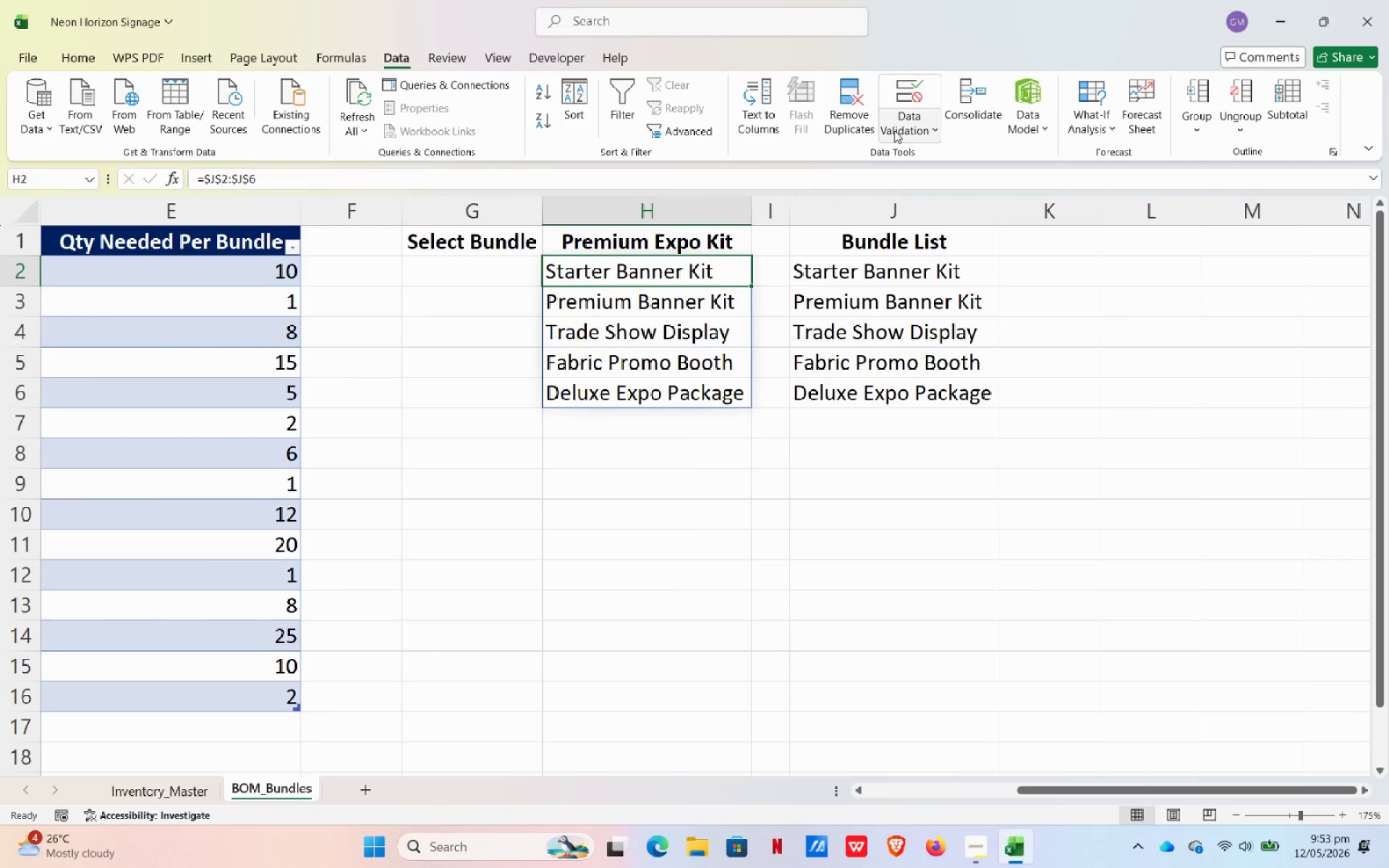 
left_click([901, 130])
 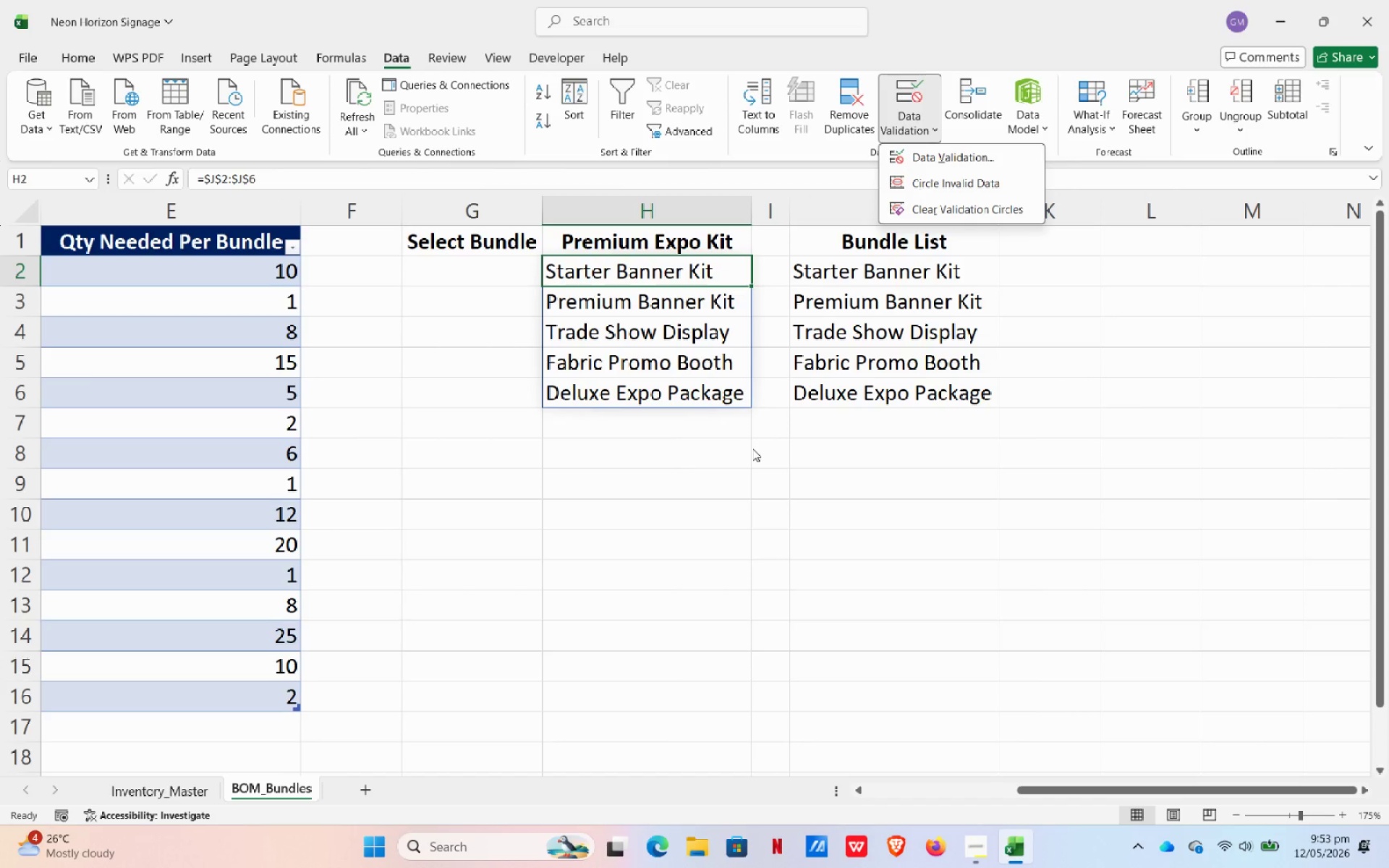 
wait(8.47)
 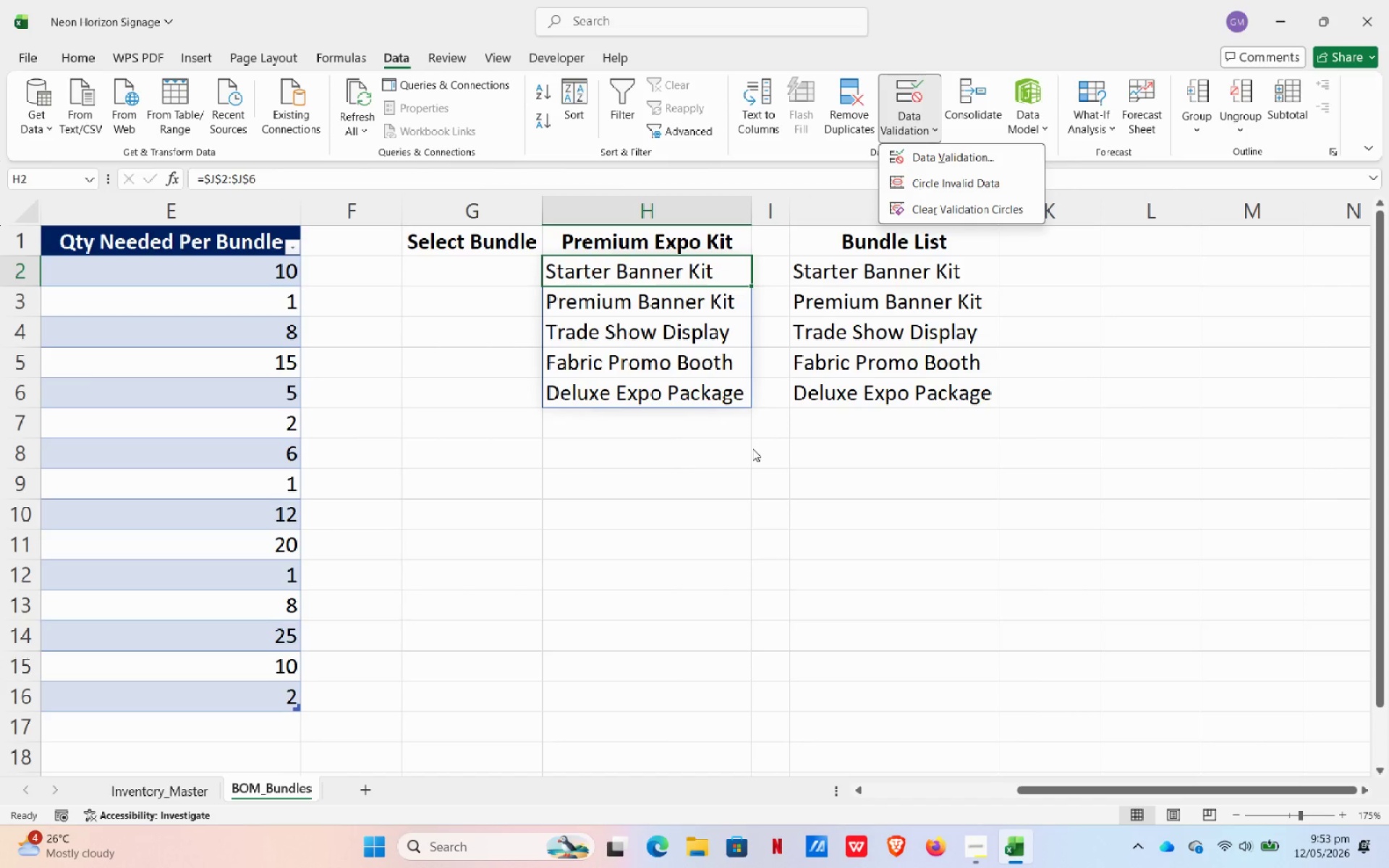 
left_click([930, 157])
 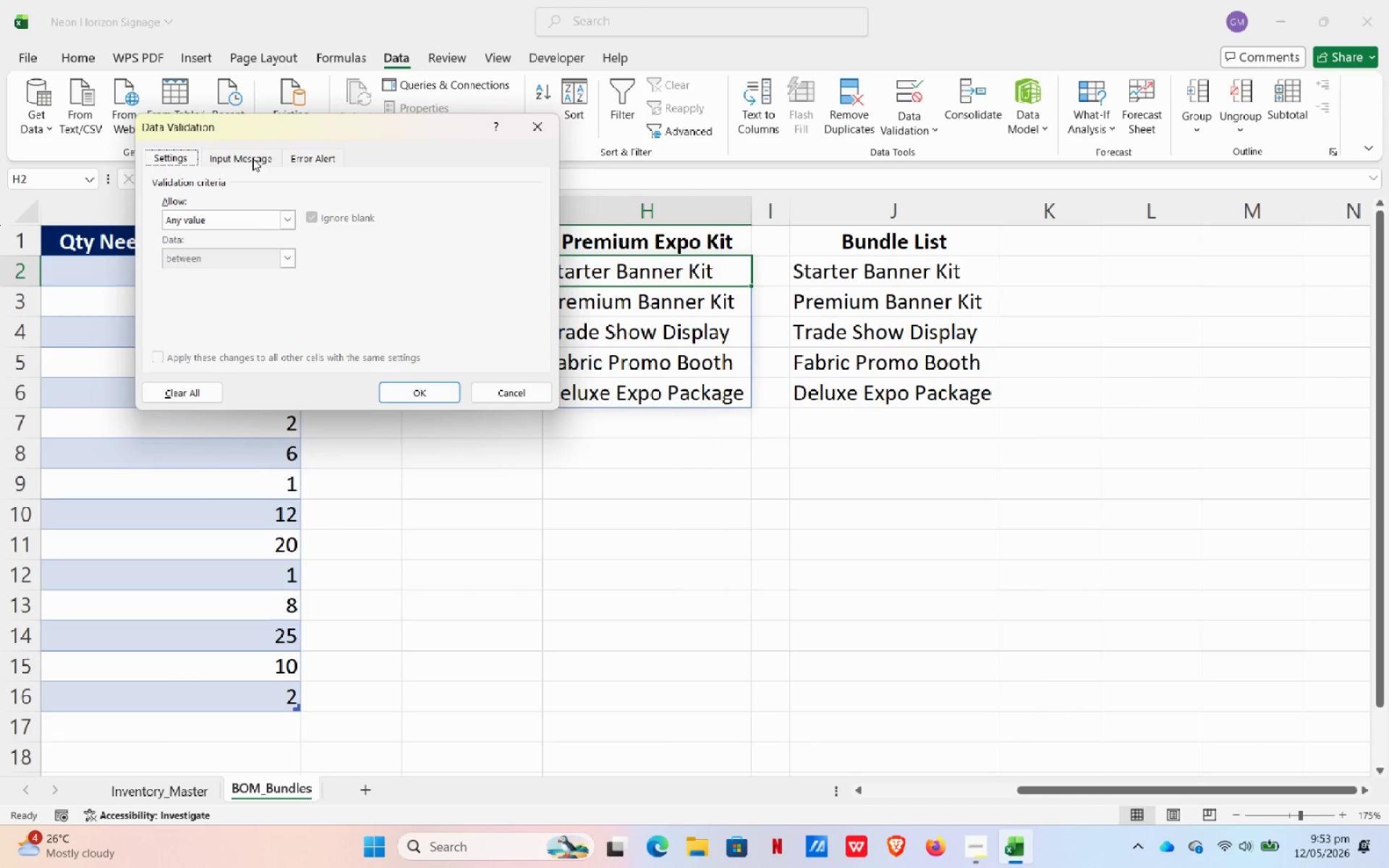 
left_click([249, 158])
 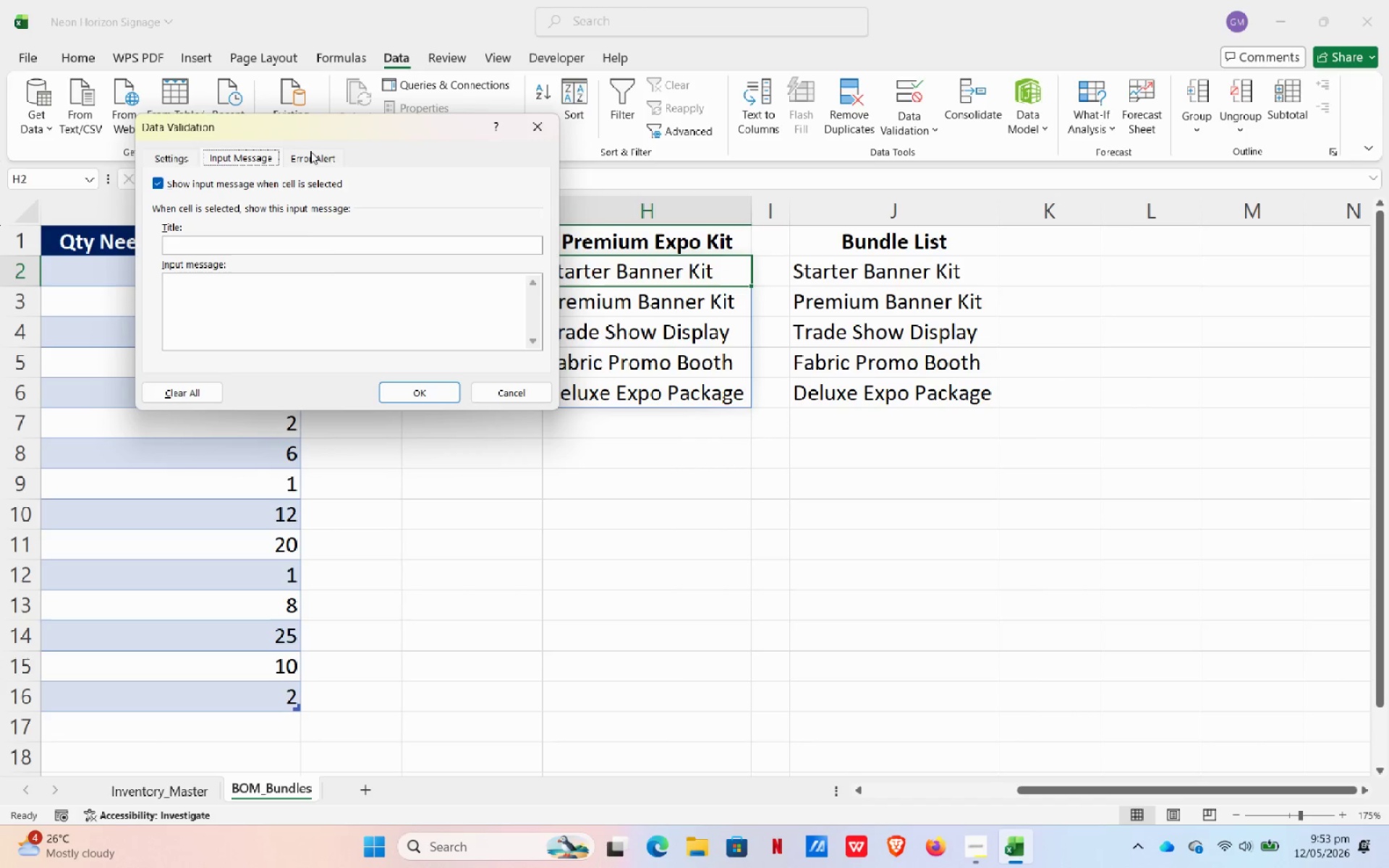 
mouse_move([295, 158])
 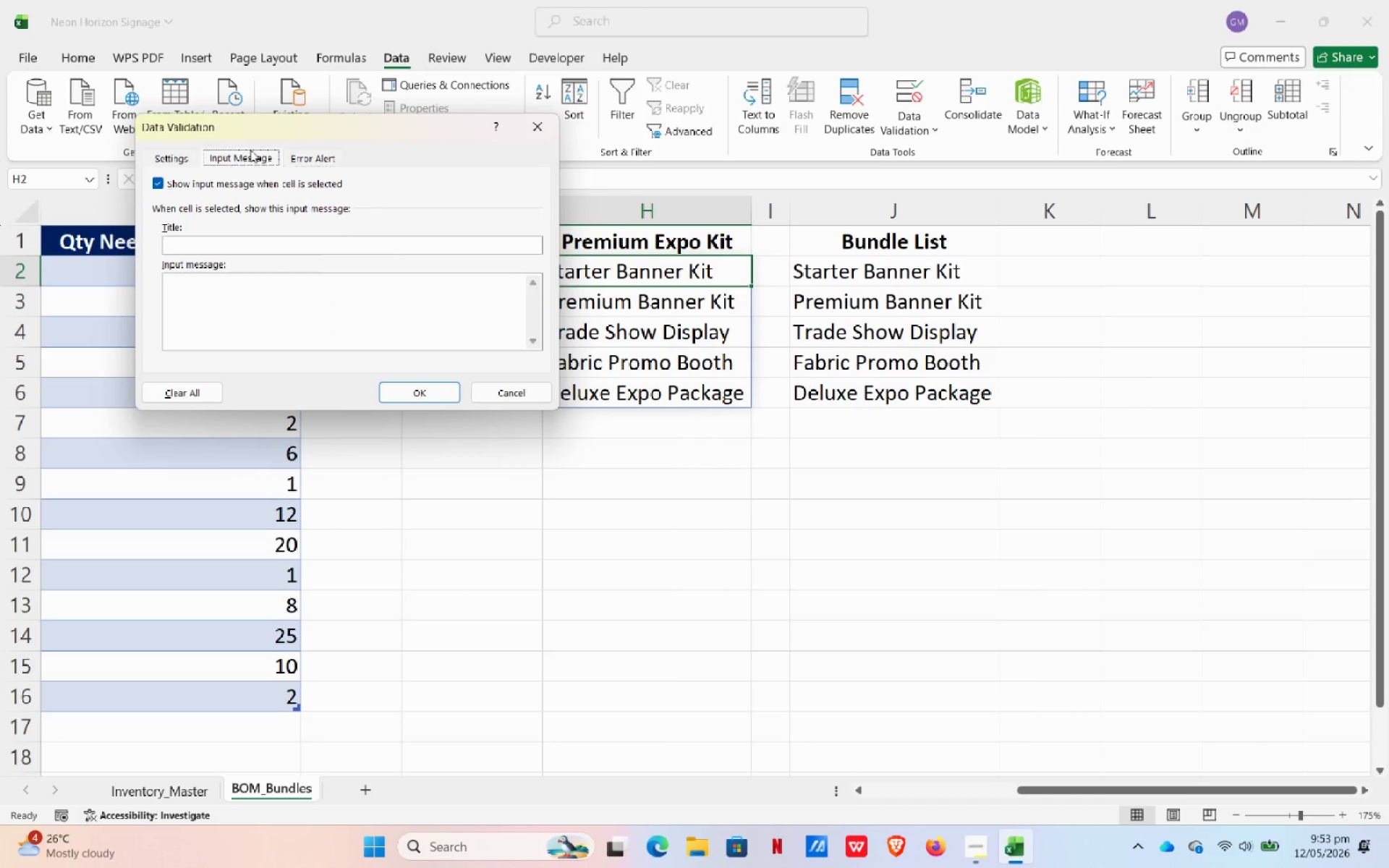 
left_click([250, 150])
 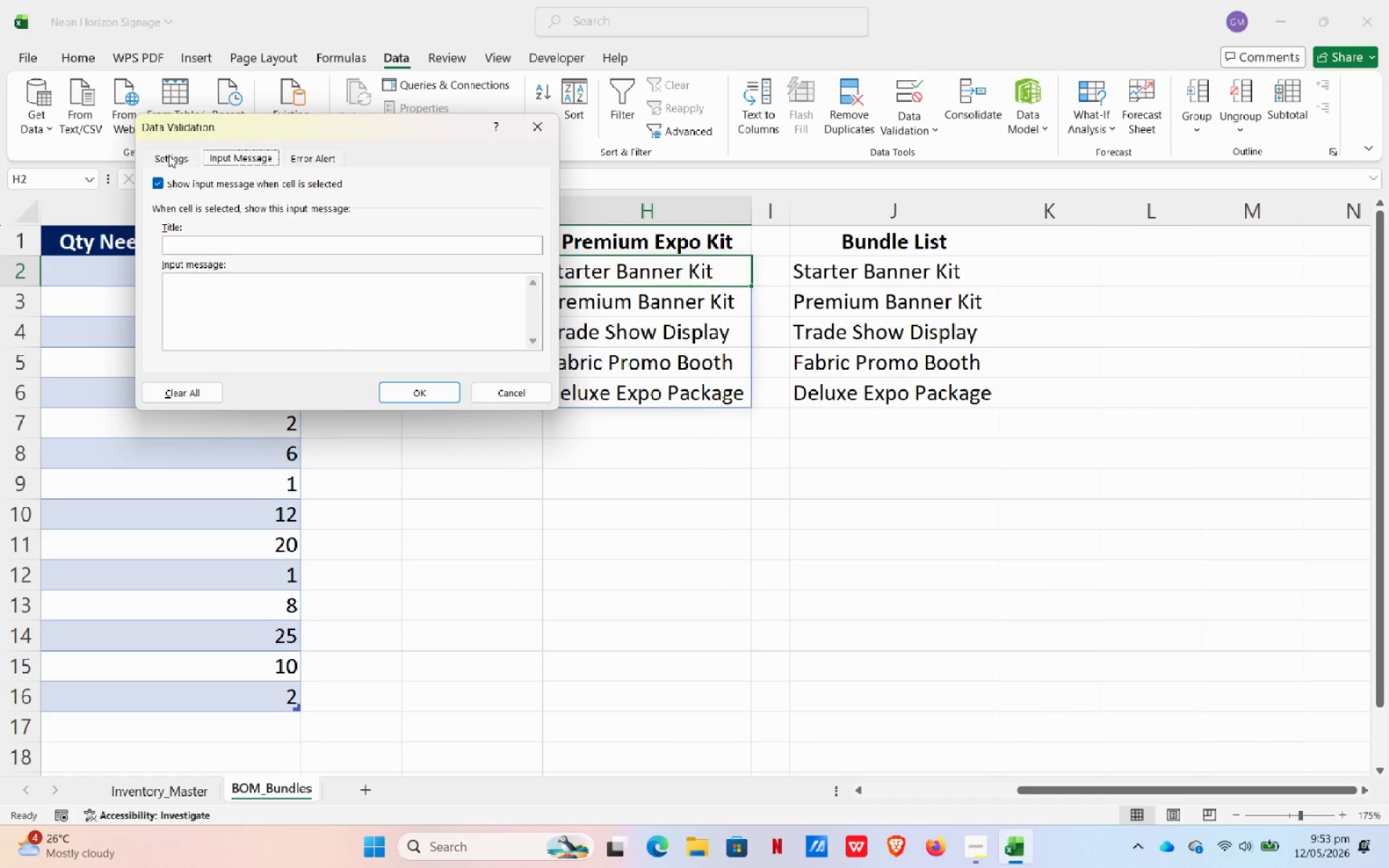 
left_click([169, 155])
 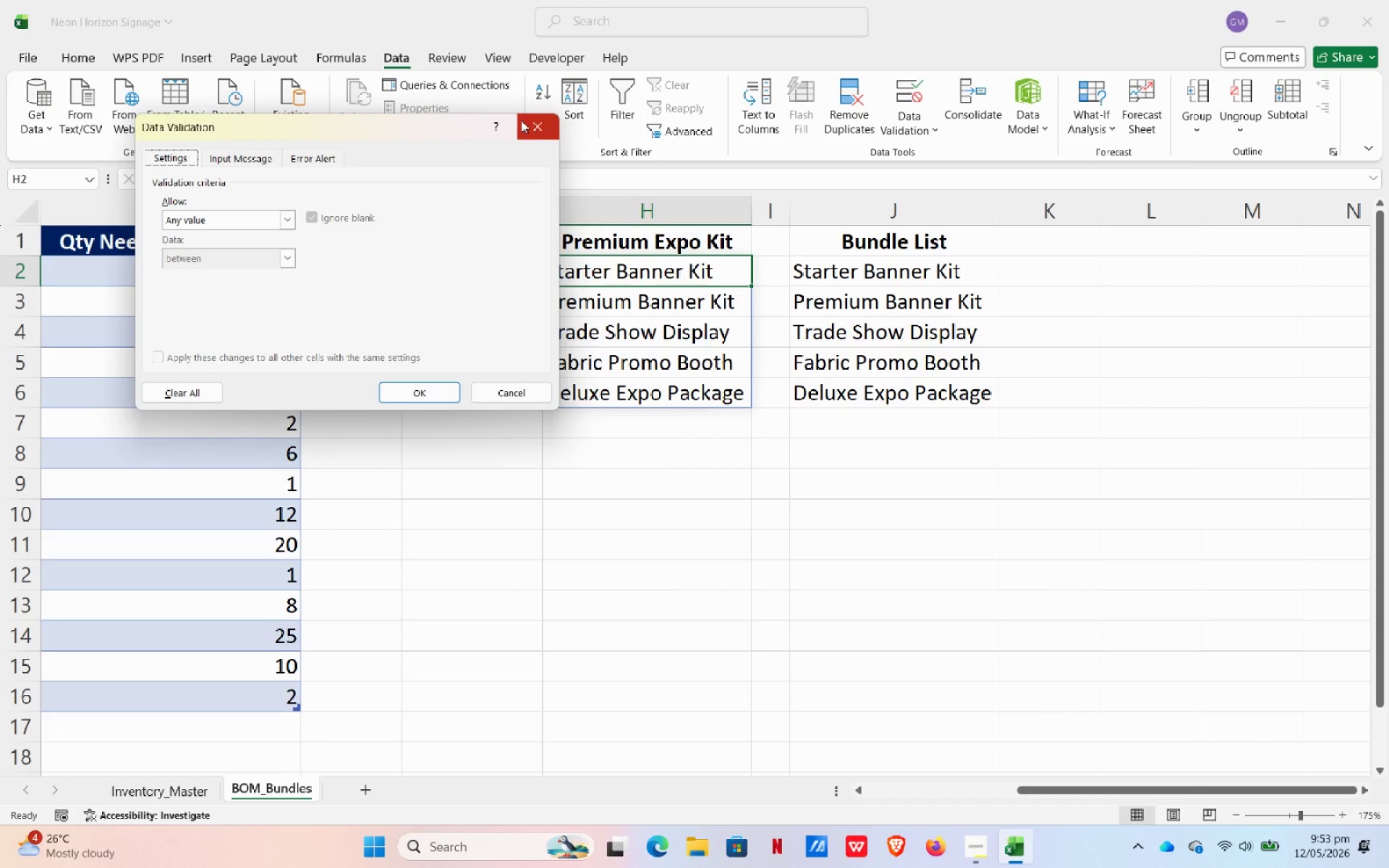 
left_click([540, 121])
 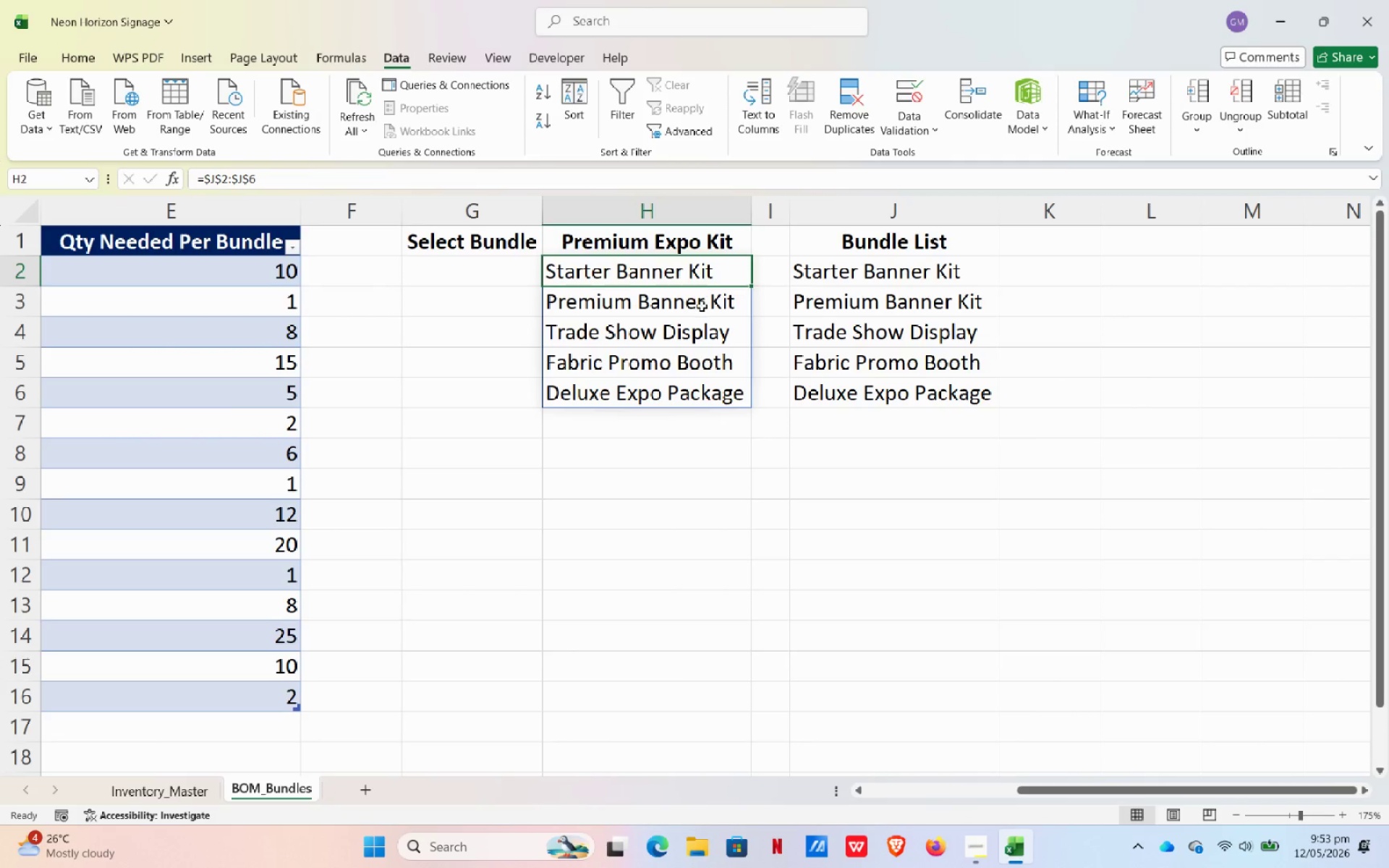 
wait(9.69)
 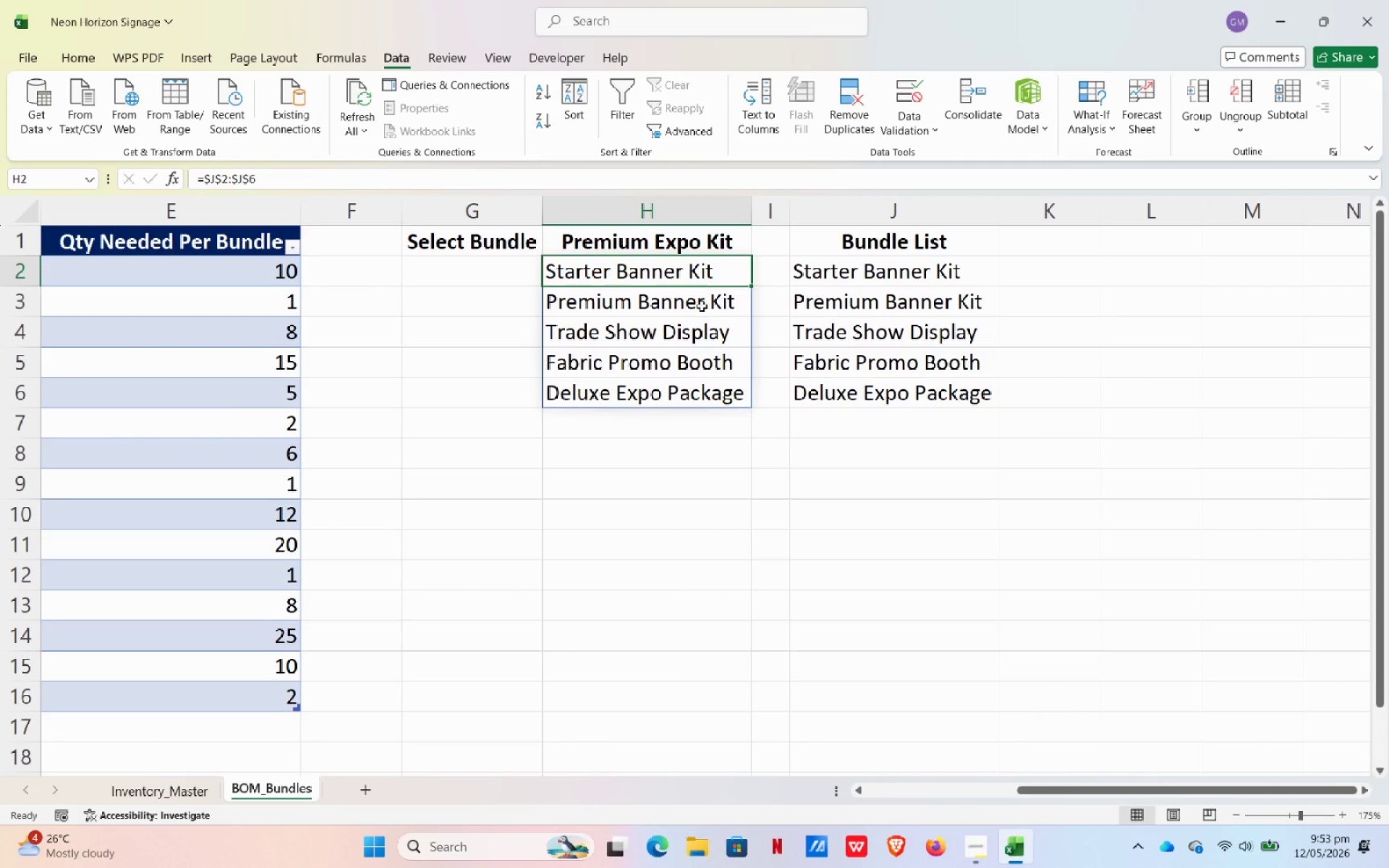 
left_click([913, 123])
 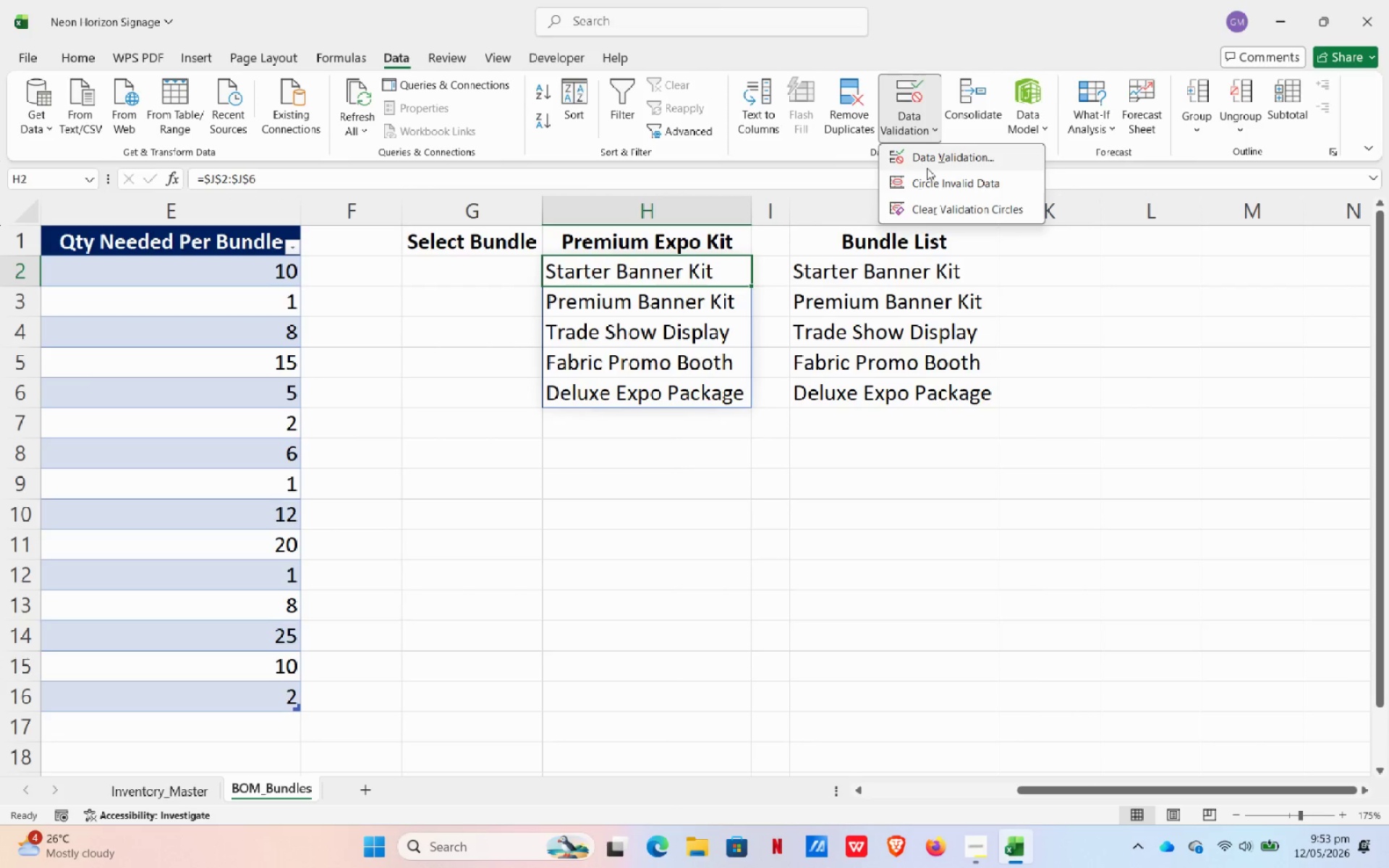 
left_click([930, 163])
 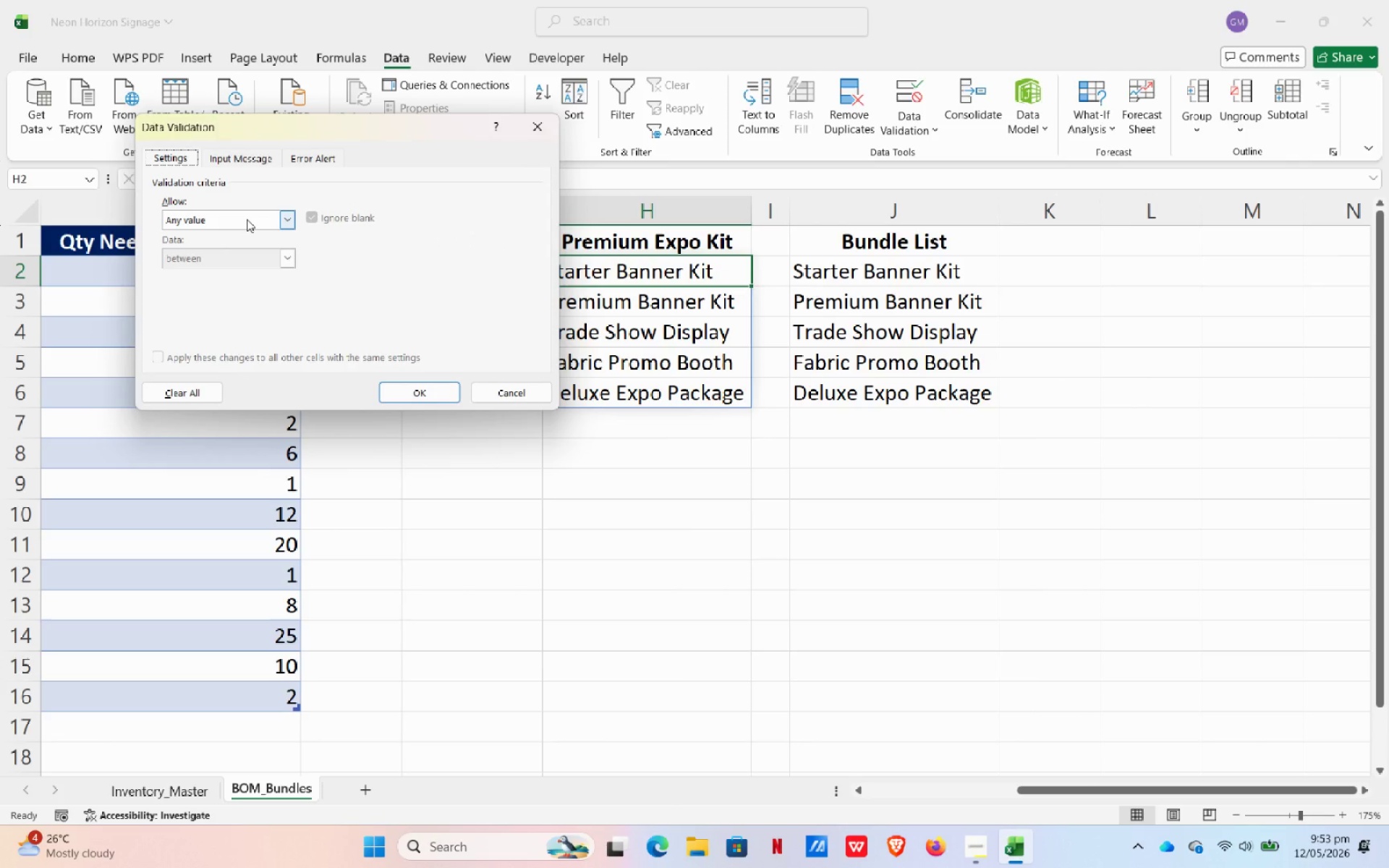 
left_click([247, 219])
 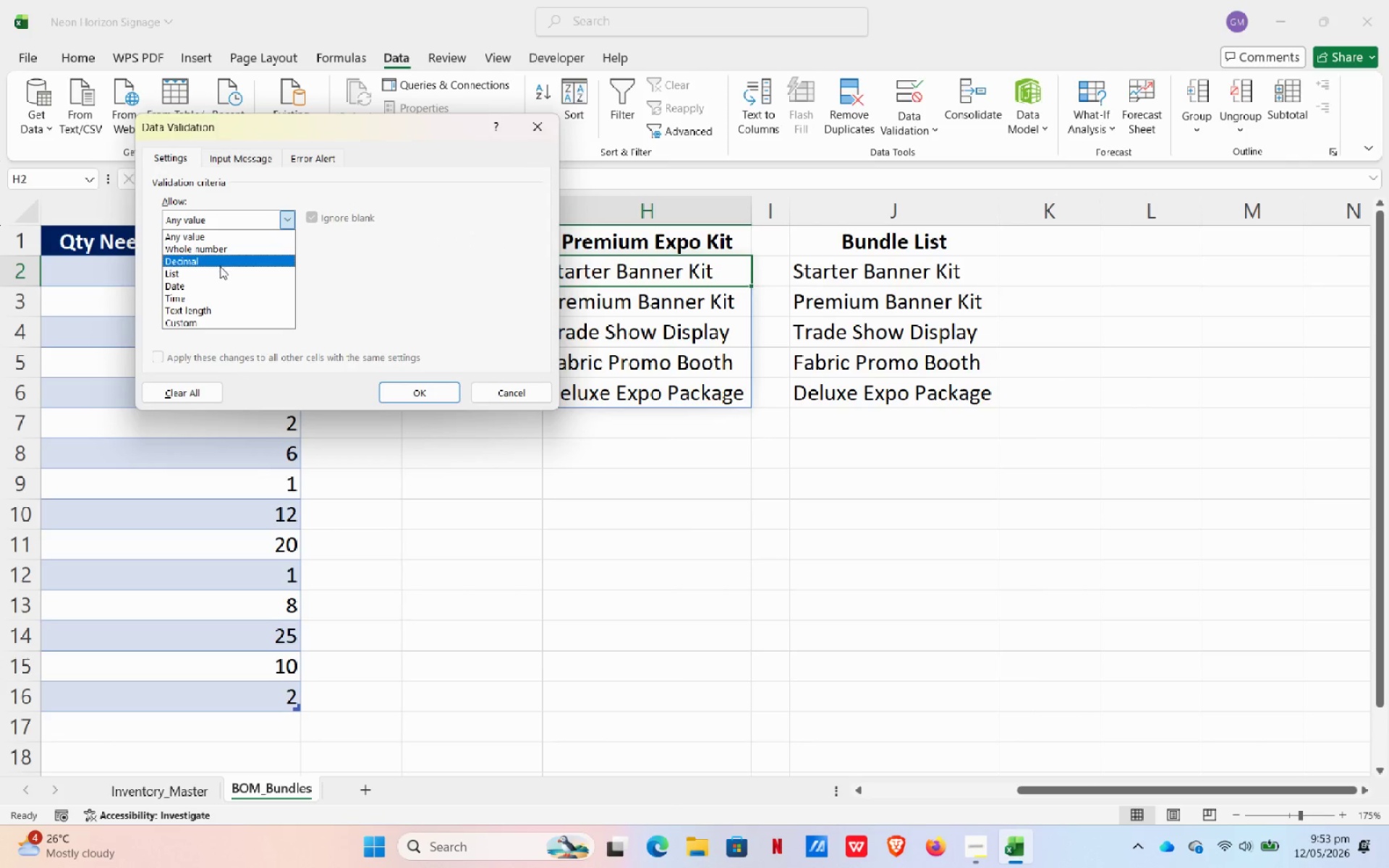 
left_click([220, 268])
 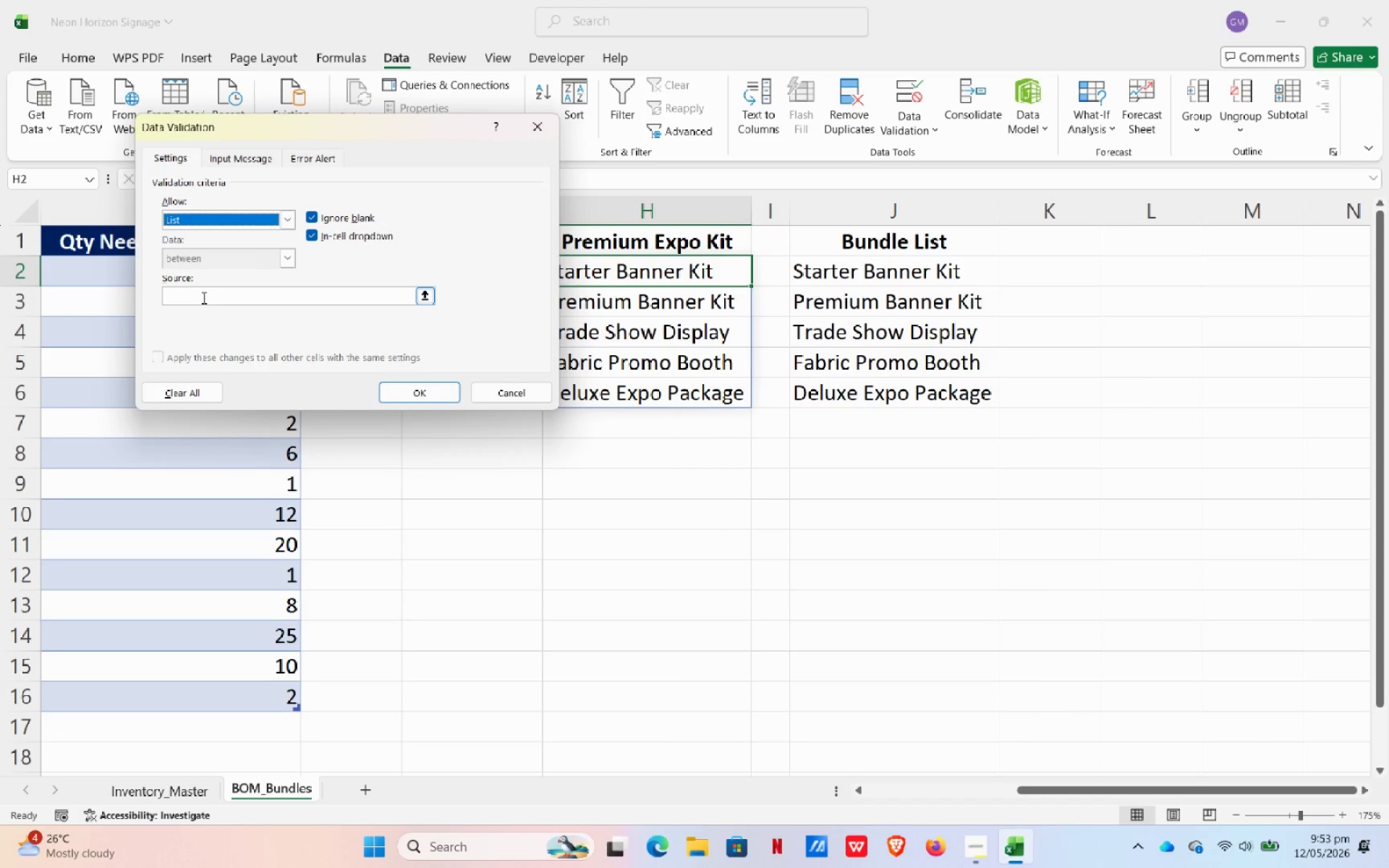 
left_click([201, 293])
 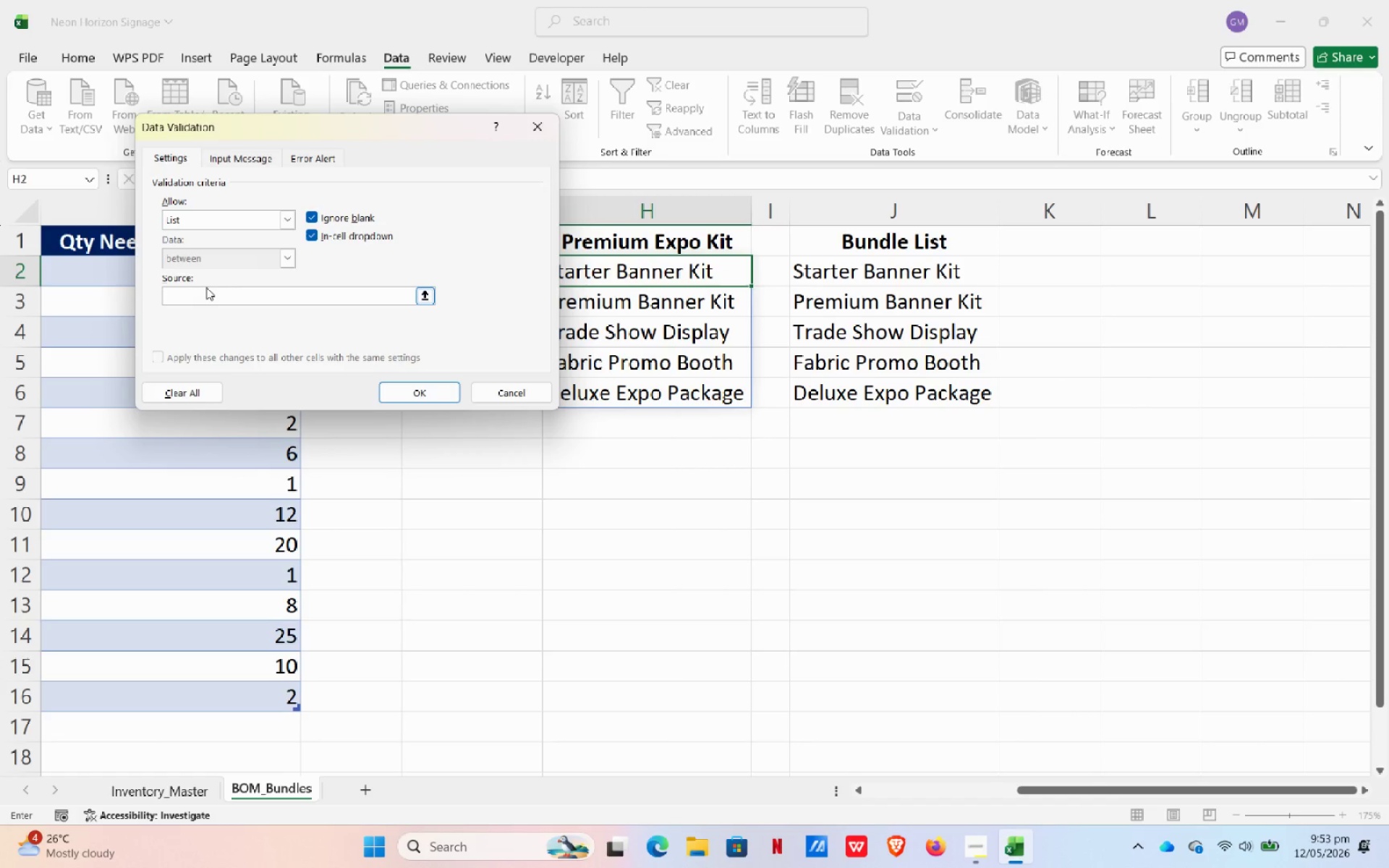 
type(=UNIQUE()
 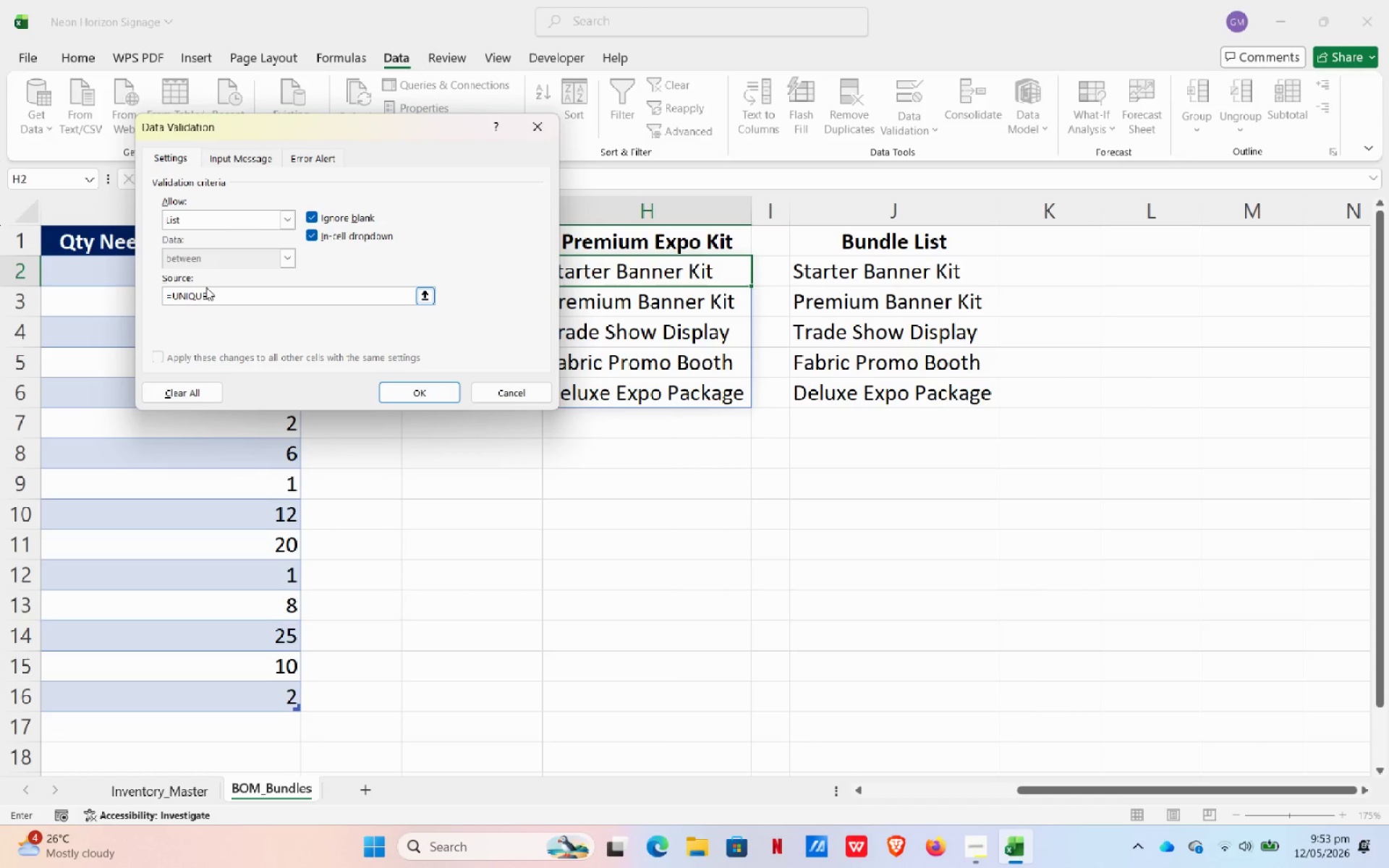 
type(tblBOM[Bundle Name]))
key(NumpadEnter)
 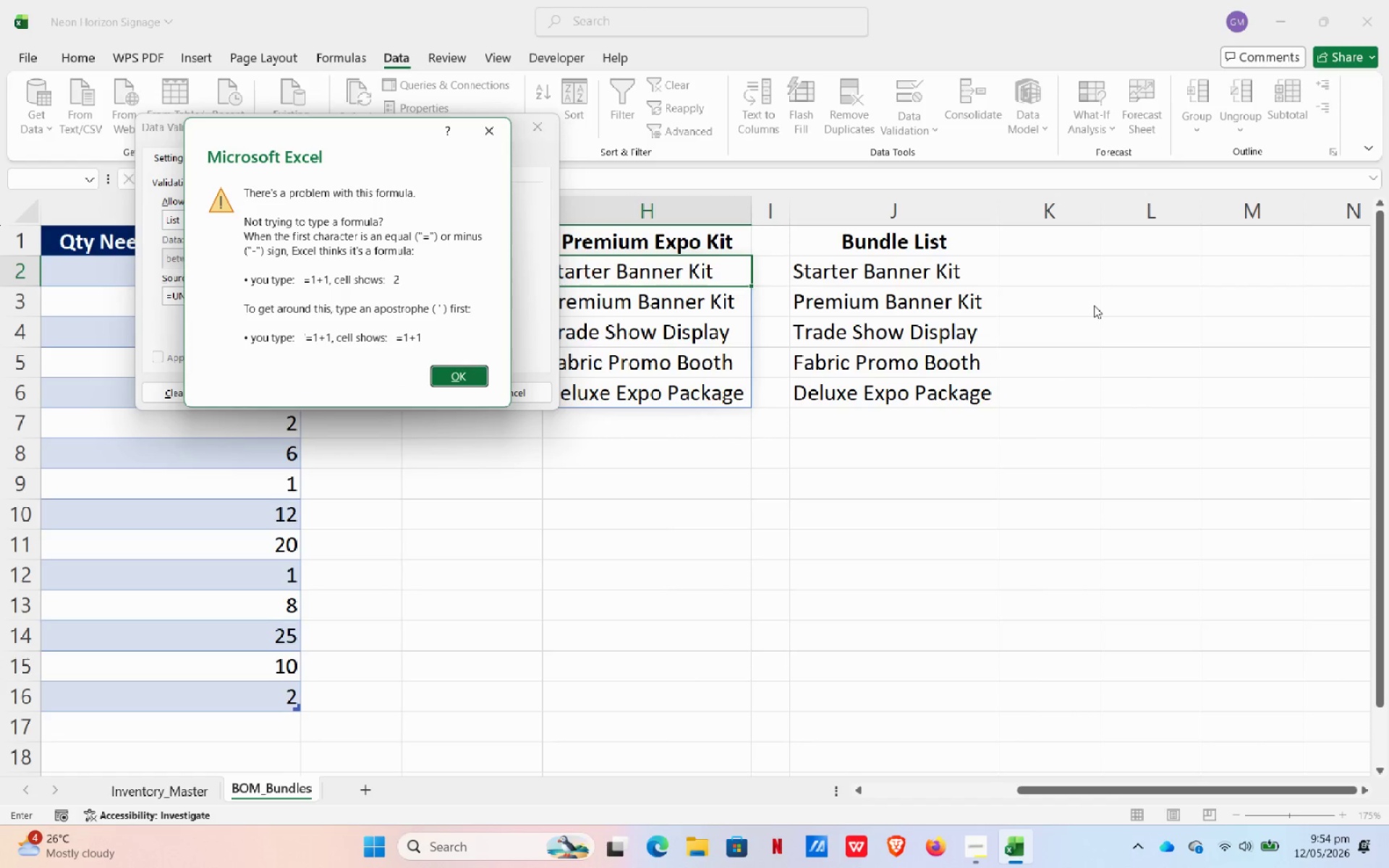 
left_click([445, 375])
 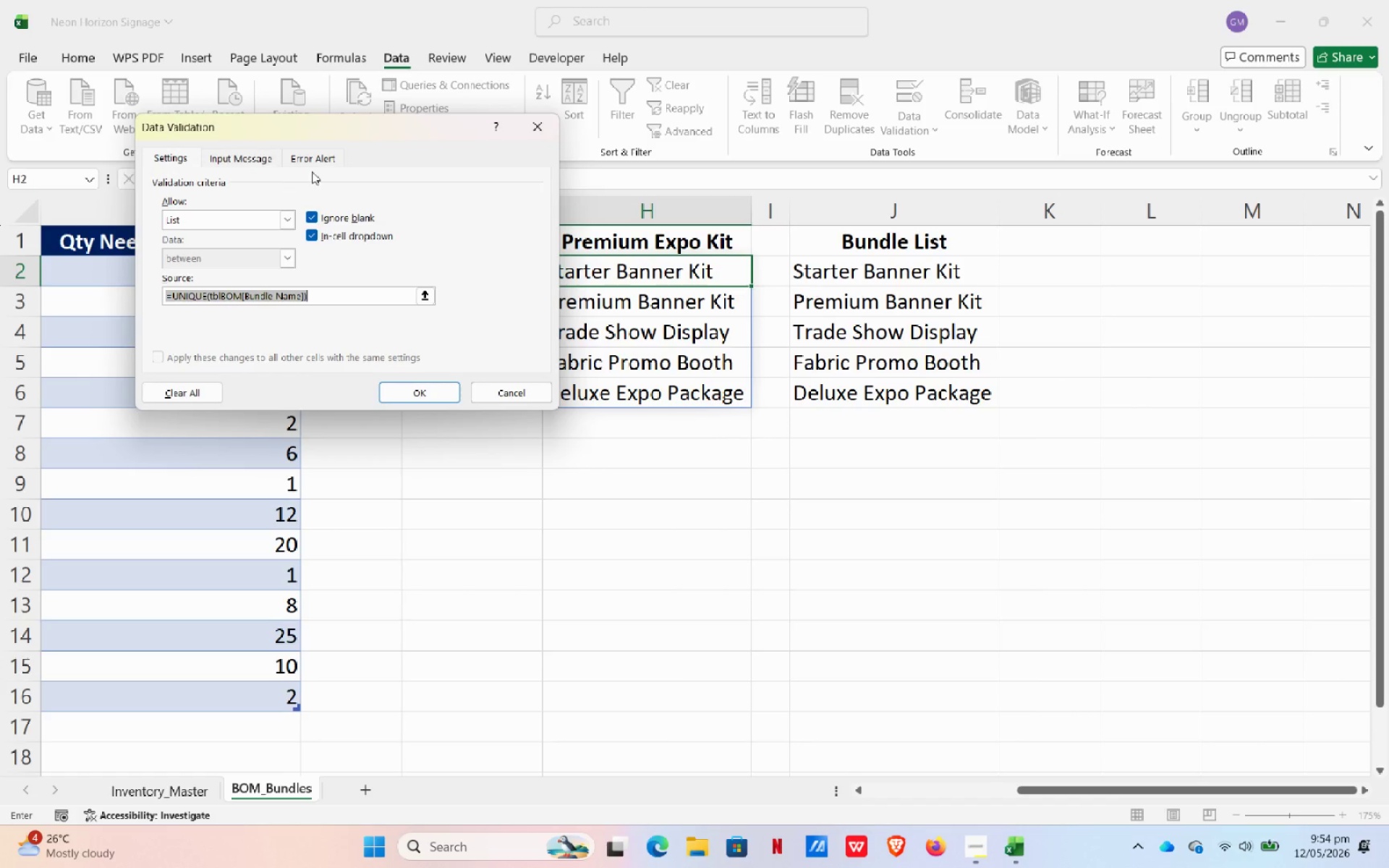 
left_click([325, 162])
 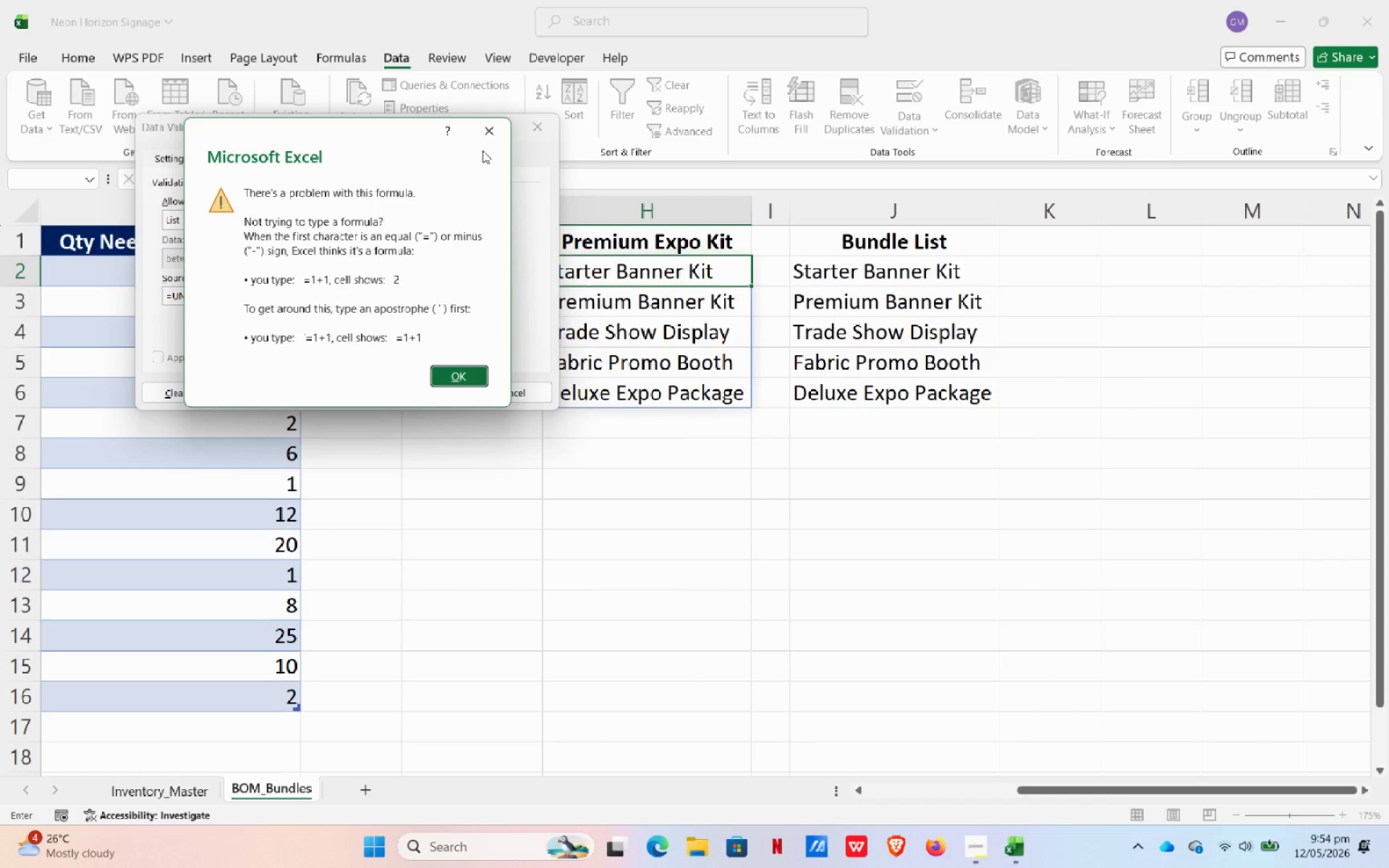 
left_click([485, 141])
 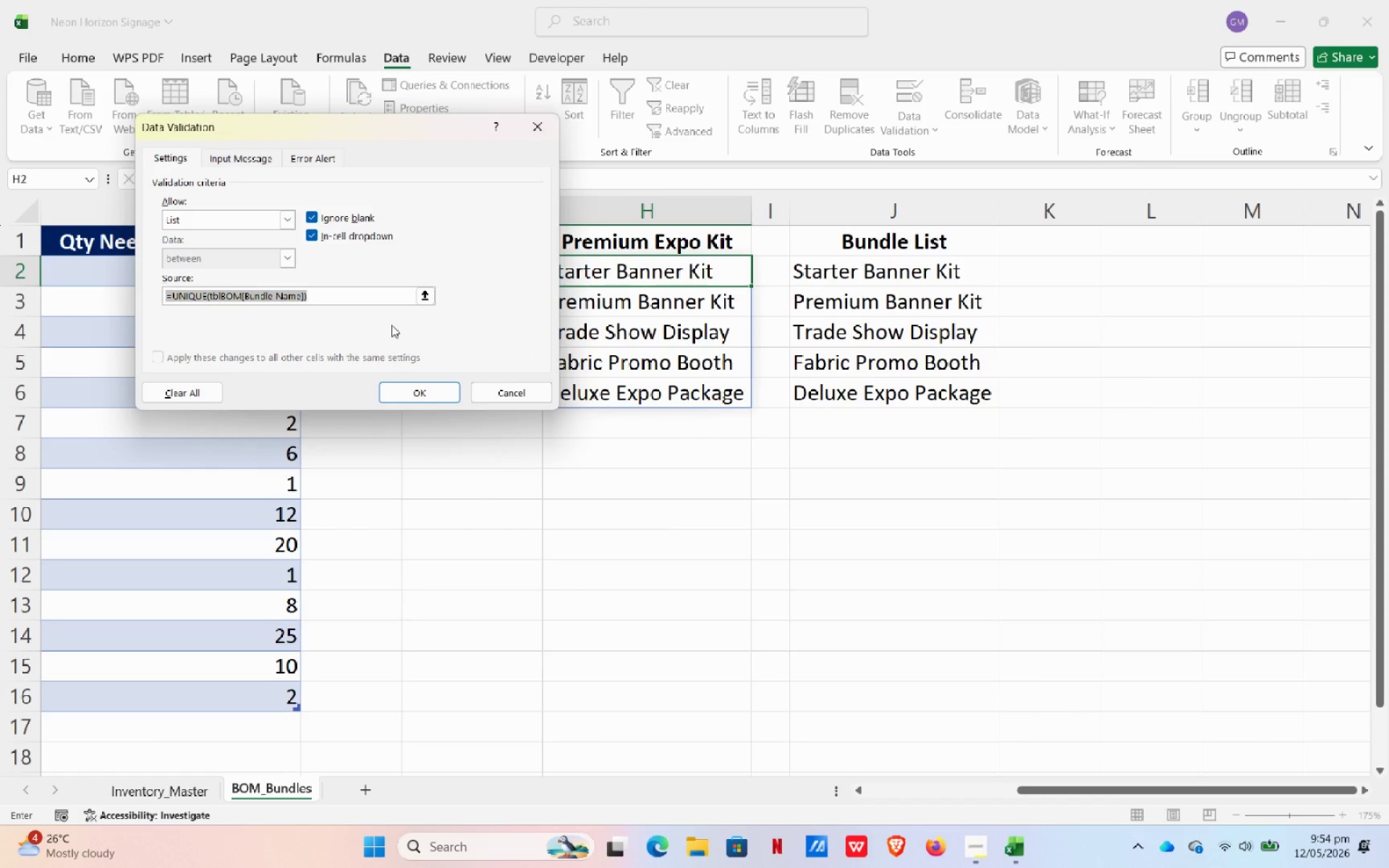 
left_click([431, 394])
 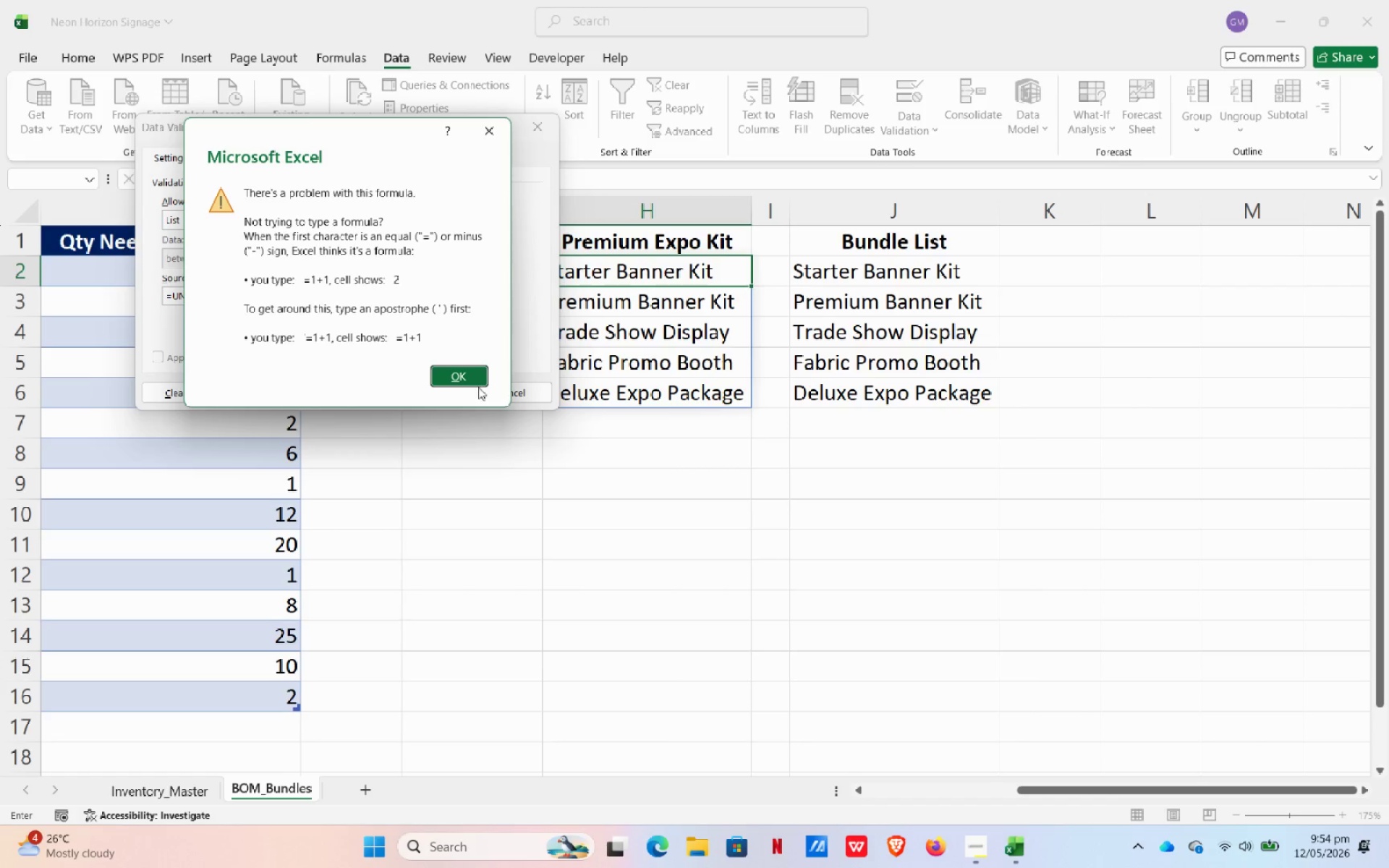 
left_click([462, 385])
 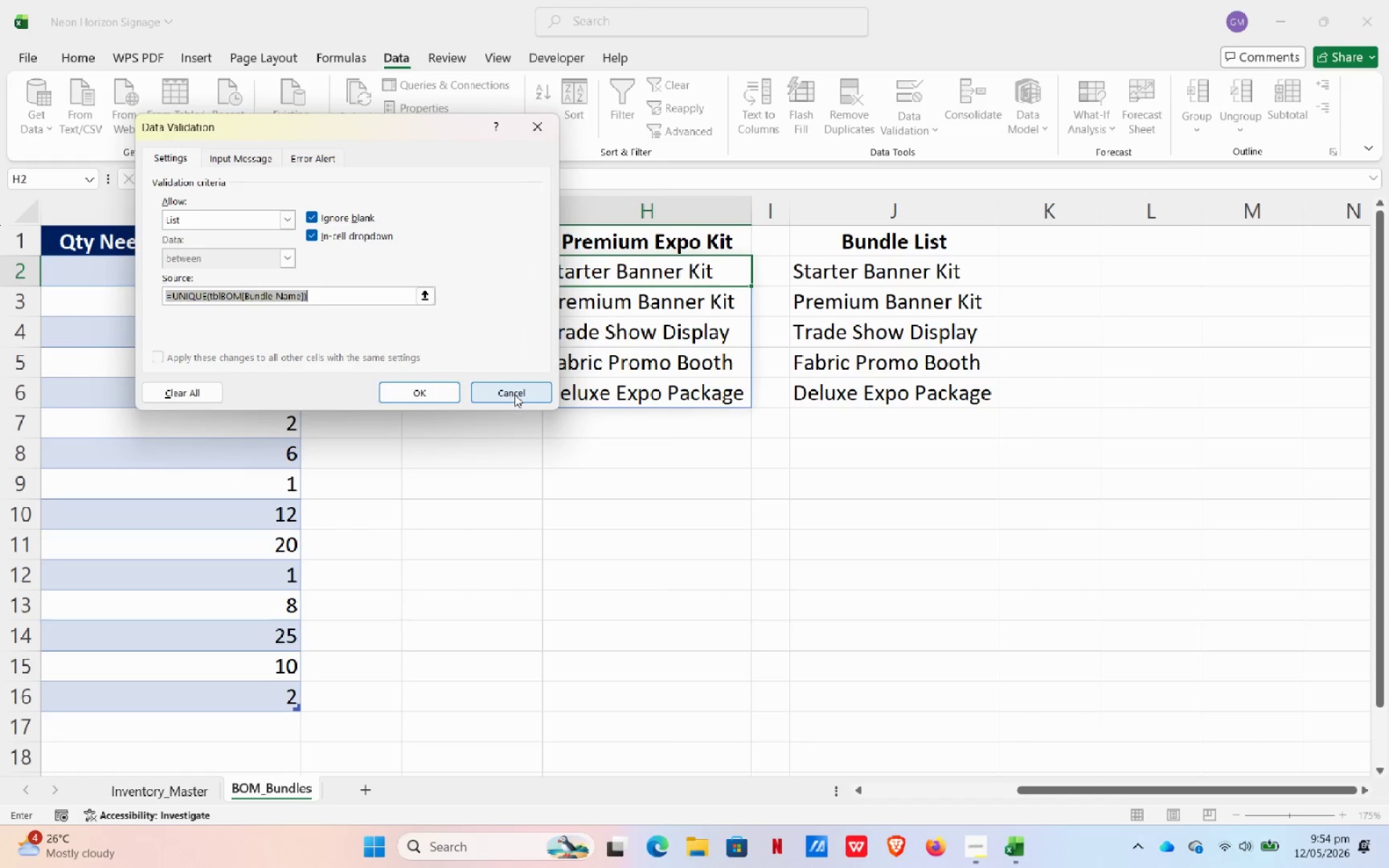 
left_click([514, 394])
 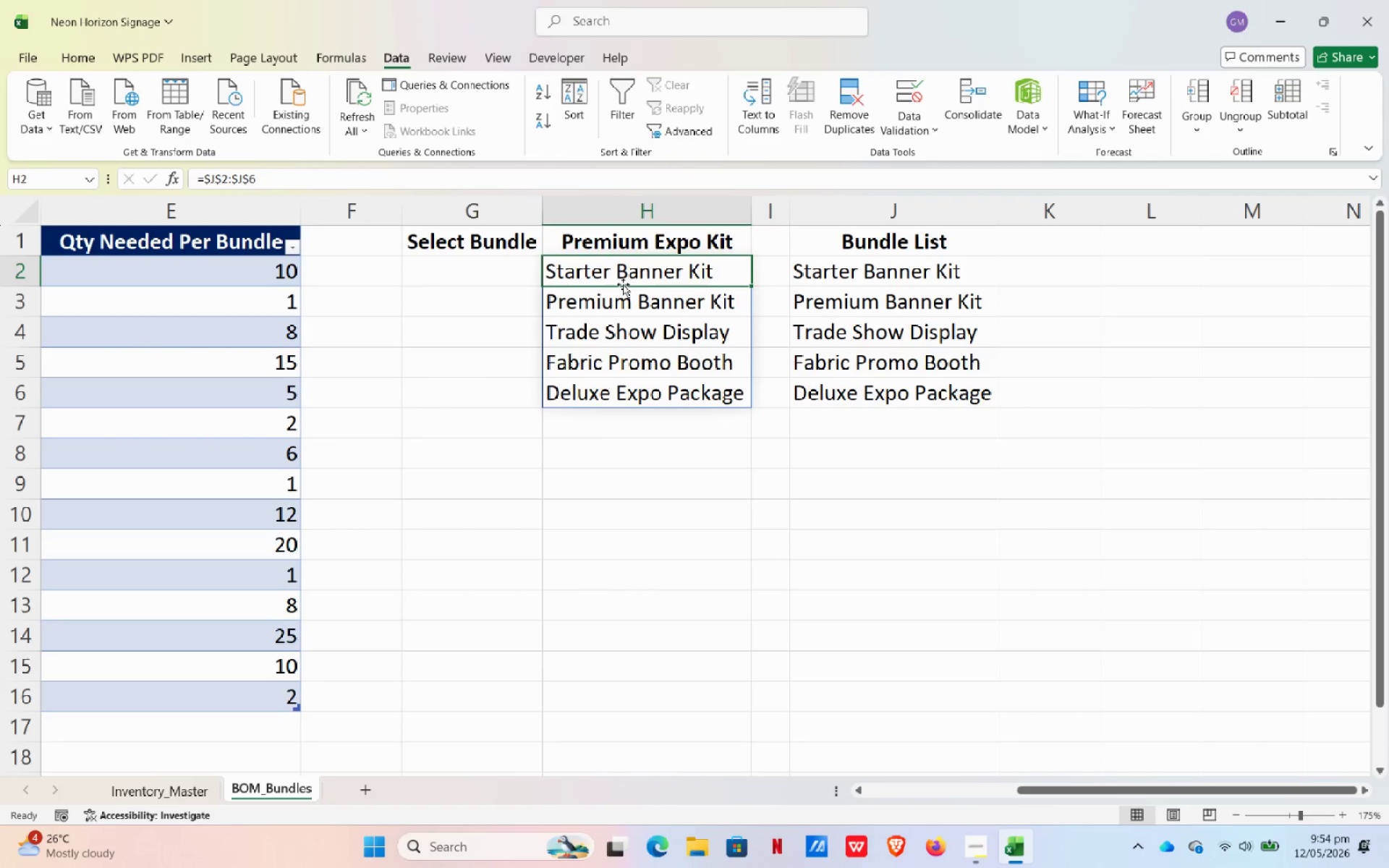 
left_click([624, 284])
 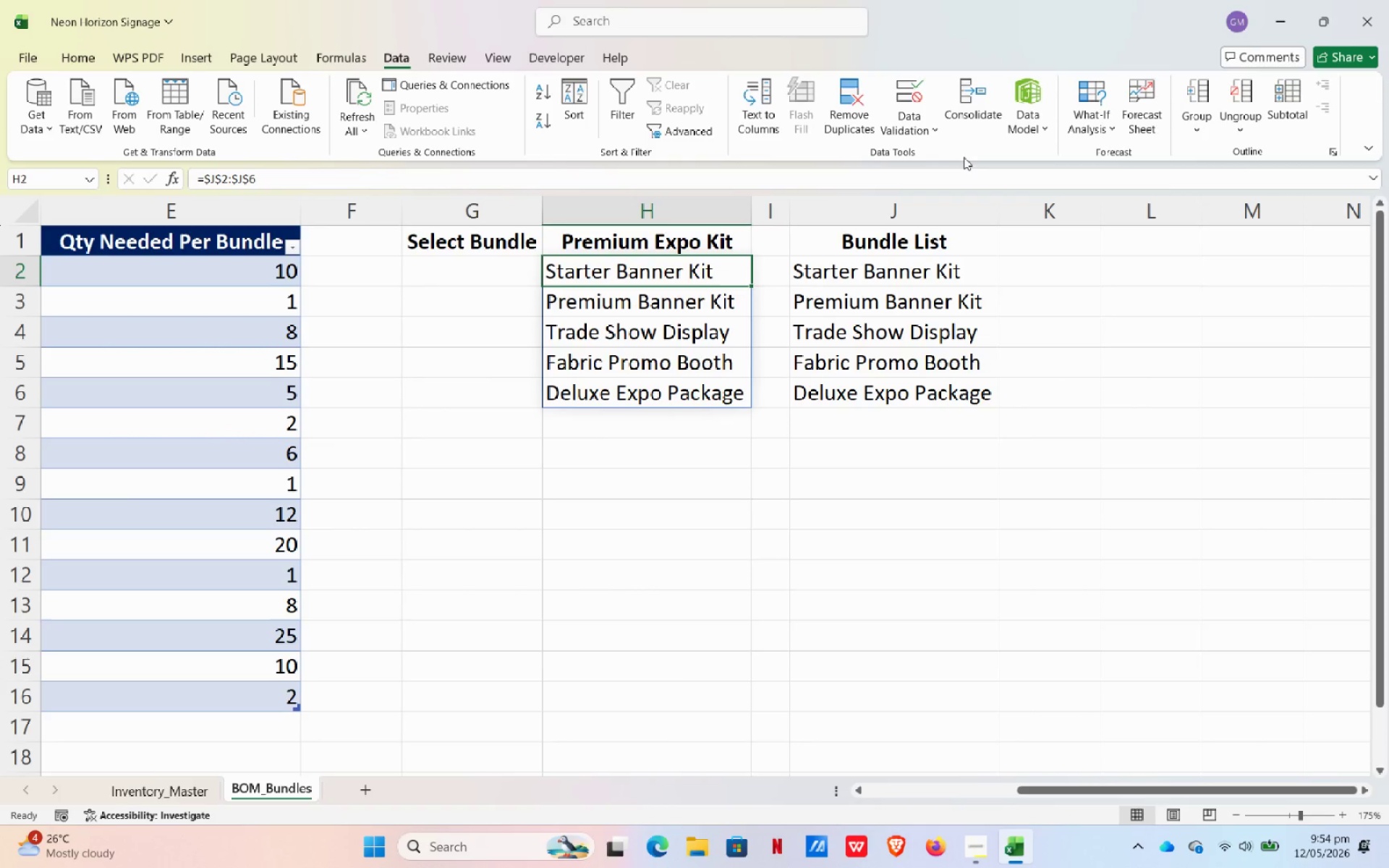 
mouse_move([848, 148])
 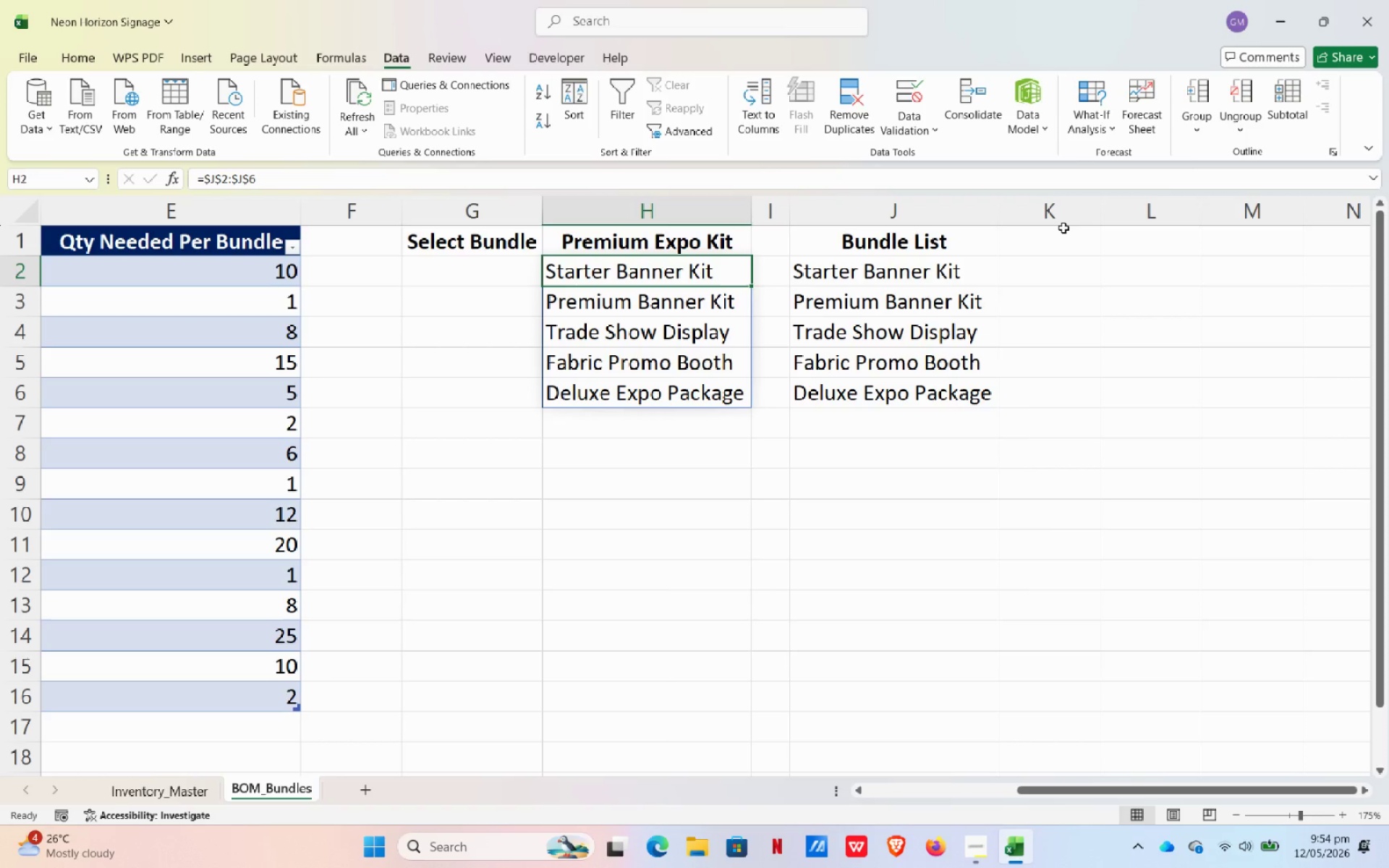 
wait(7.83)
 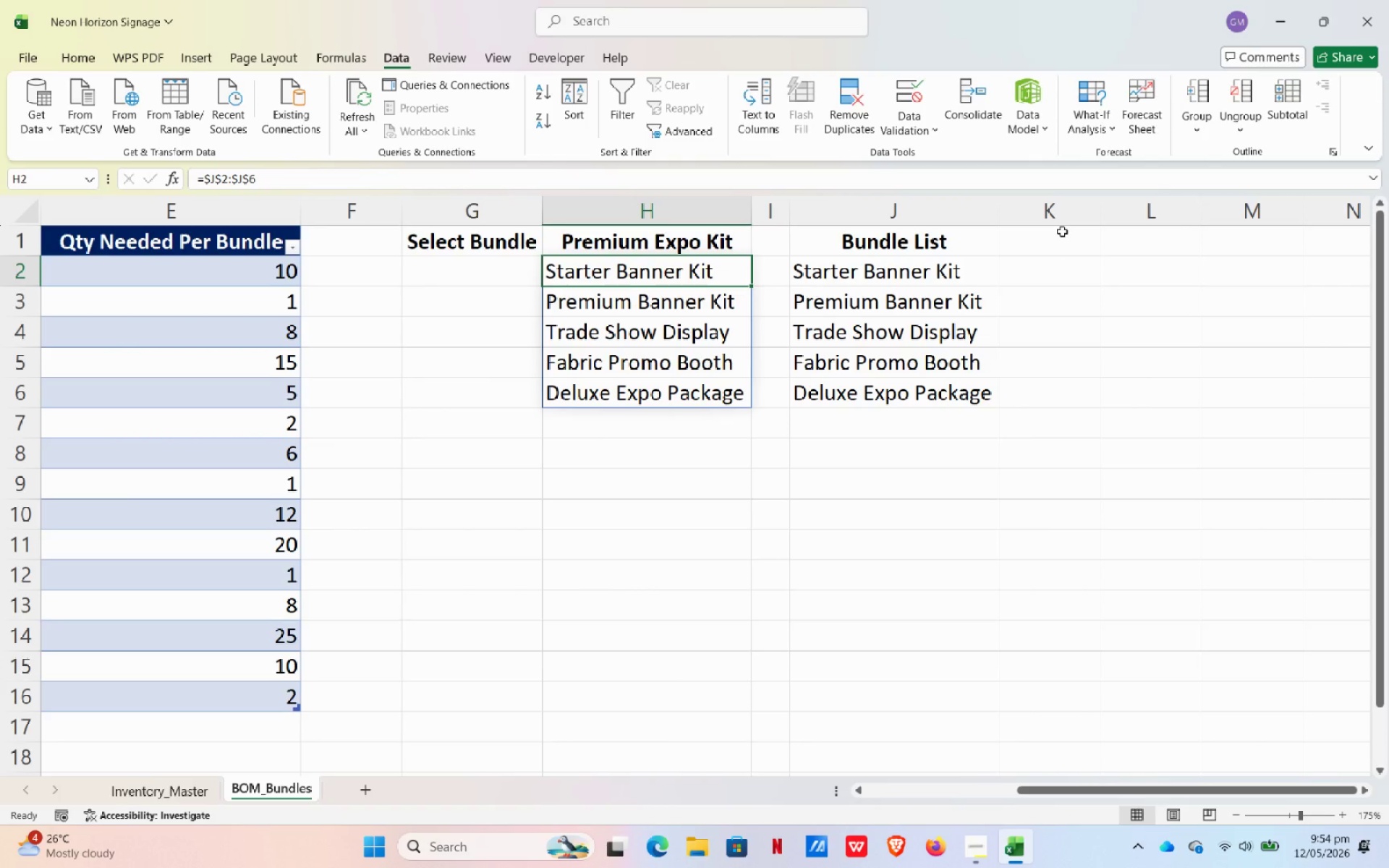 
double_click([717, 325])
 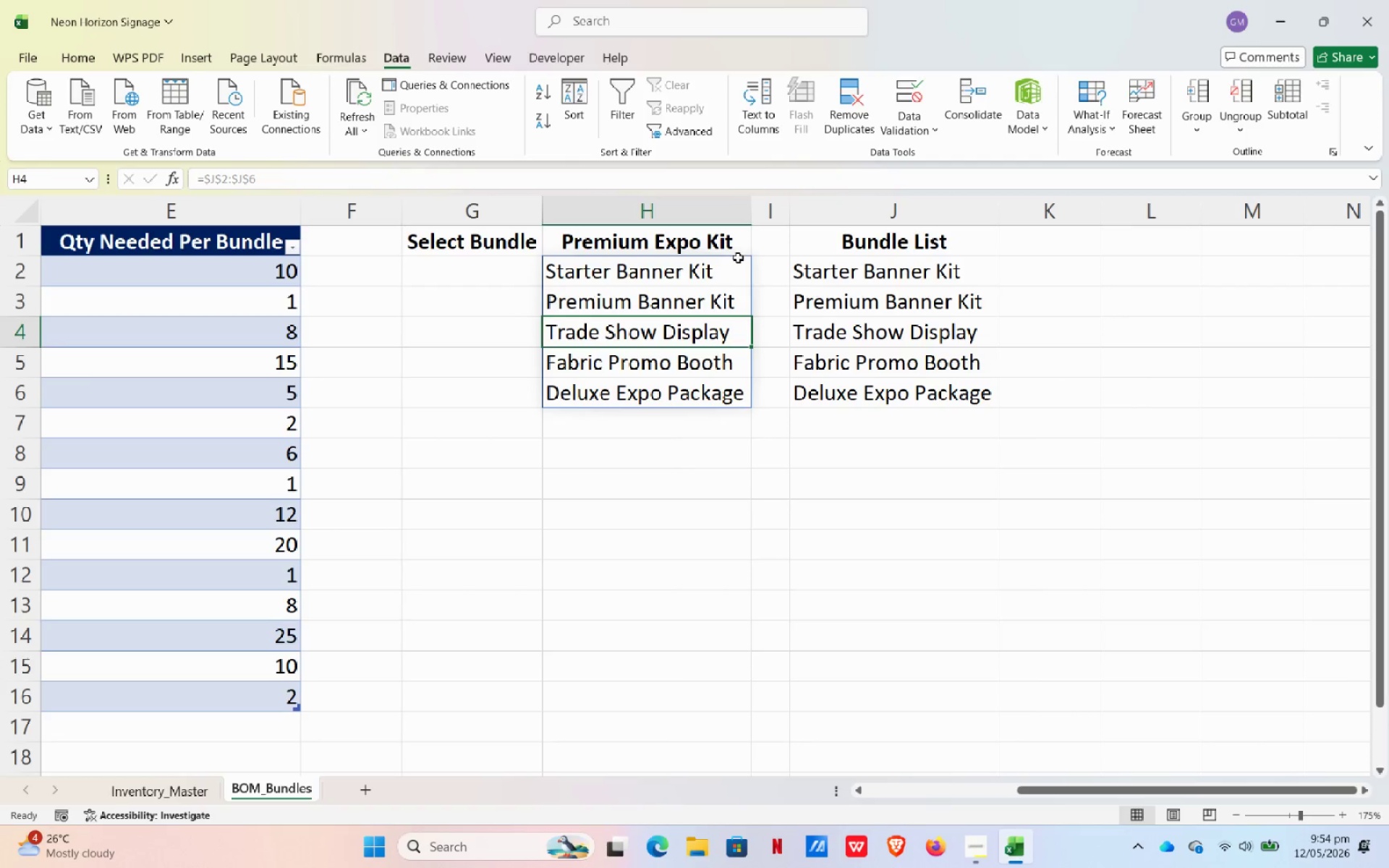 
triple_click([738, 258])
 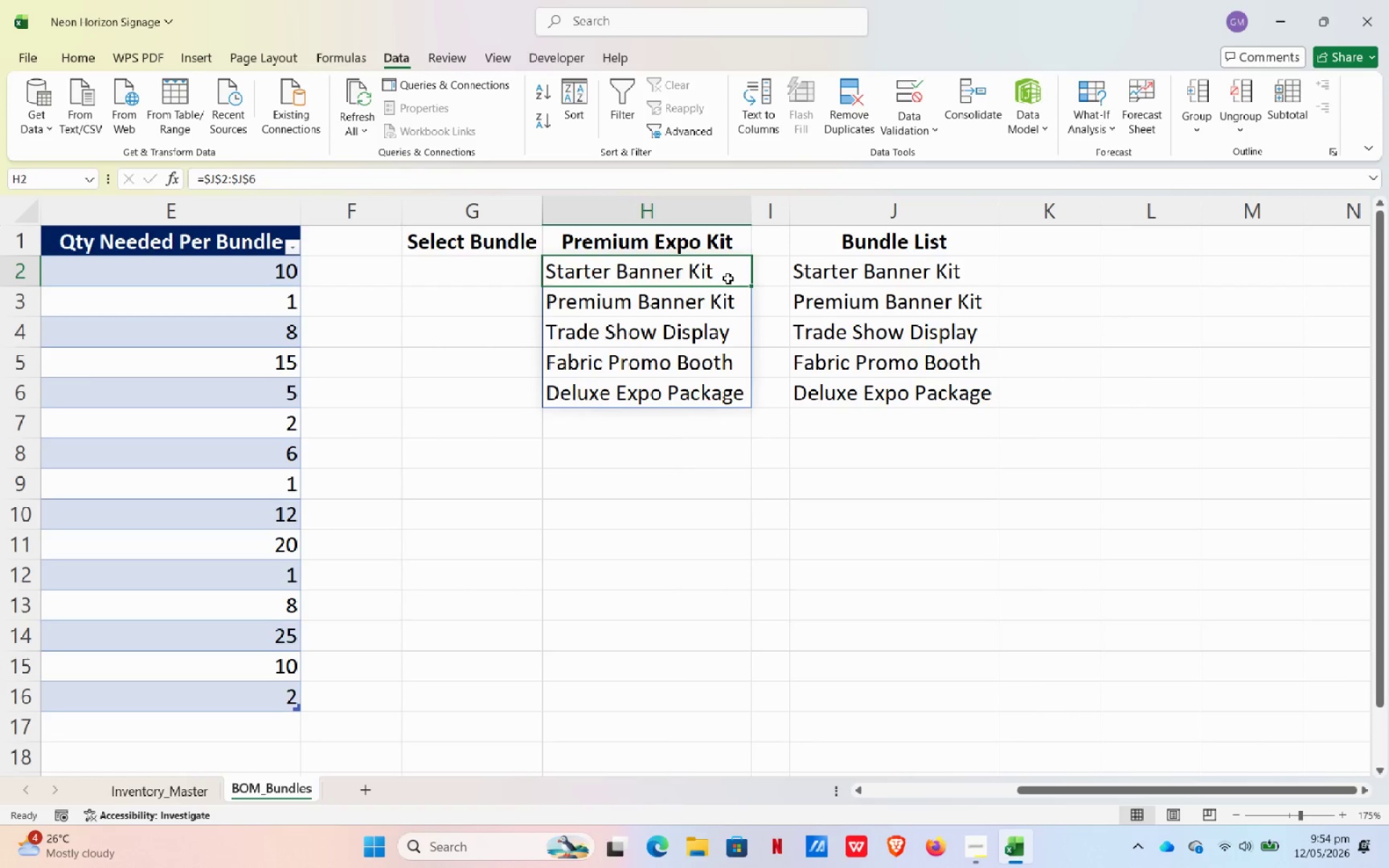 
double_click([728, 278])
 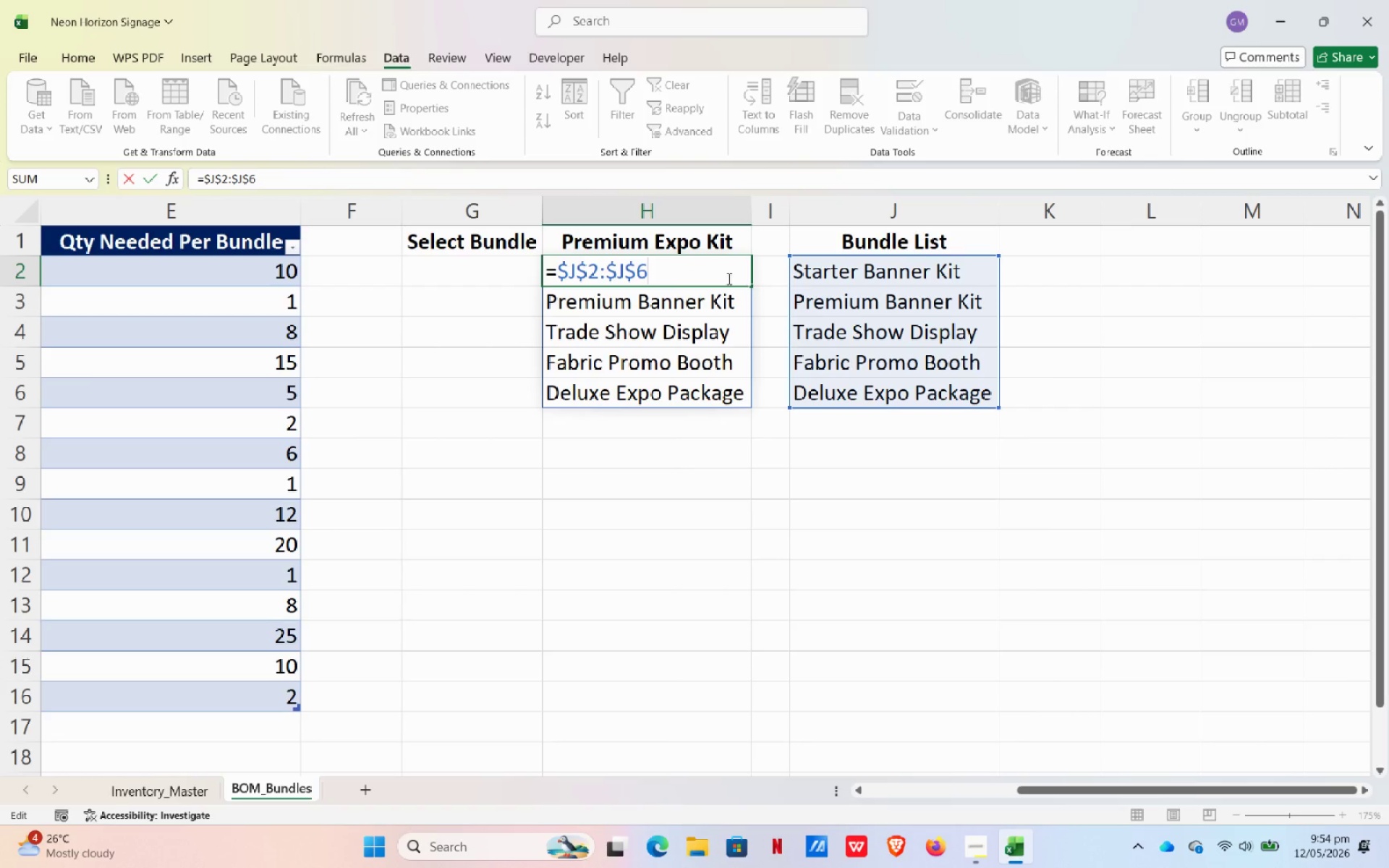 
key(NumpadEnter)
 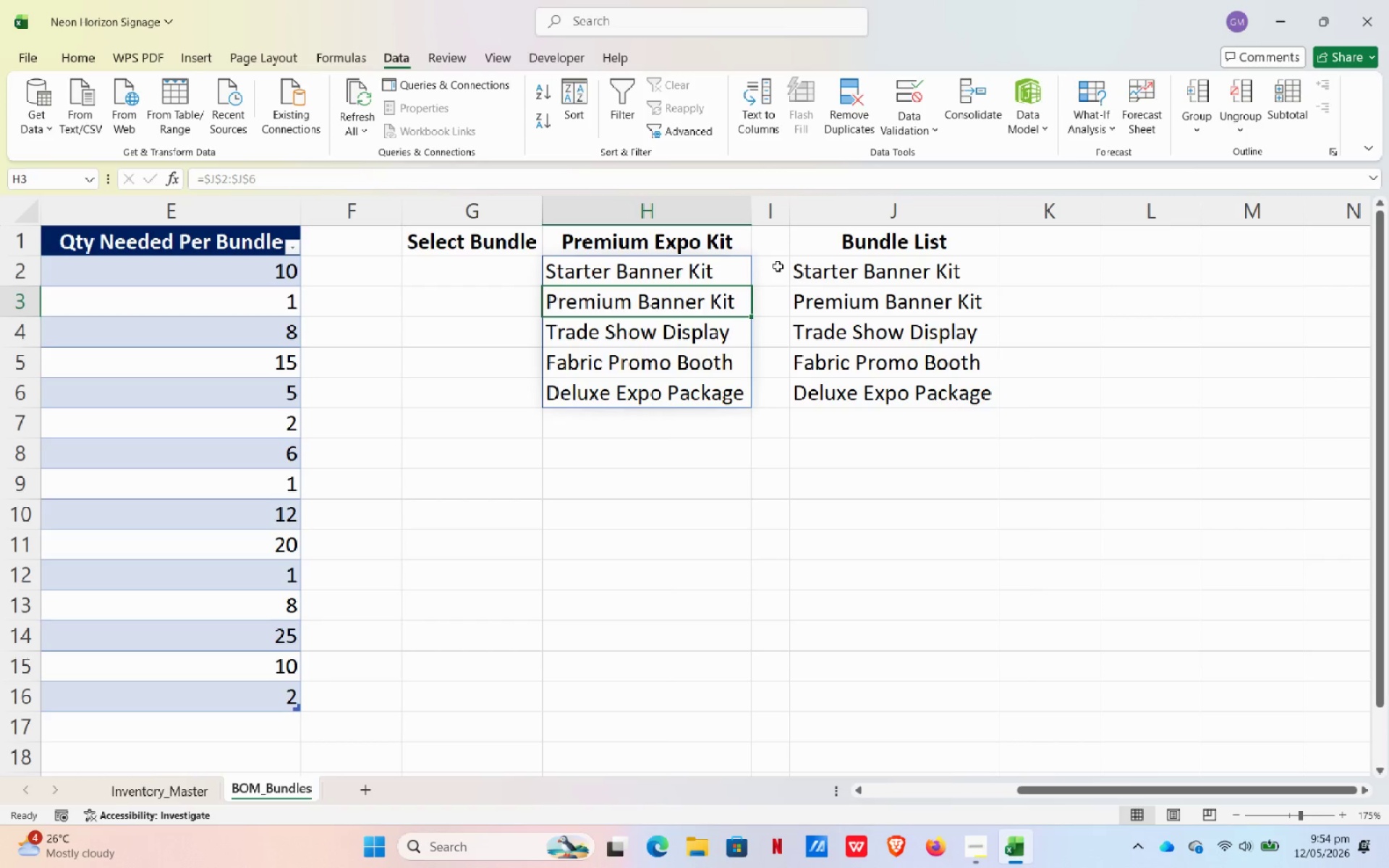 
wait(7.89)
 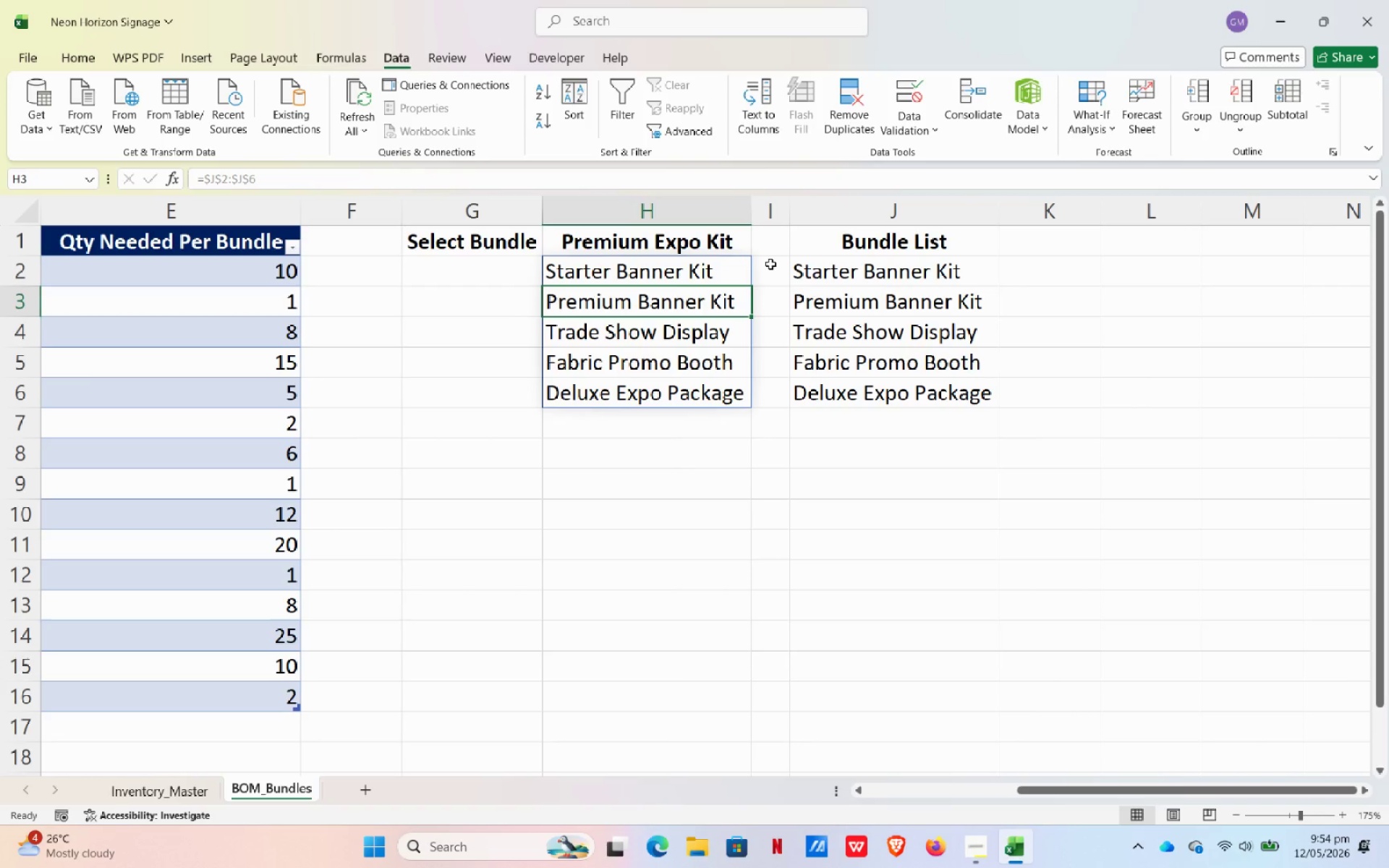 
mouse_move([913, 136])
 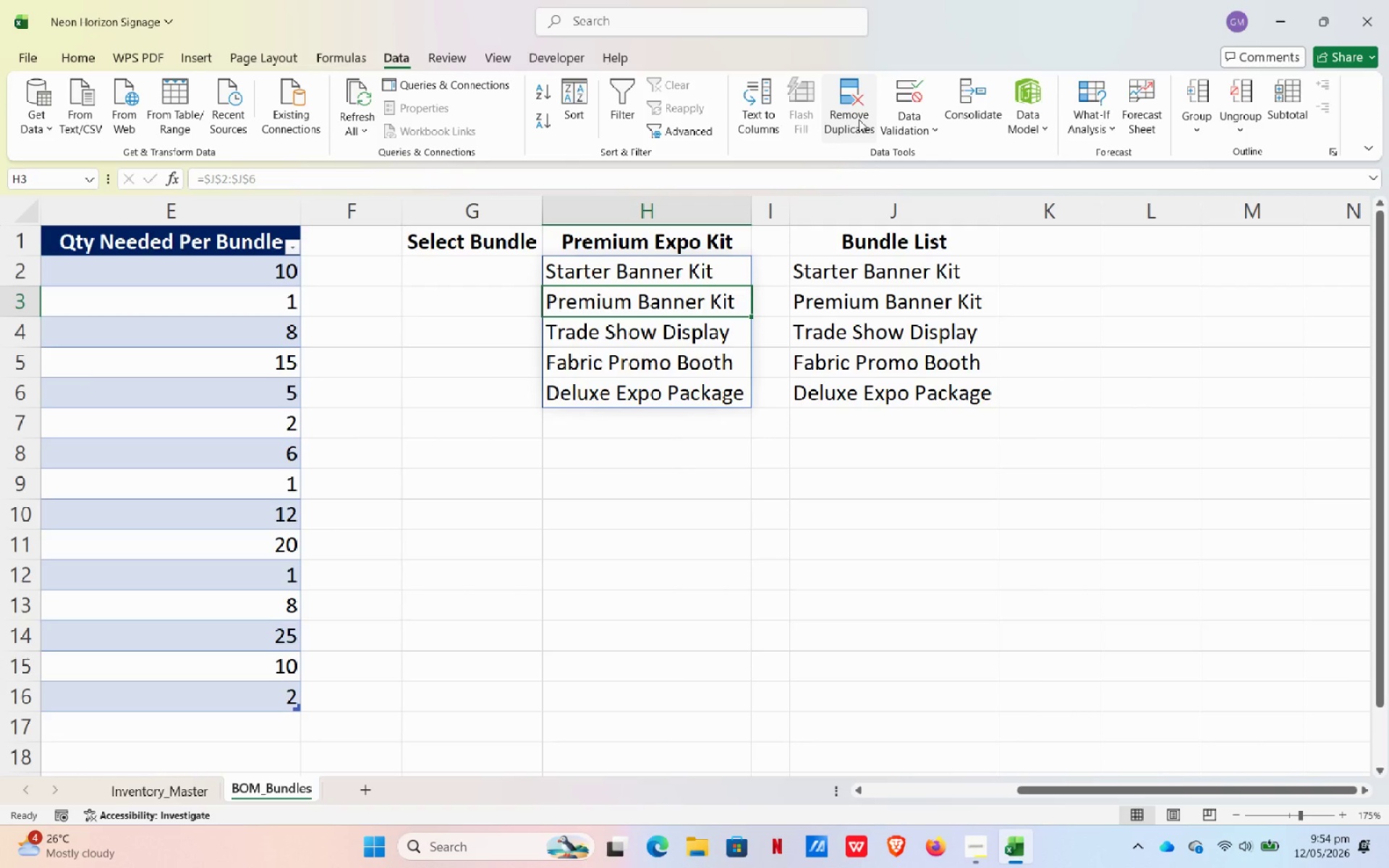 
left_click([850, 137])
 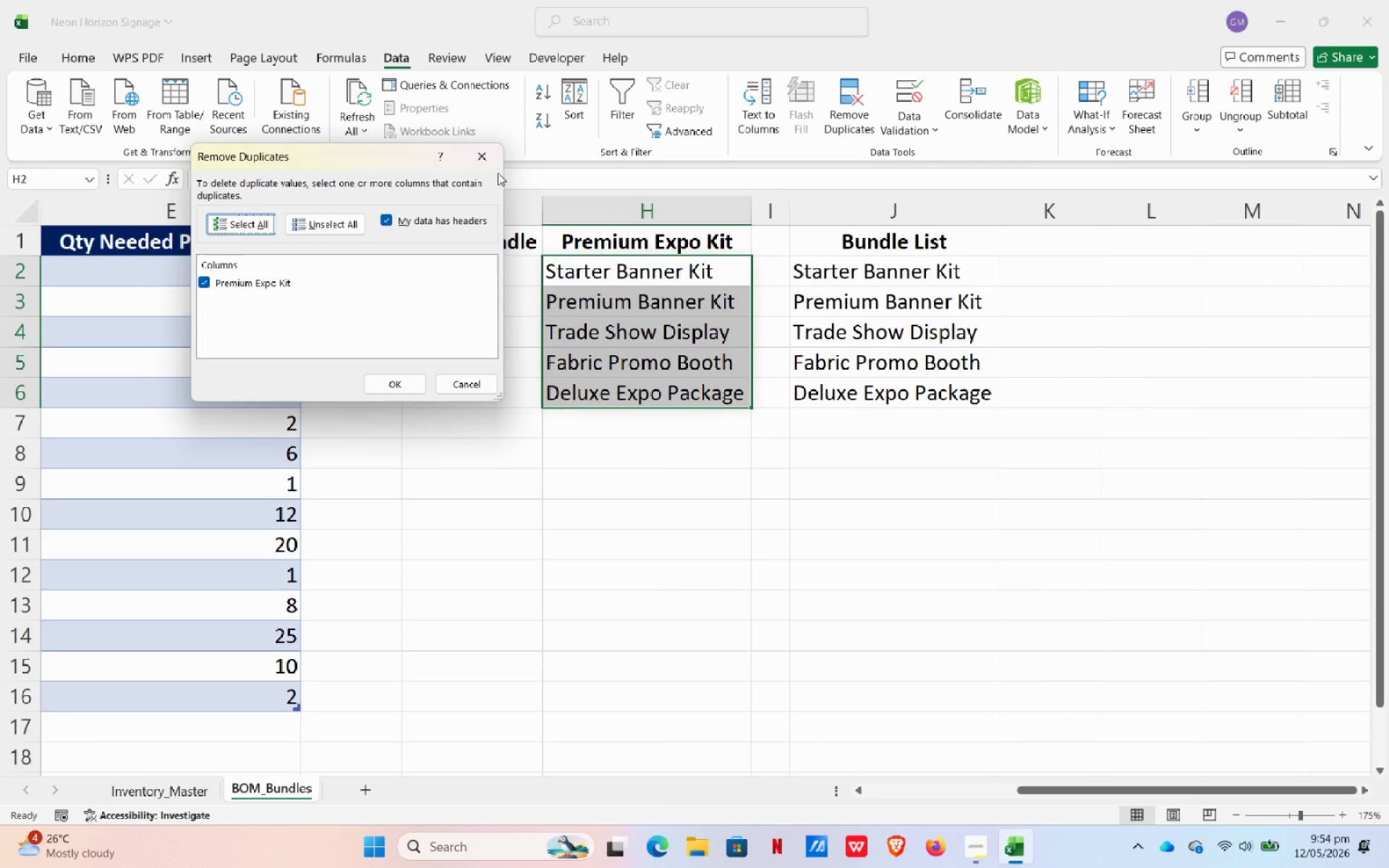 
left_click([490, 163])
 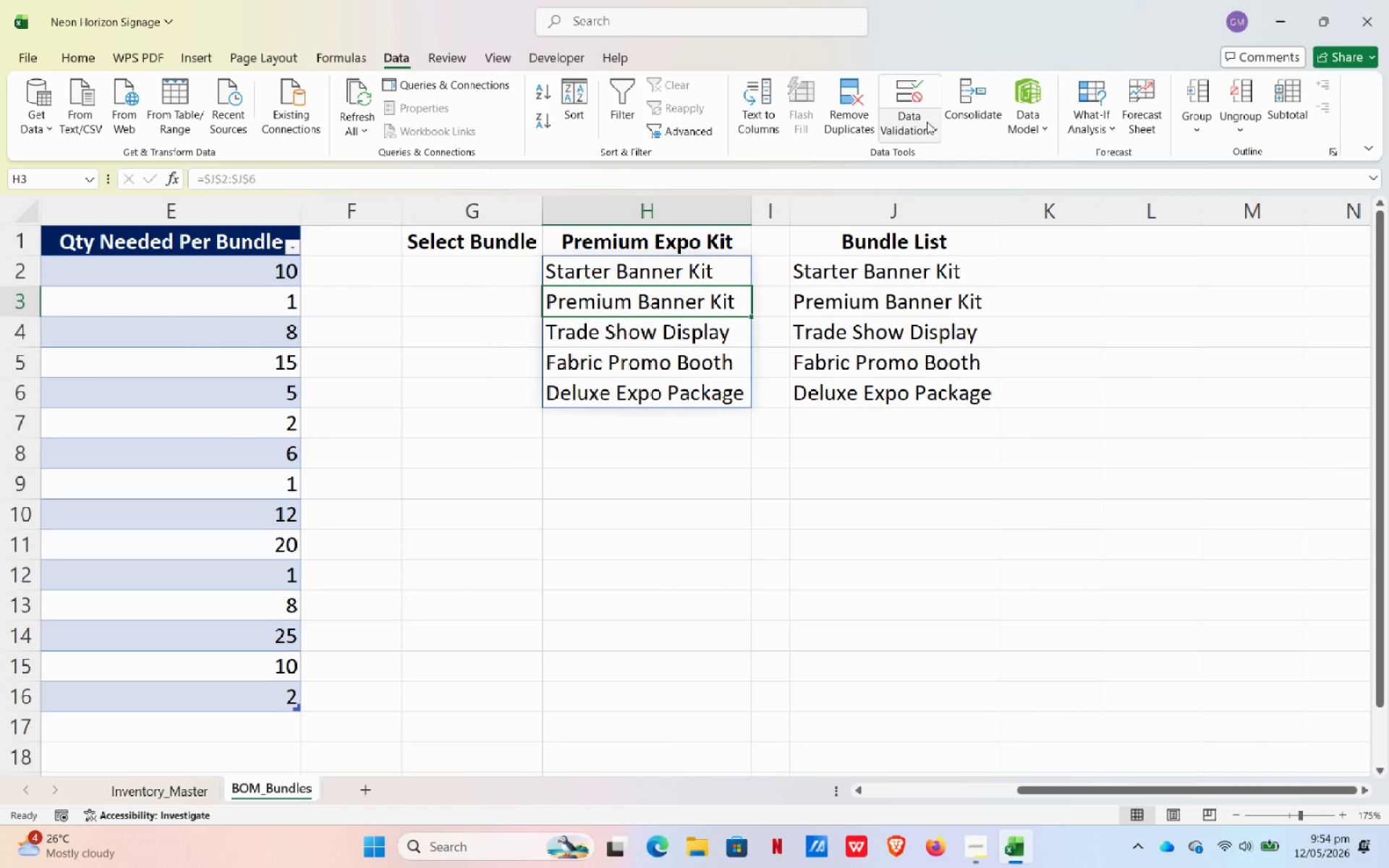 
left_click([925, 127])
 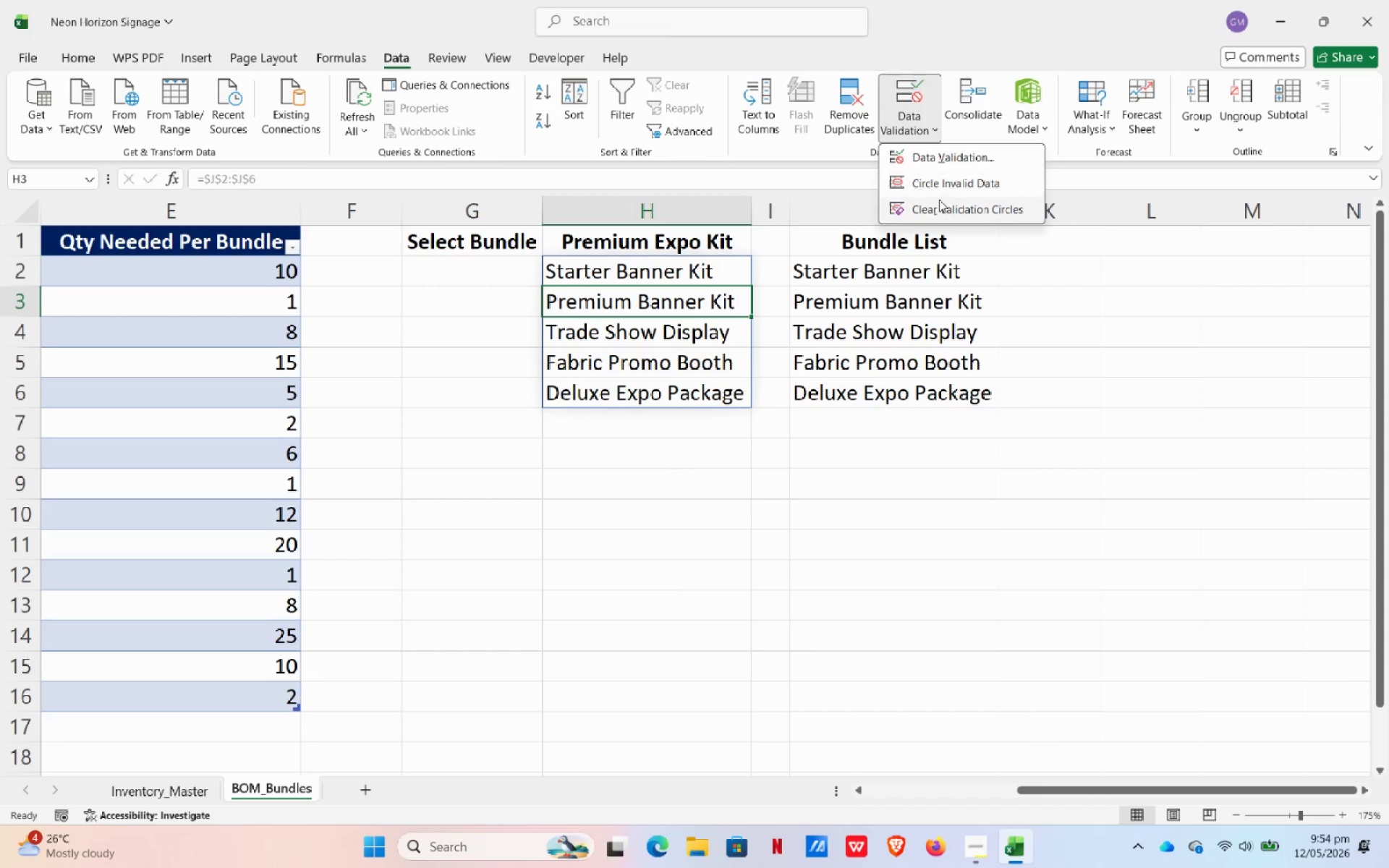 
left_click([940, 210])
 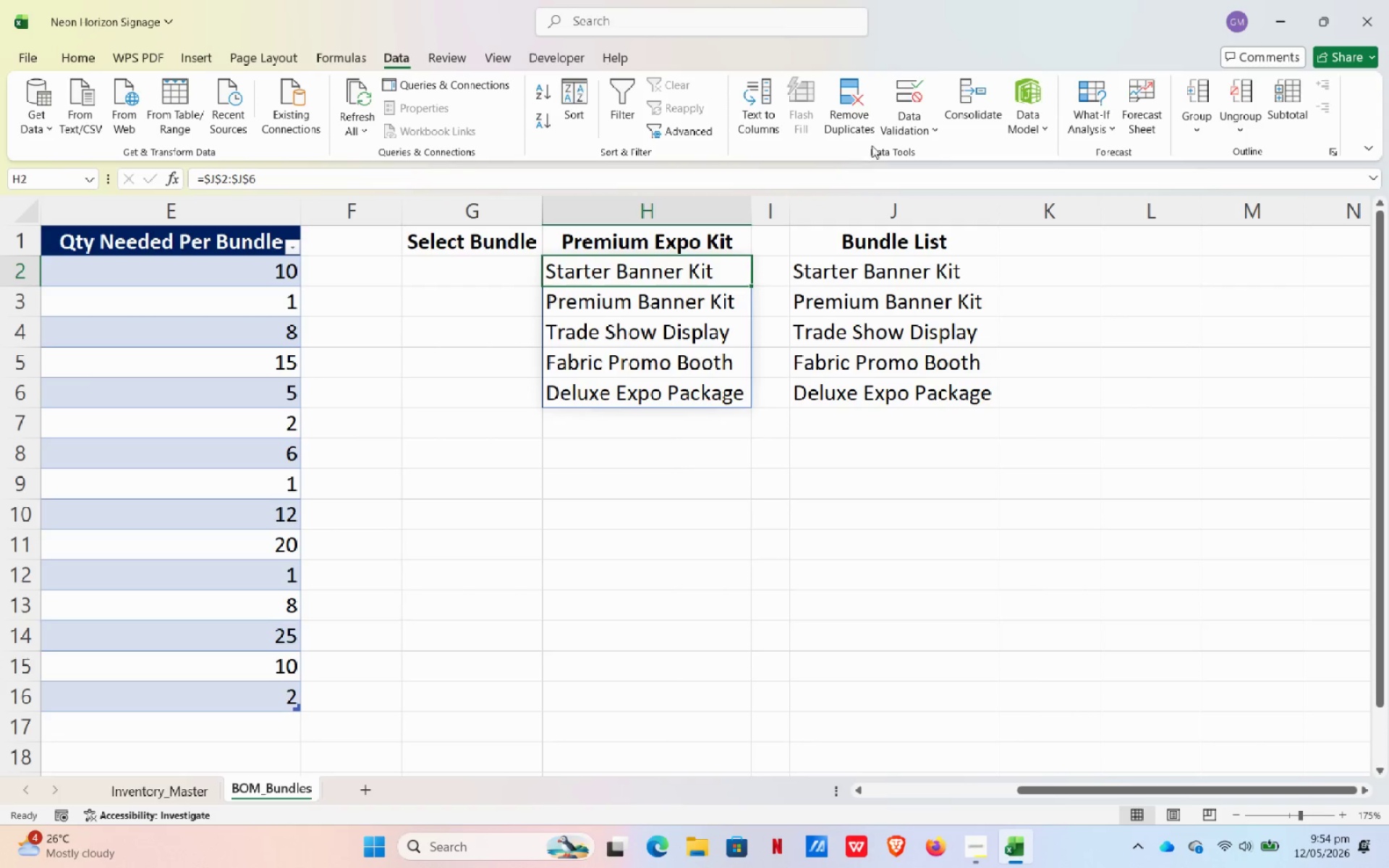 
left_click([908, 117])
 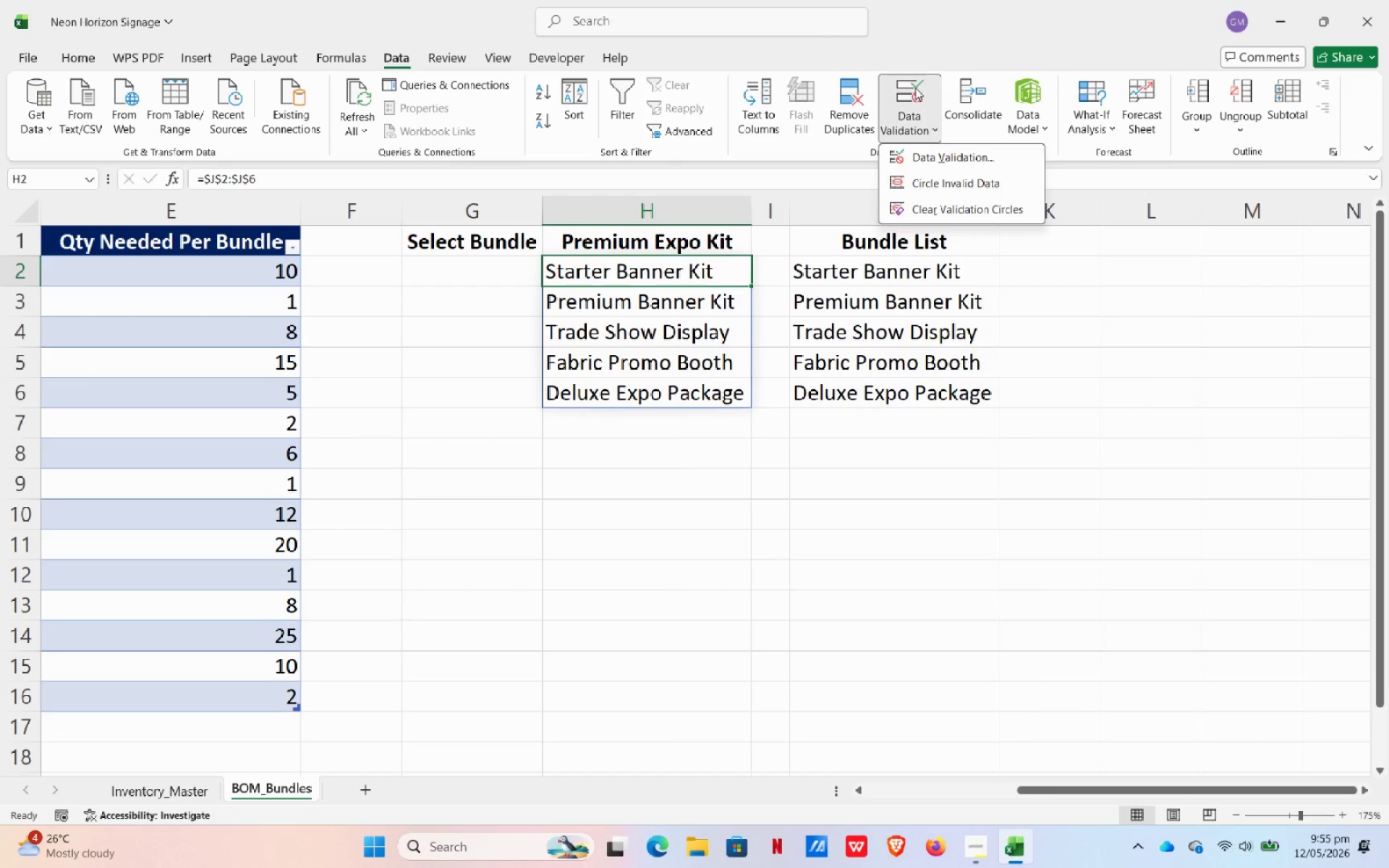 
left_click([915, 88])
 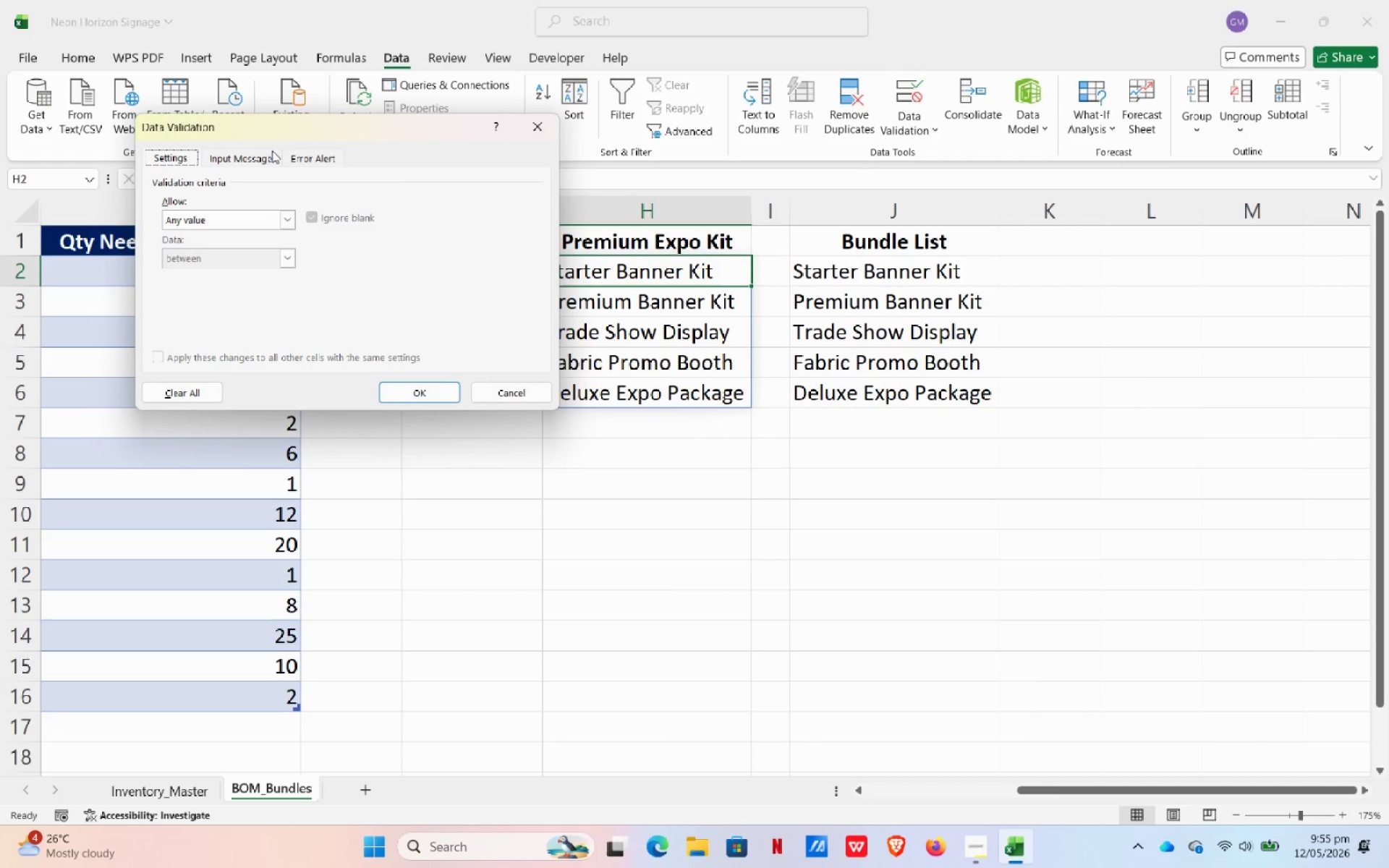 
left_click([305, 158])
 